 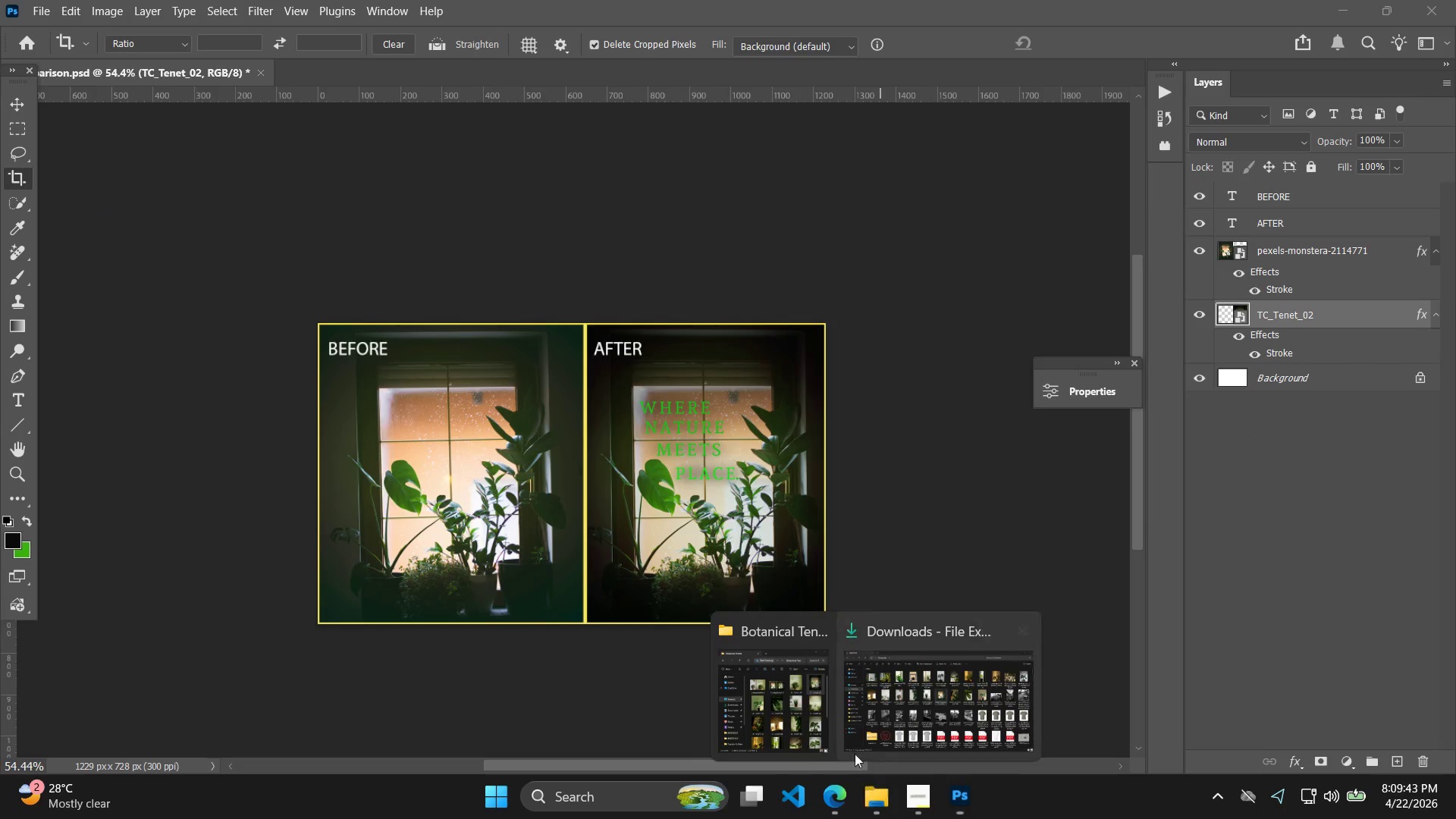 
left_click([922, 692])
 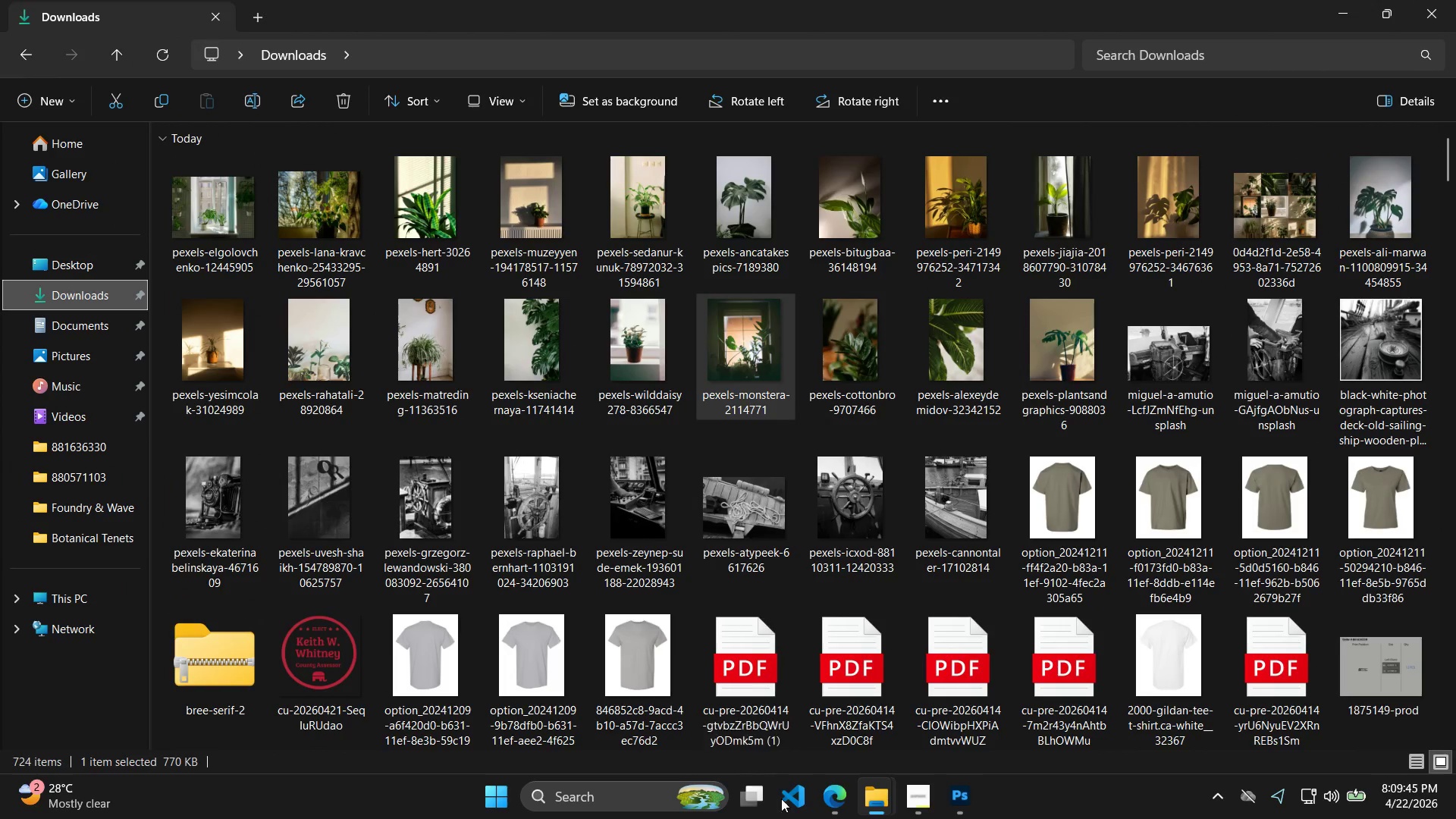 
left_click_drag(start_coordinate=[880, 786], to_coordinate=[874, 783])
 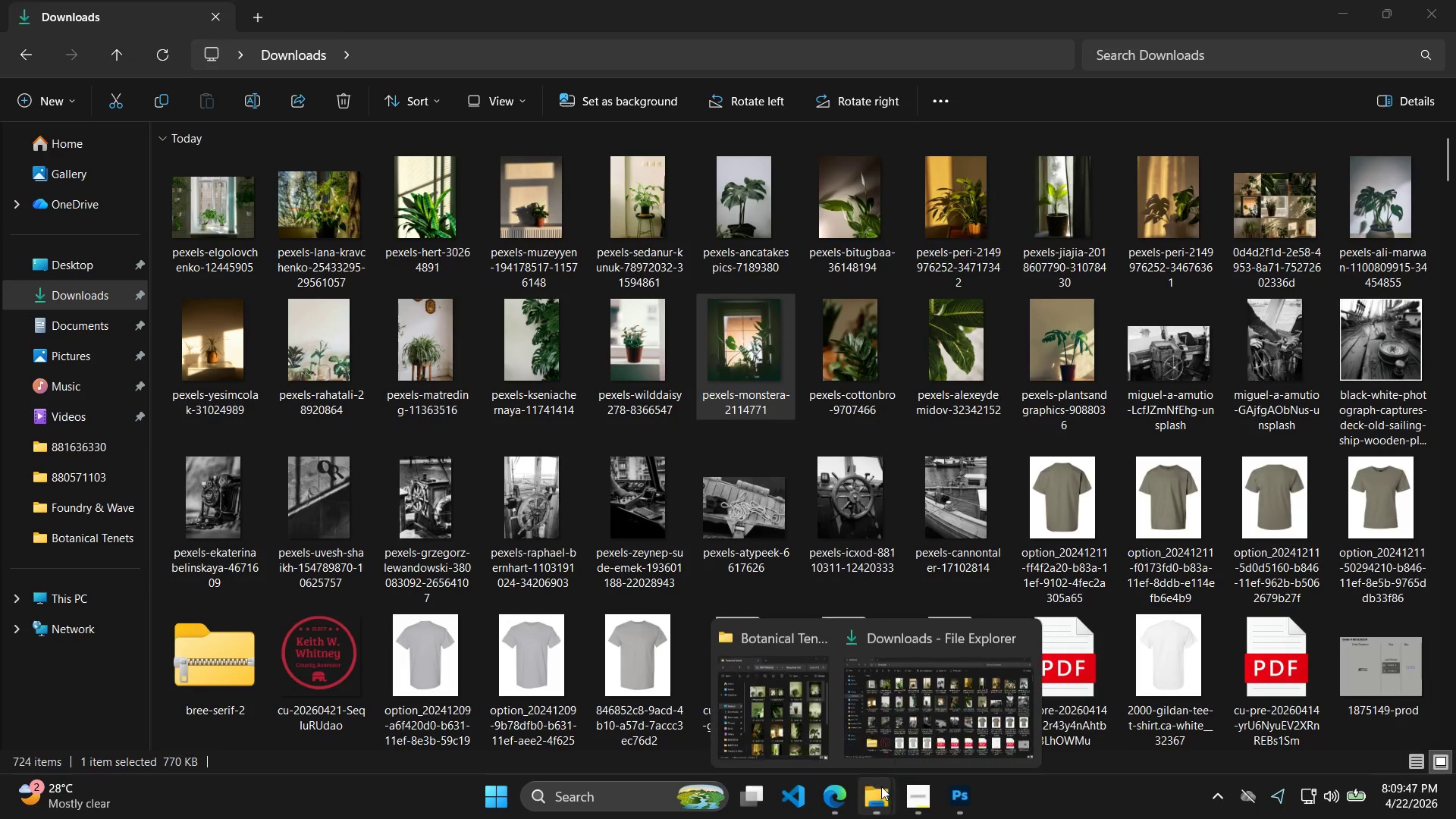 
left_click([776, 715])
 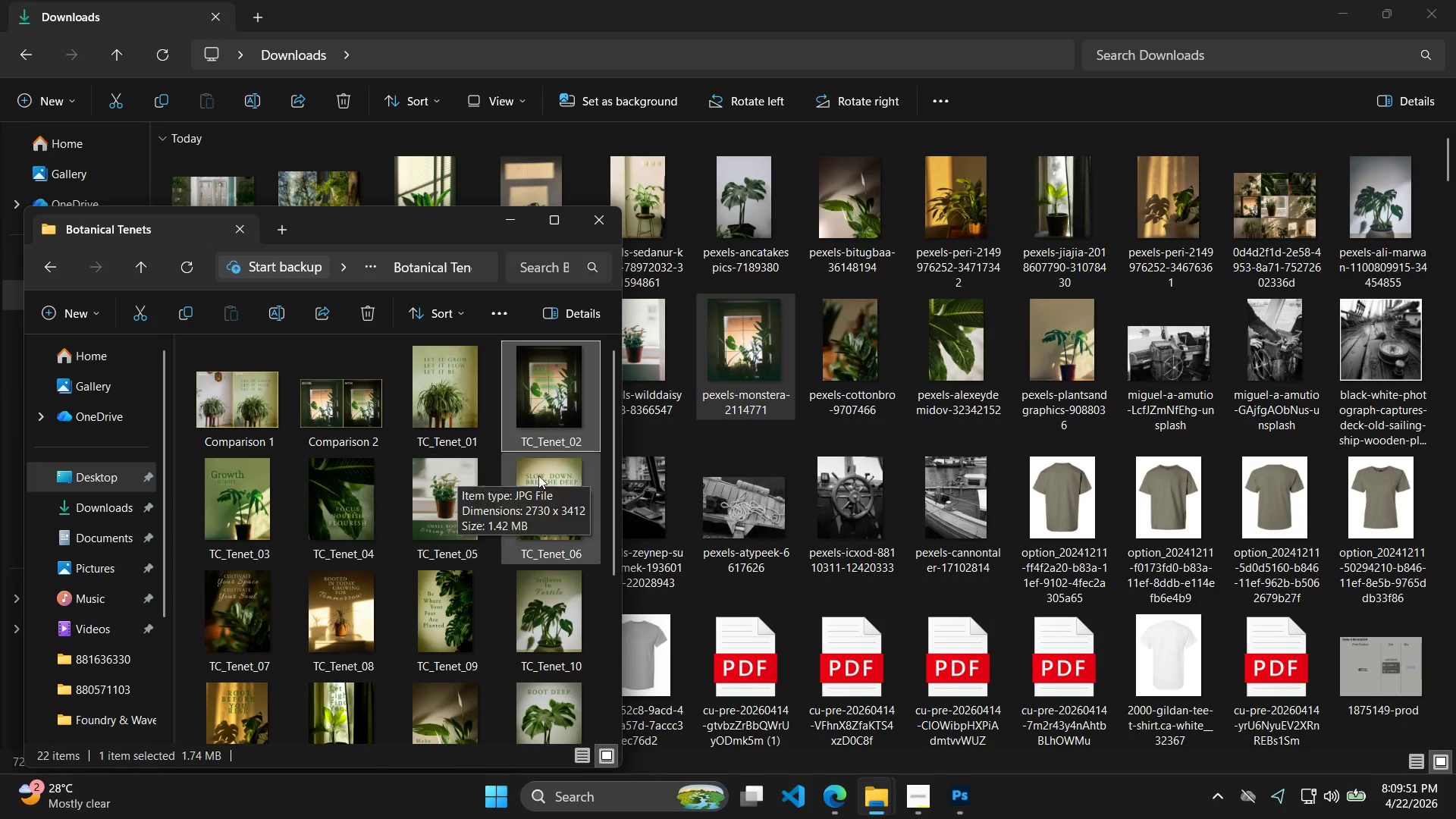 
wait(5.09)
 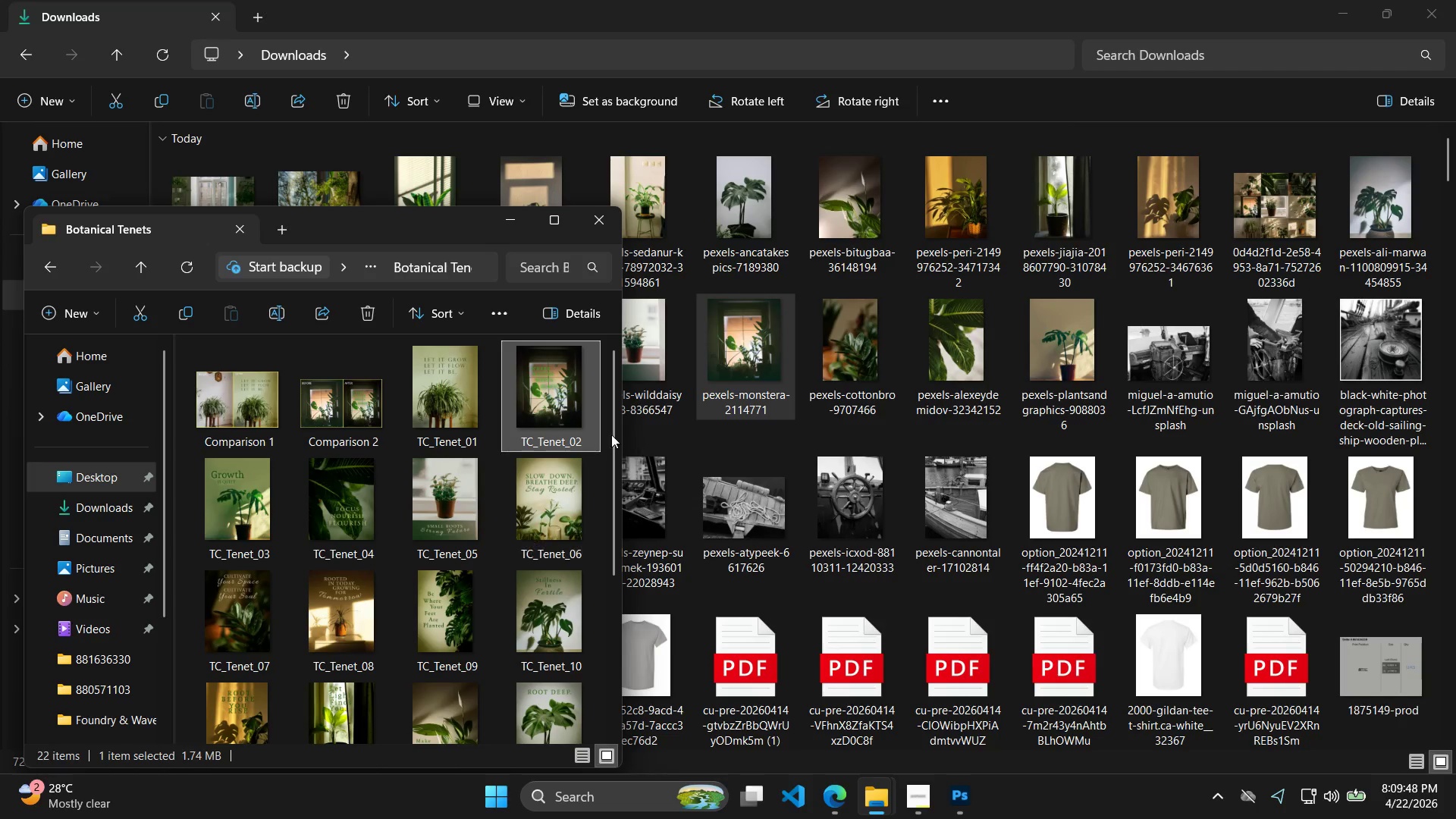 
left_click_drag(start_coordinate=[240, 496], to_coordinate=[715, 522])
 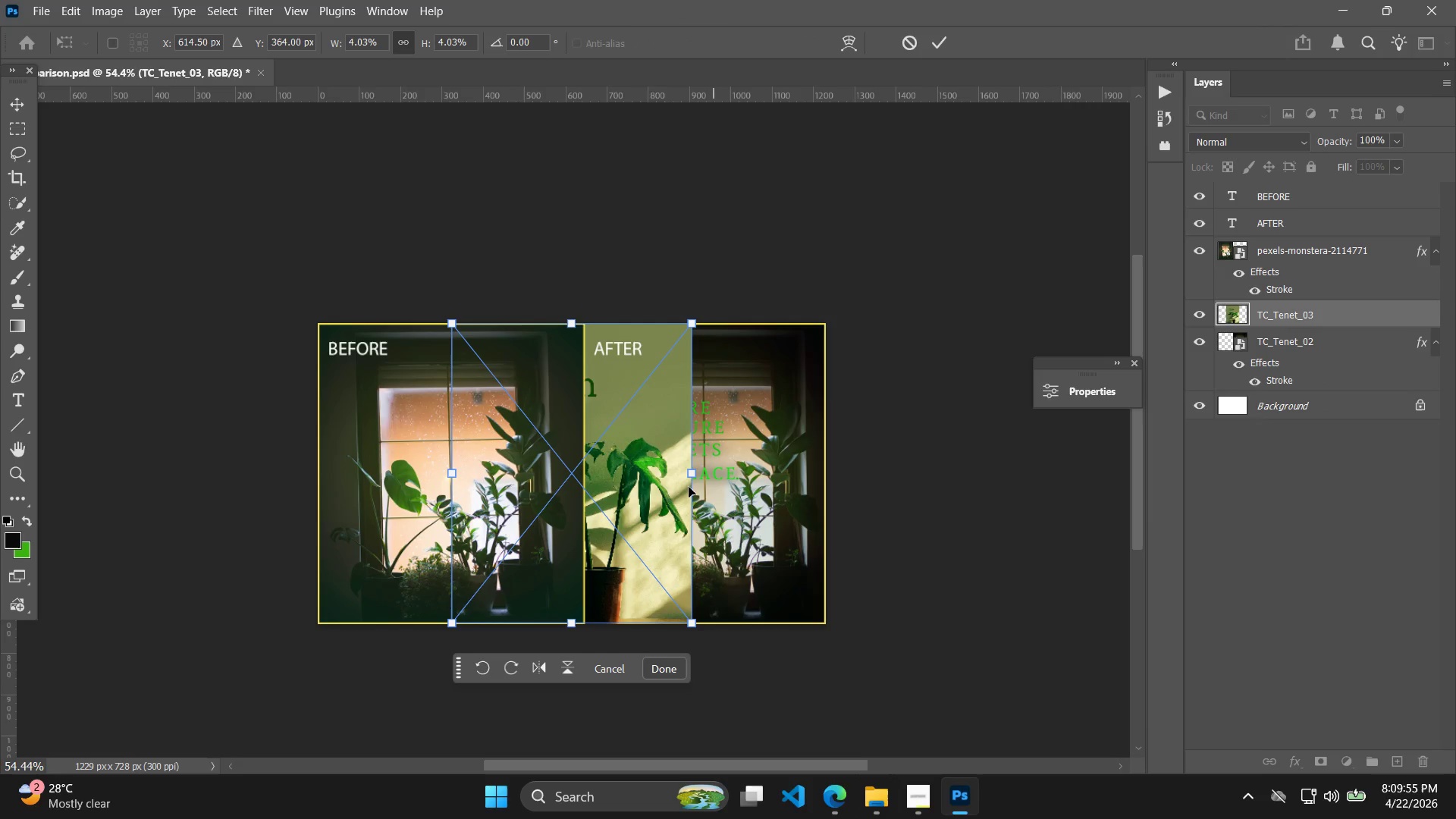 
left_click_drag(start_coordinate=[573, 491], to_coordinate=[708, 494])
 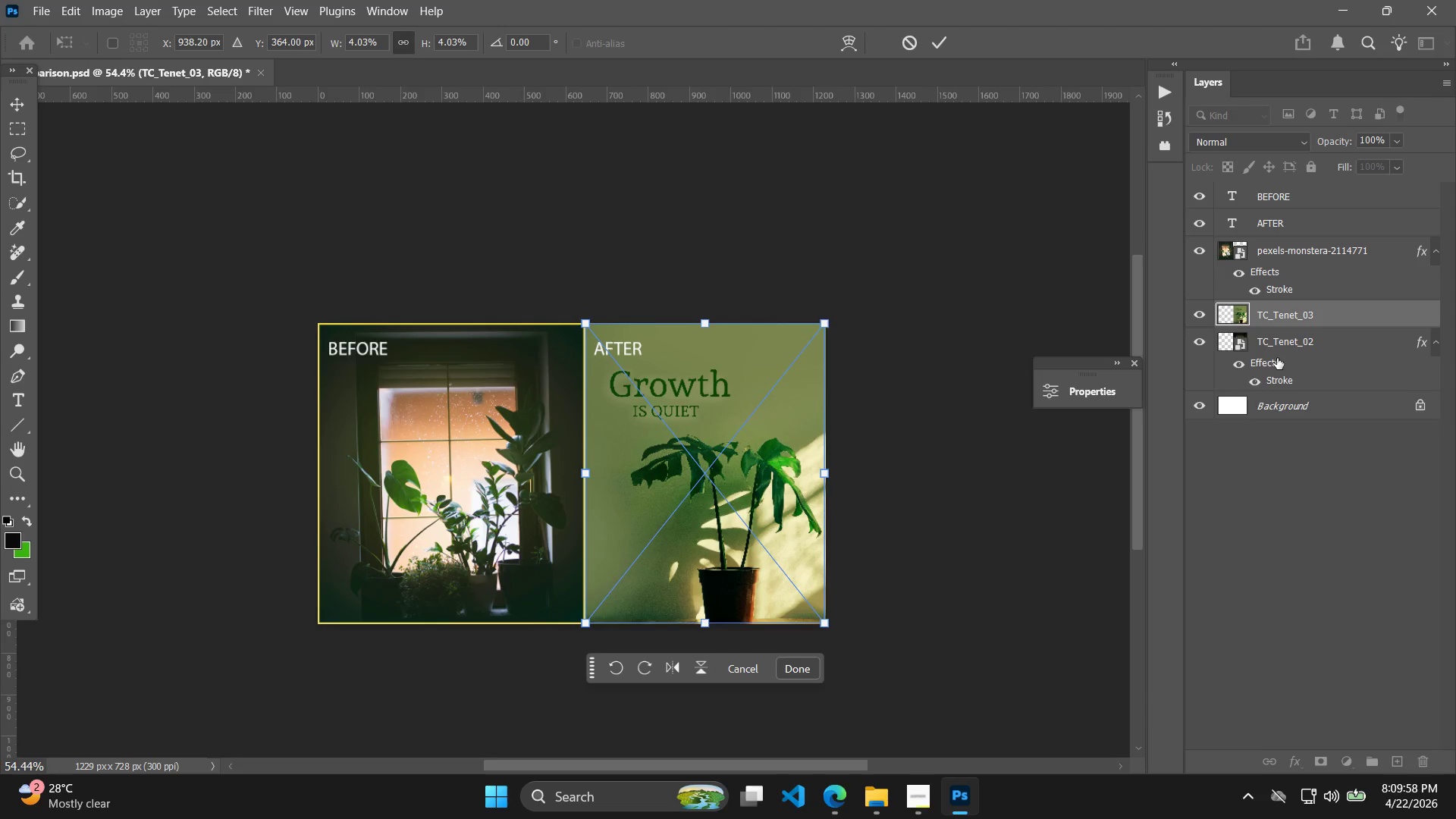 
left_click([1282, 347])
 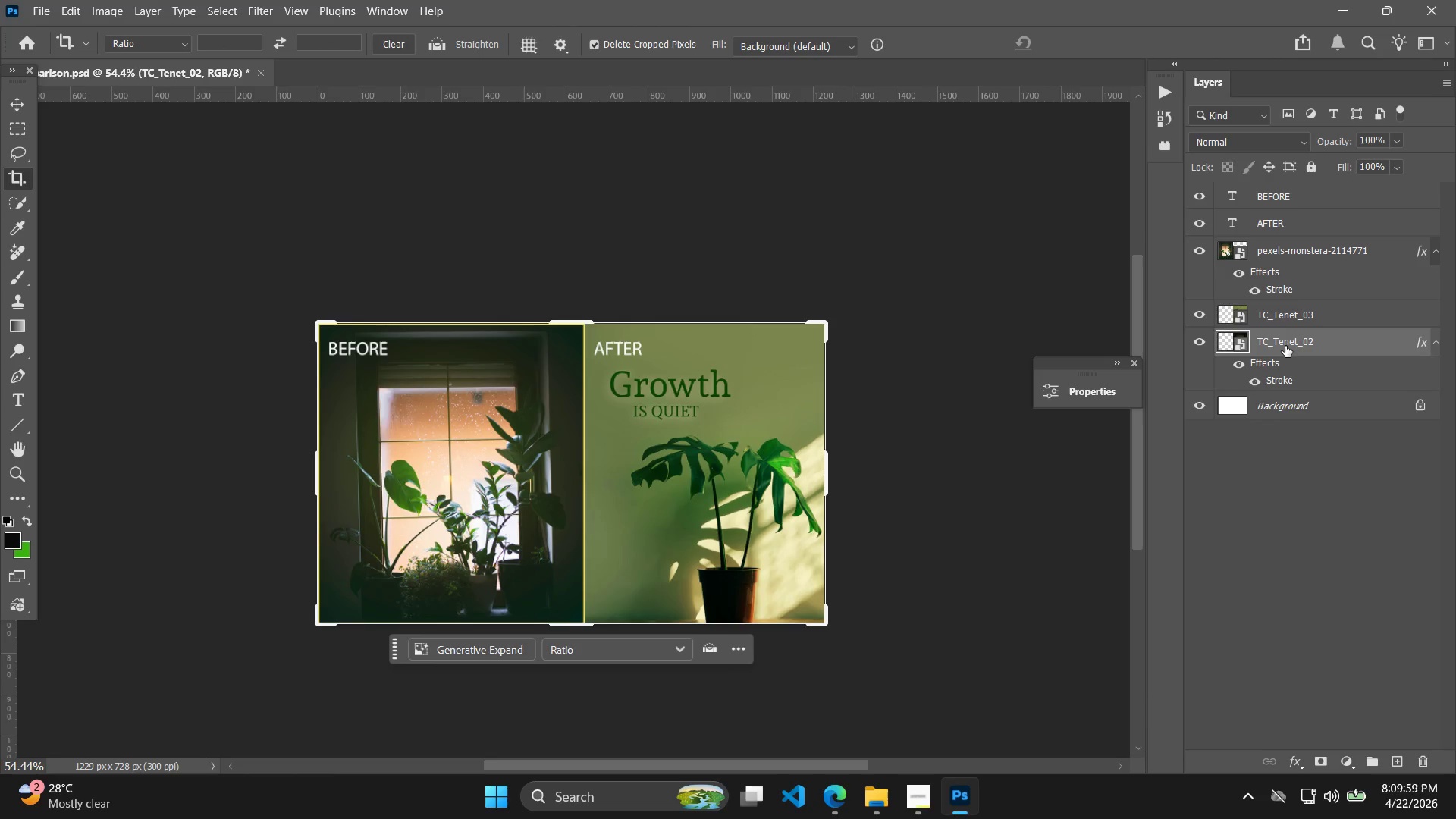 
key(Delete)
 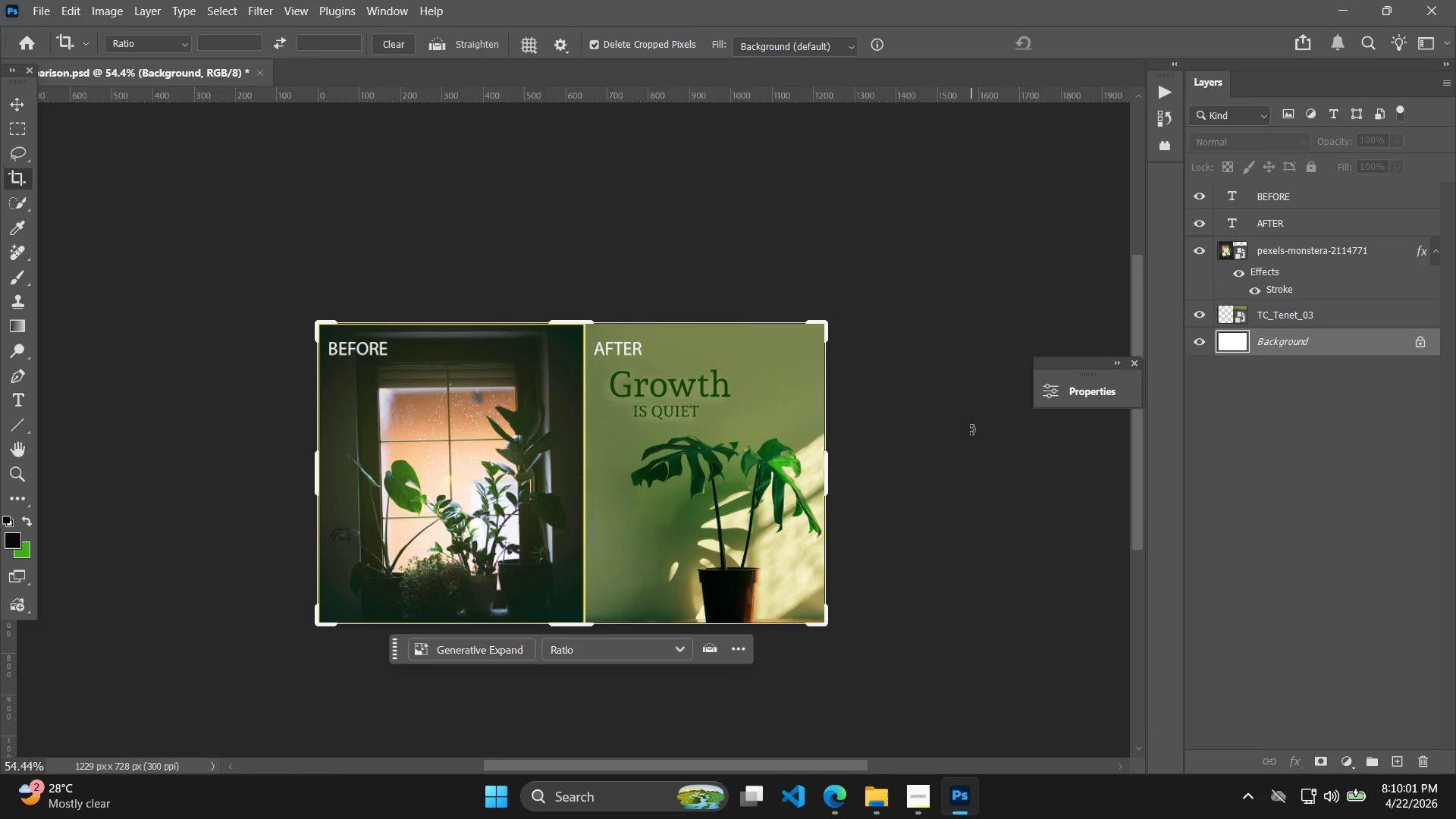 
key(Alt+AltLeft)
 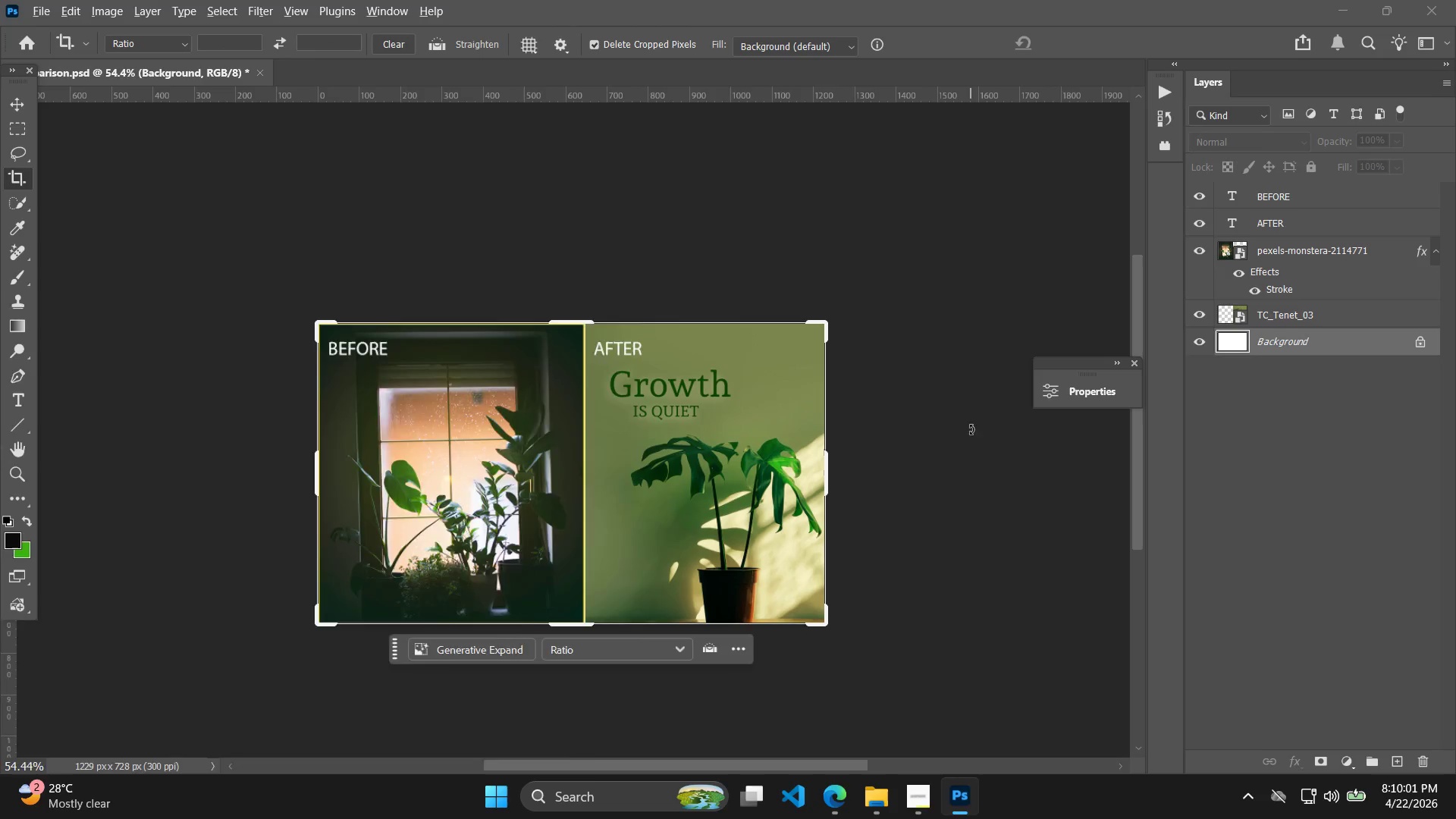 
key(Alt+Tab)
 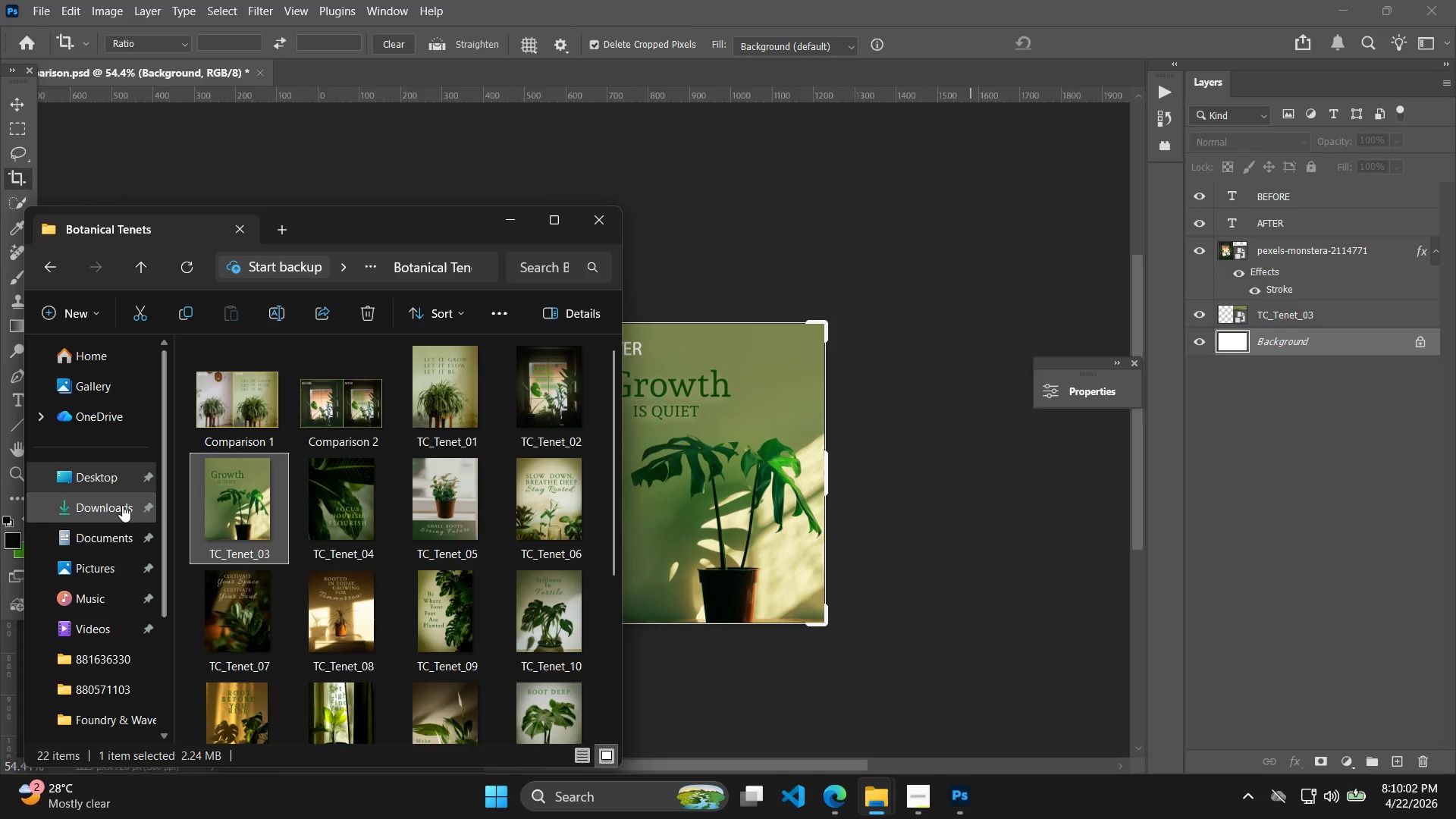 
double_click([116, 487])
 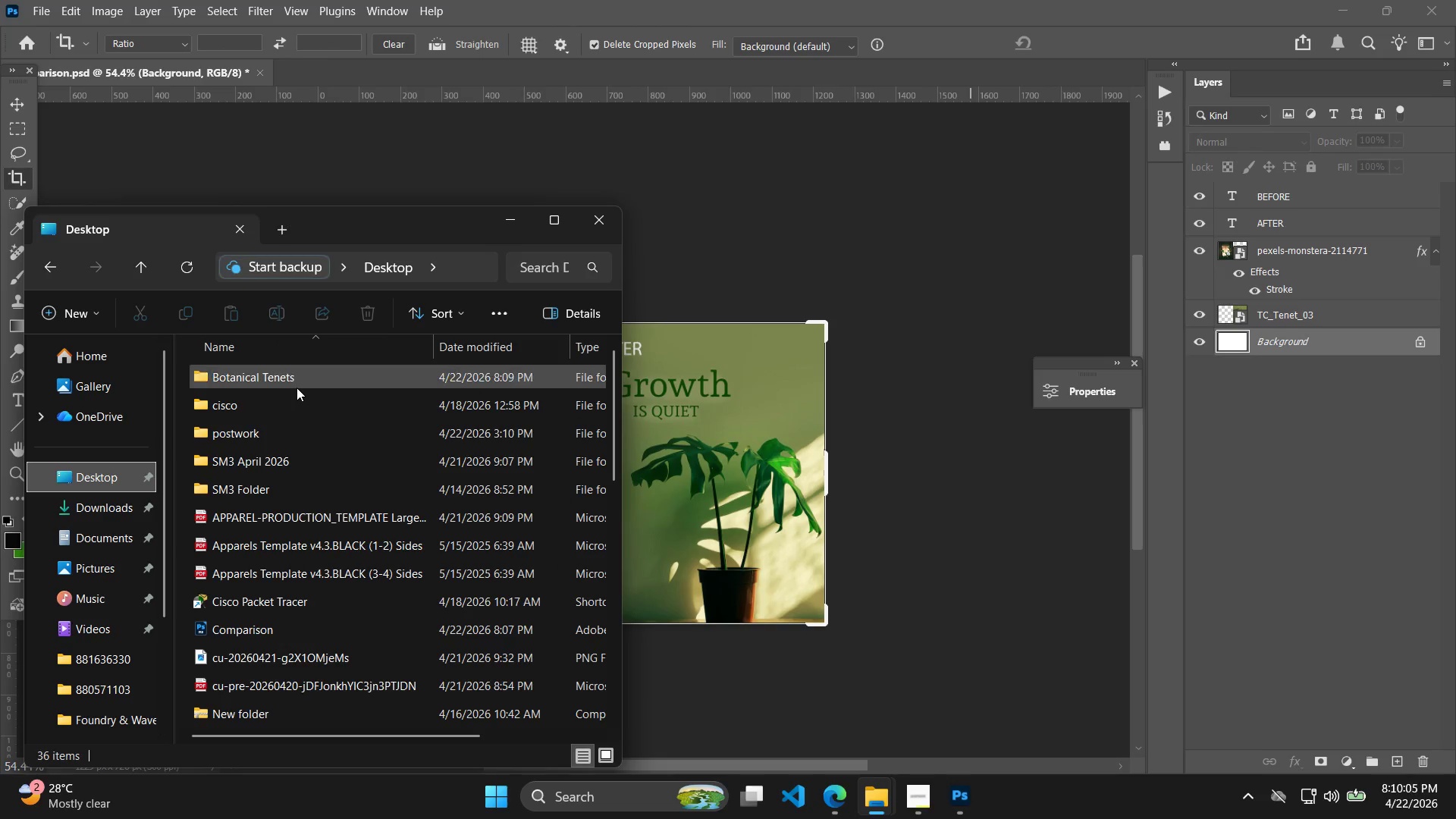 
double_click([297, 388])
 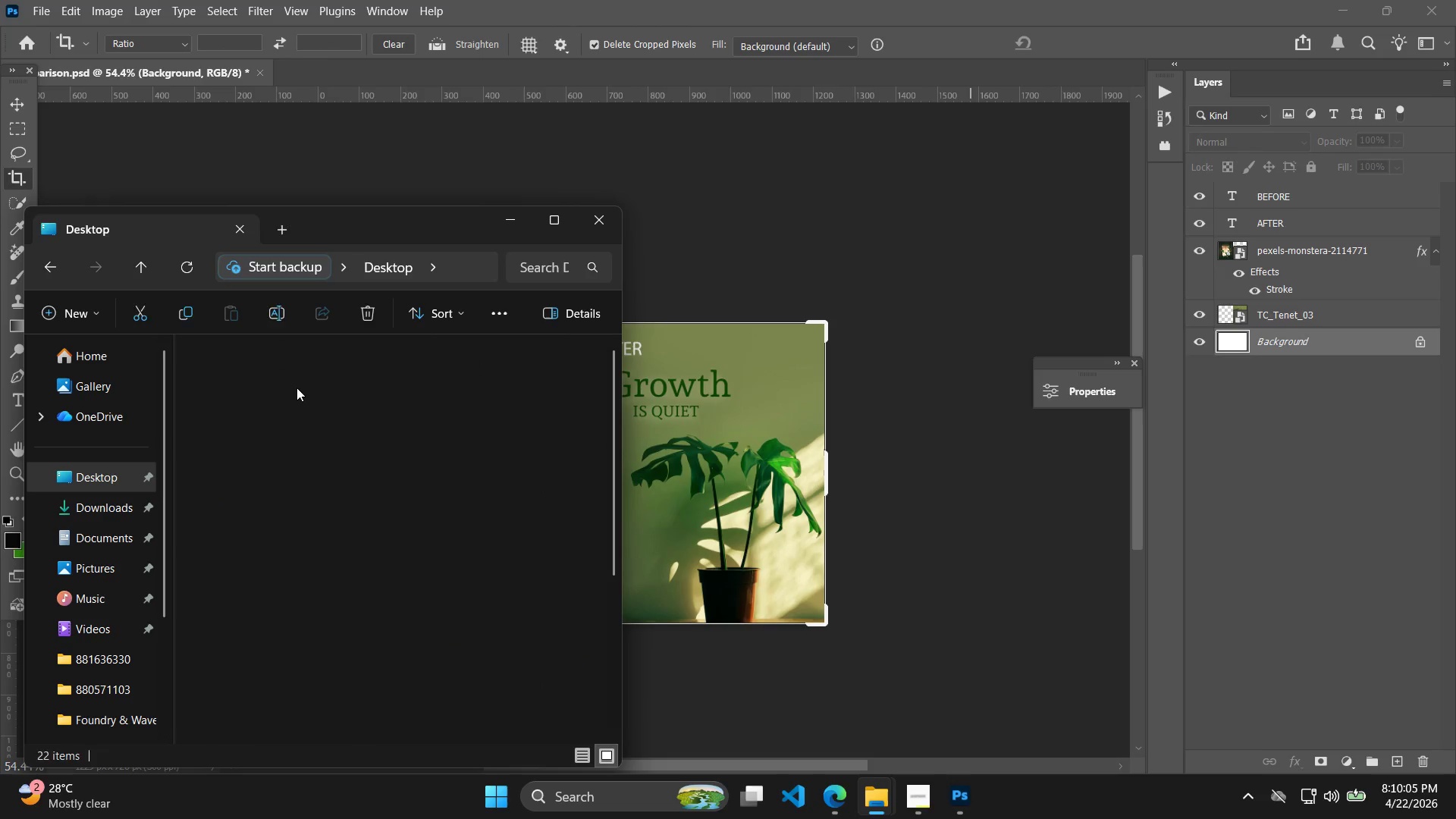 
key(Alt+Tab)
 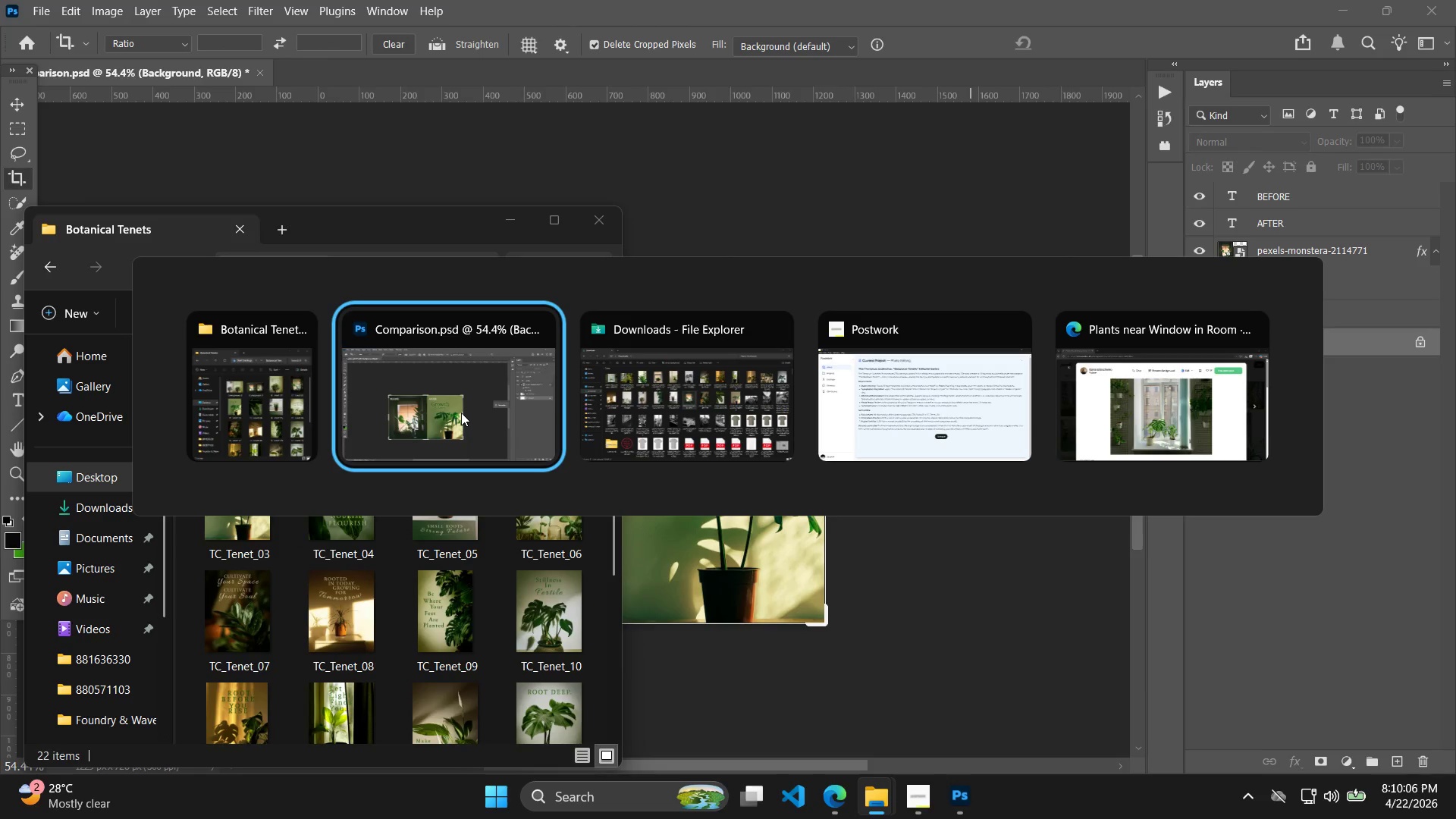 
key(Alt+Tab)
 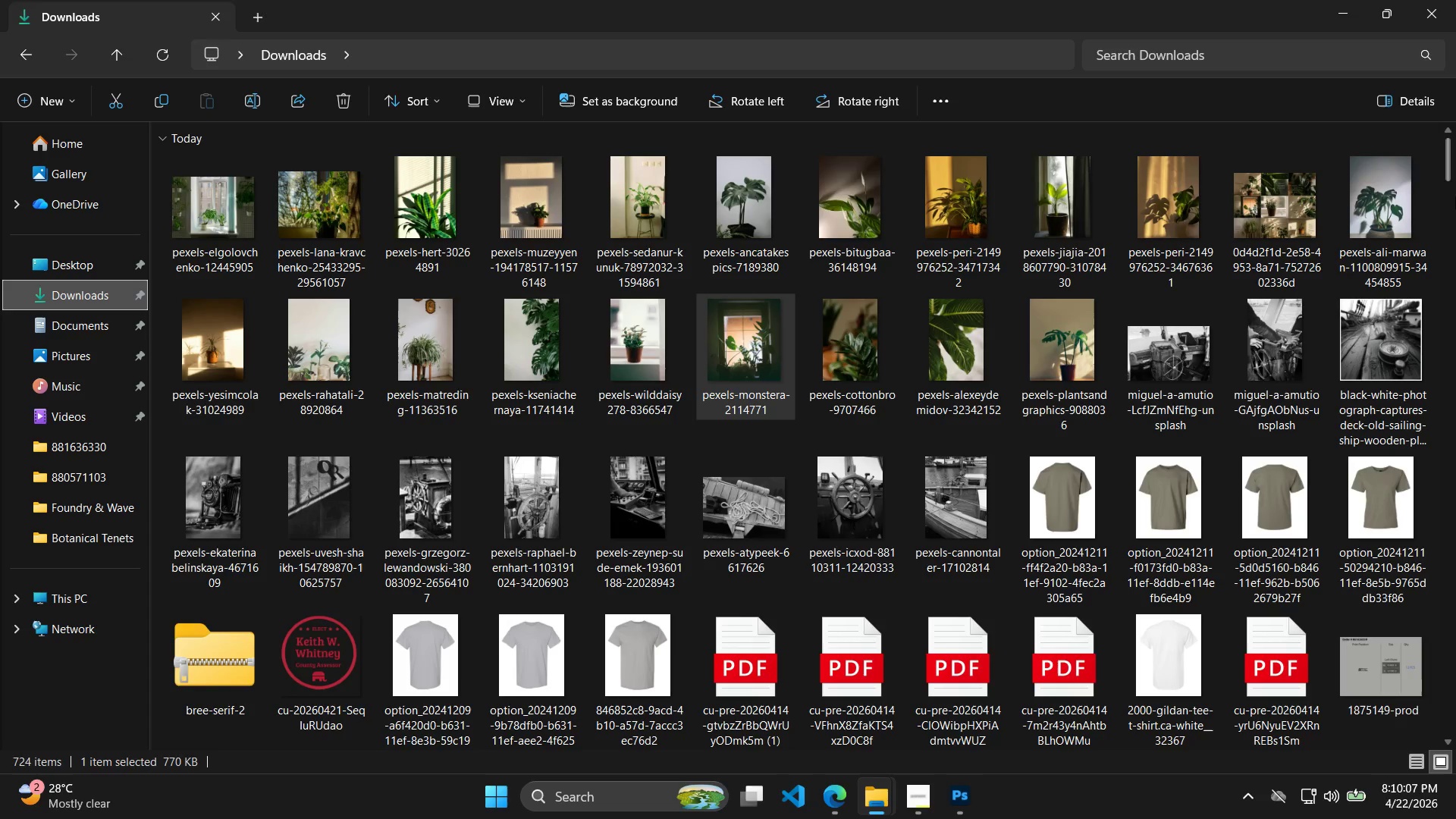 
left_click_drag(start_coordinate=[1455, 198], to_coordinate=[1422, 217])
 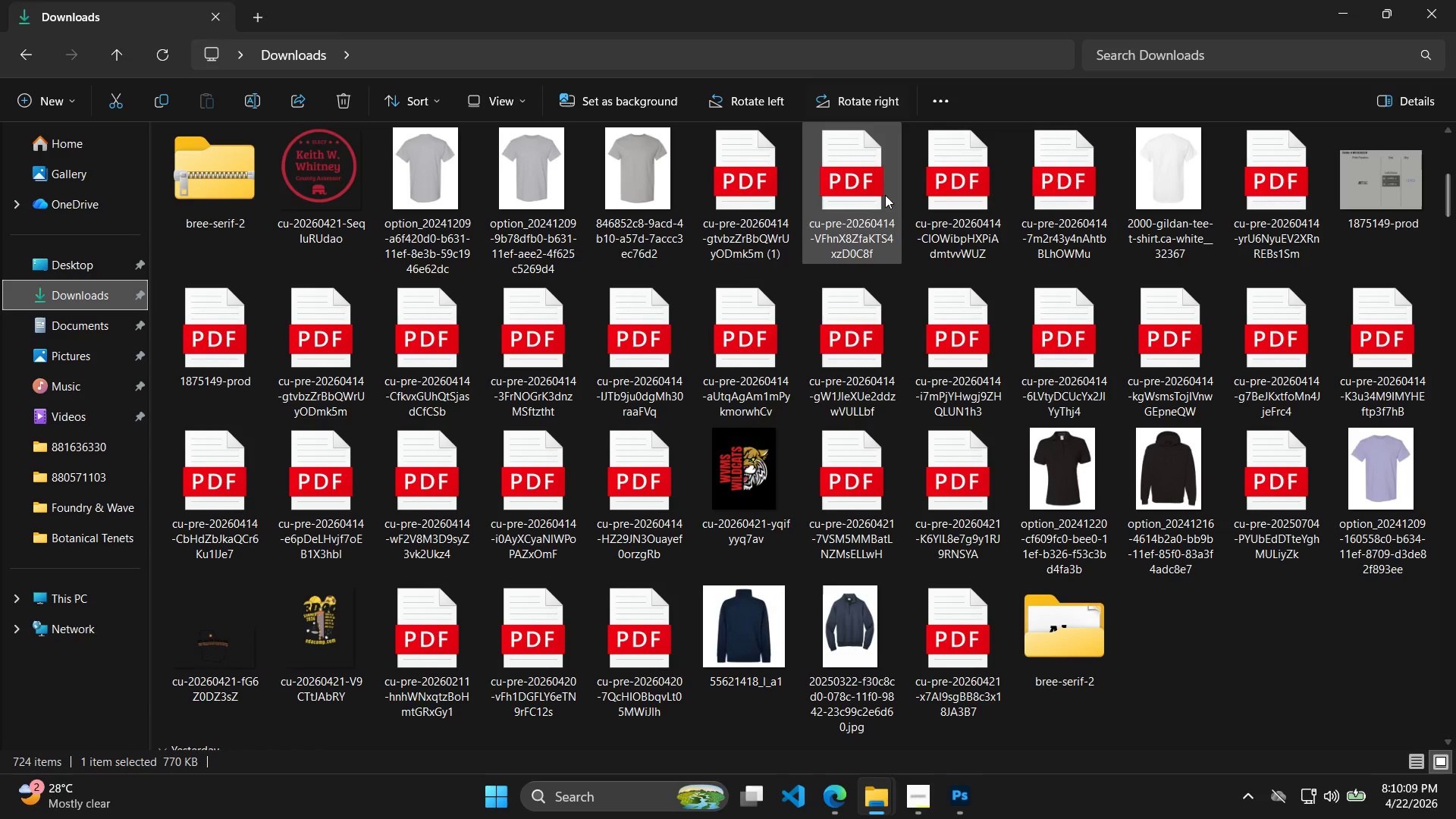 
left_click_drag(start_coordinate=[720, 0], to_coordinate=[620, 73])
 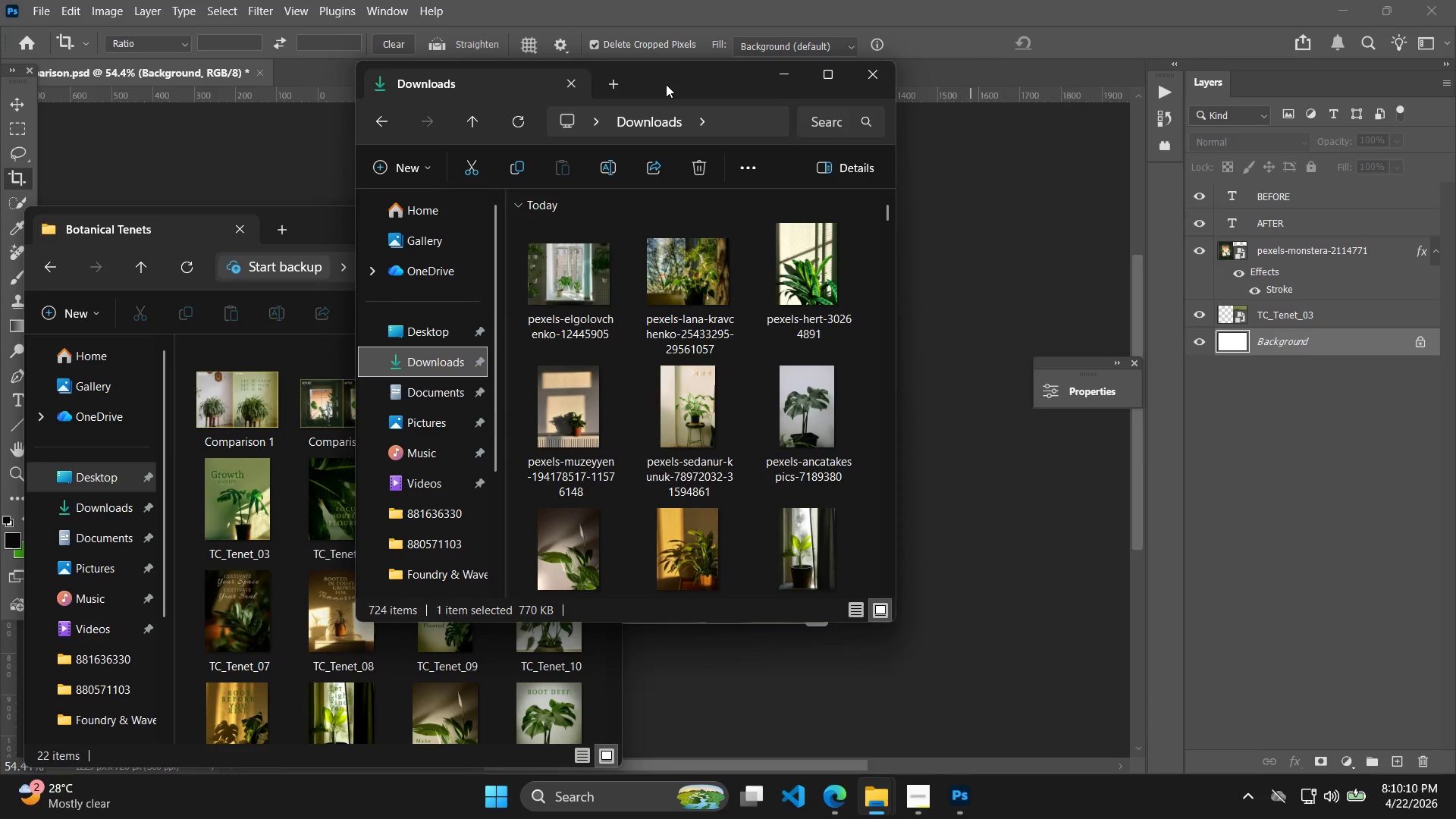 
left_click_drag(start_coordinate=[661, 73], to_coordinate=[339, 218])
 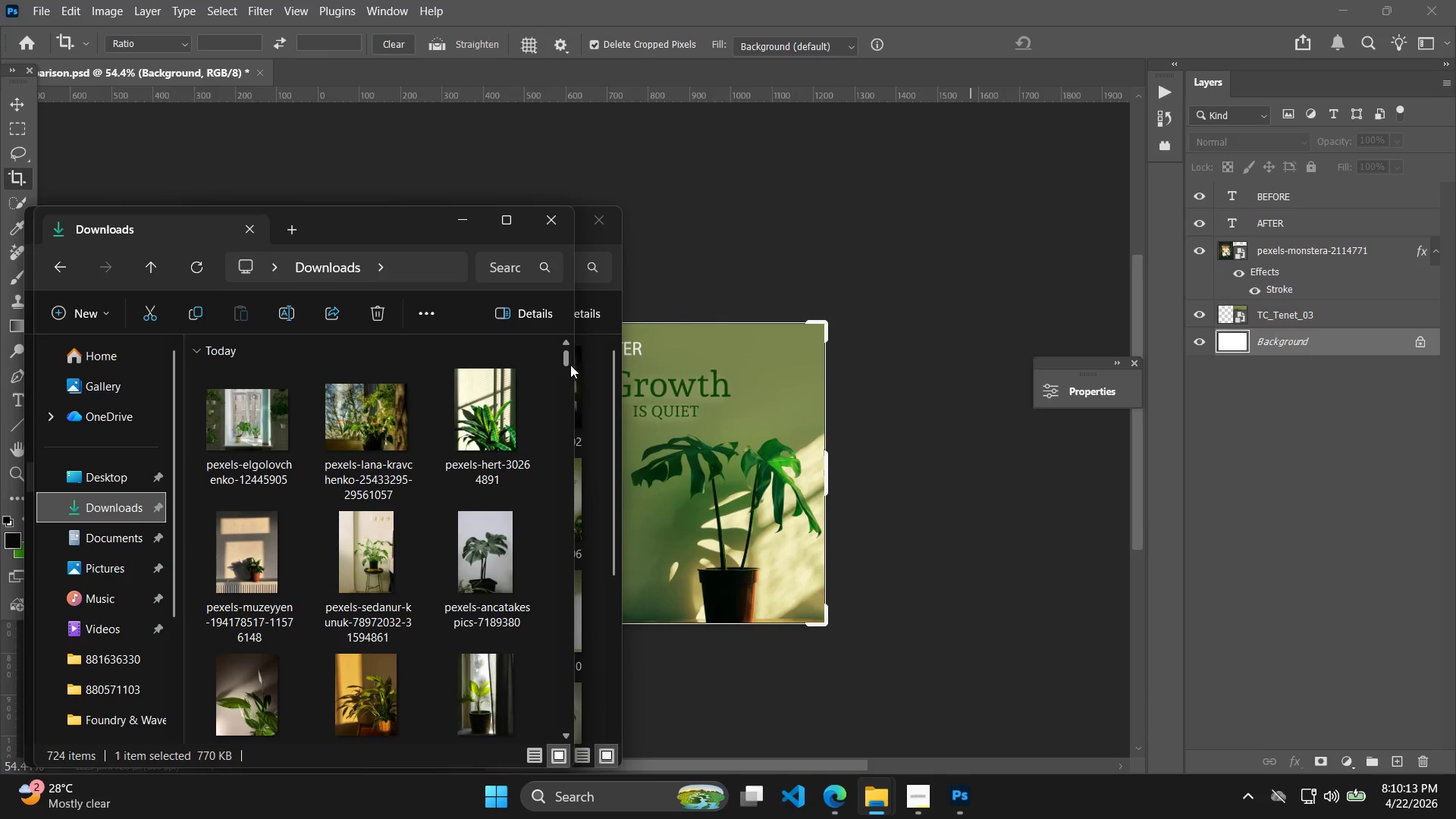 
scroll: coordinate [817, 214], scroll_direction: up, amount: 14.0
 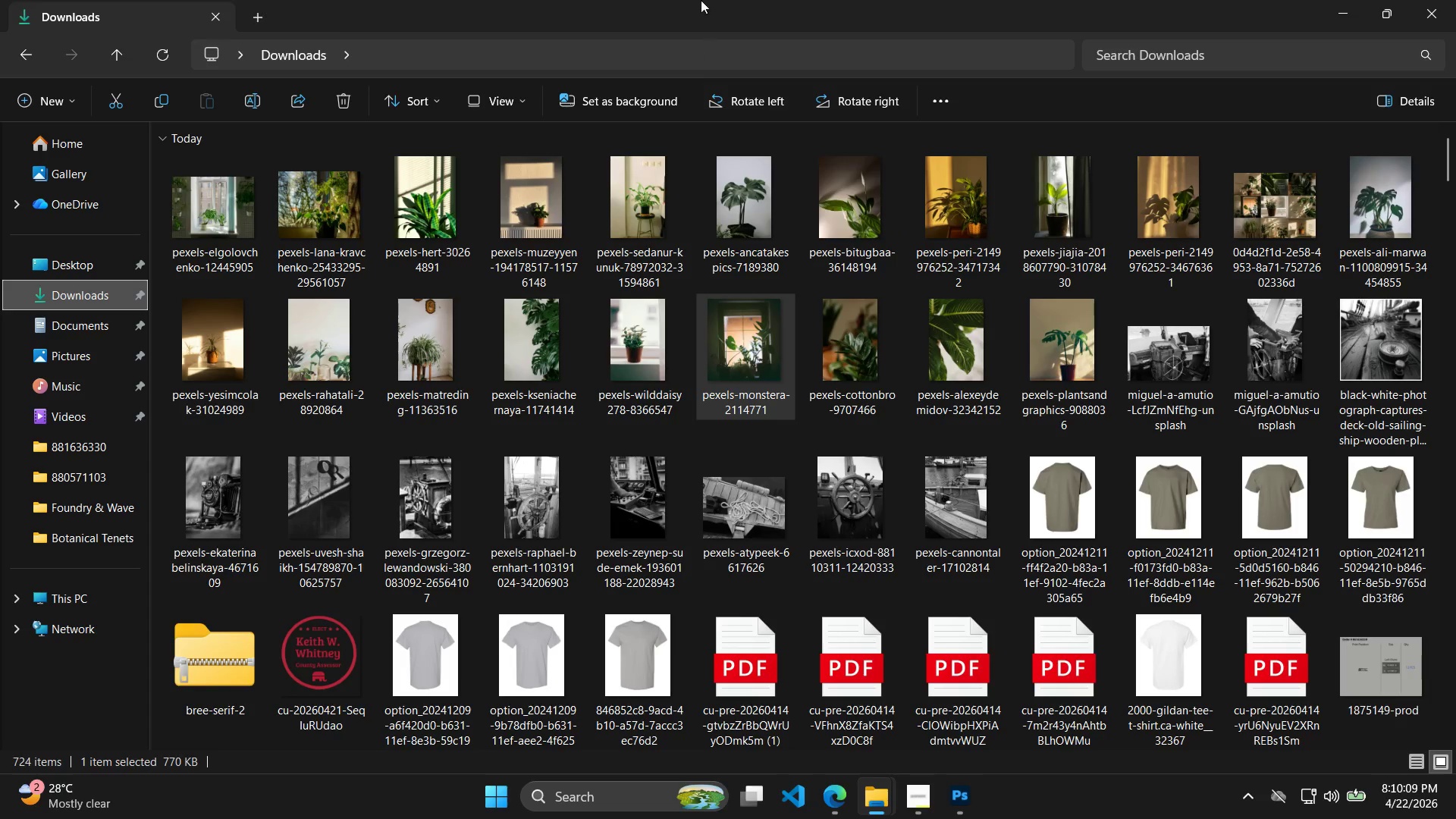 
left_click_drag(start_coordinate=[577, 365], to_coordinate=[627, 374])
 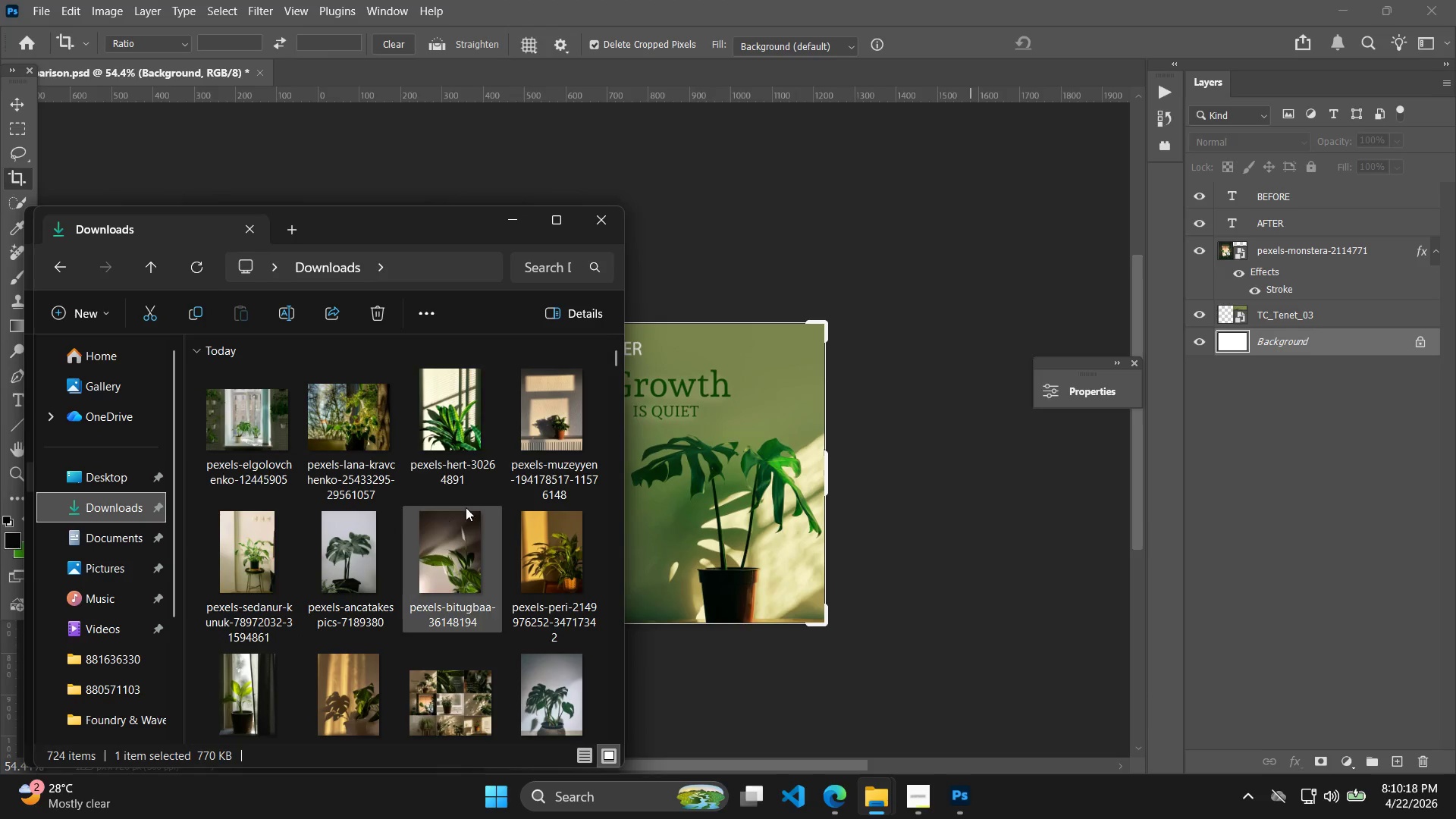 
scroll: coordinate [541, 511], scroll_direction: up, amount: 2.0
 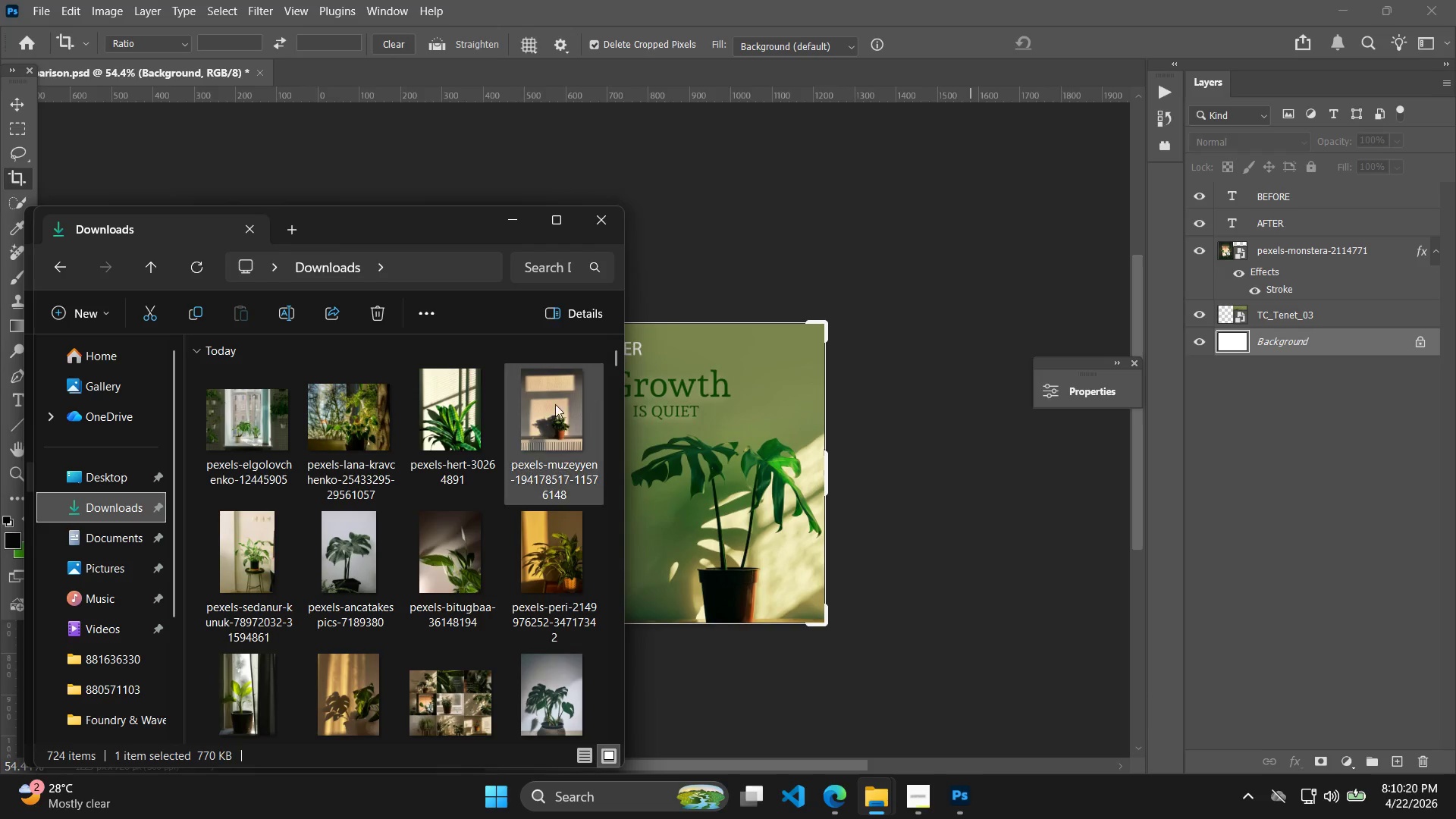 
left_click_drag(start_coordinate=[274, 616], to_coordinate=[693, 460])
 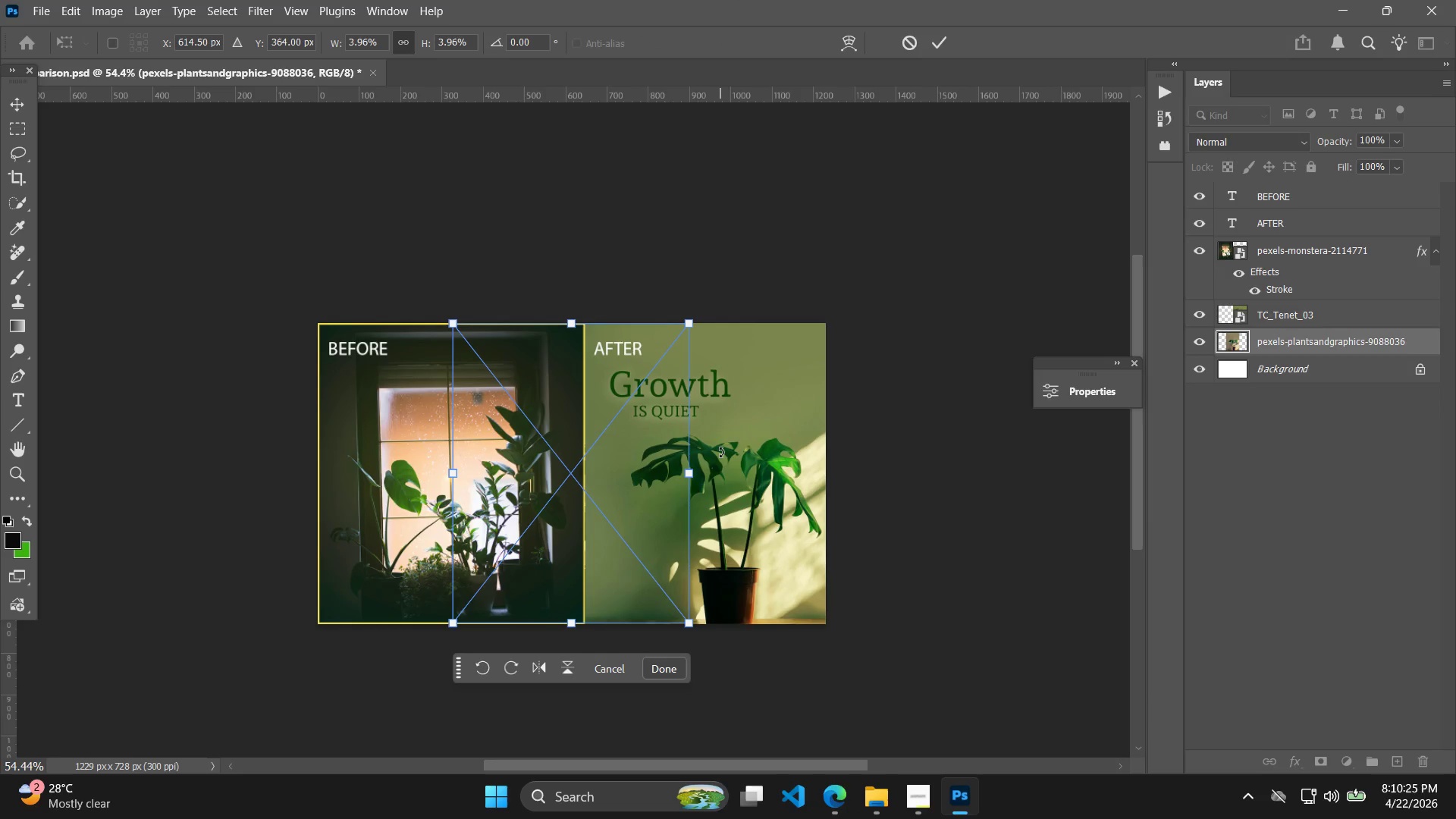 
scroll: coordinate [542, 473], scroll_direction: down, amount: 3.0
 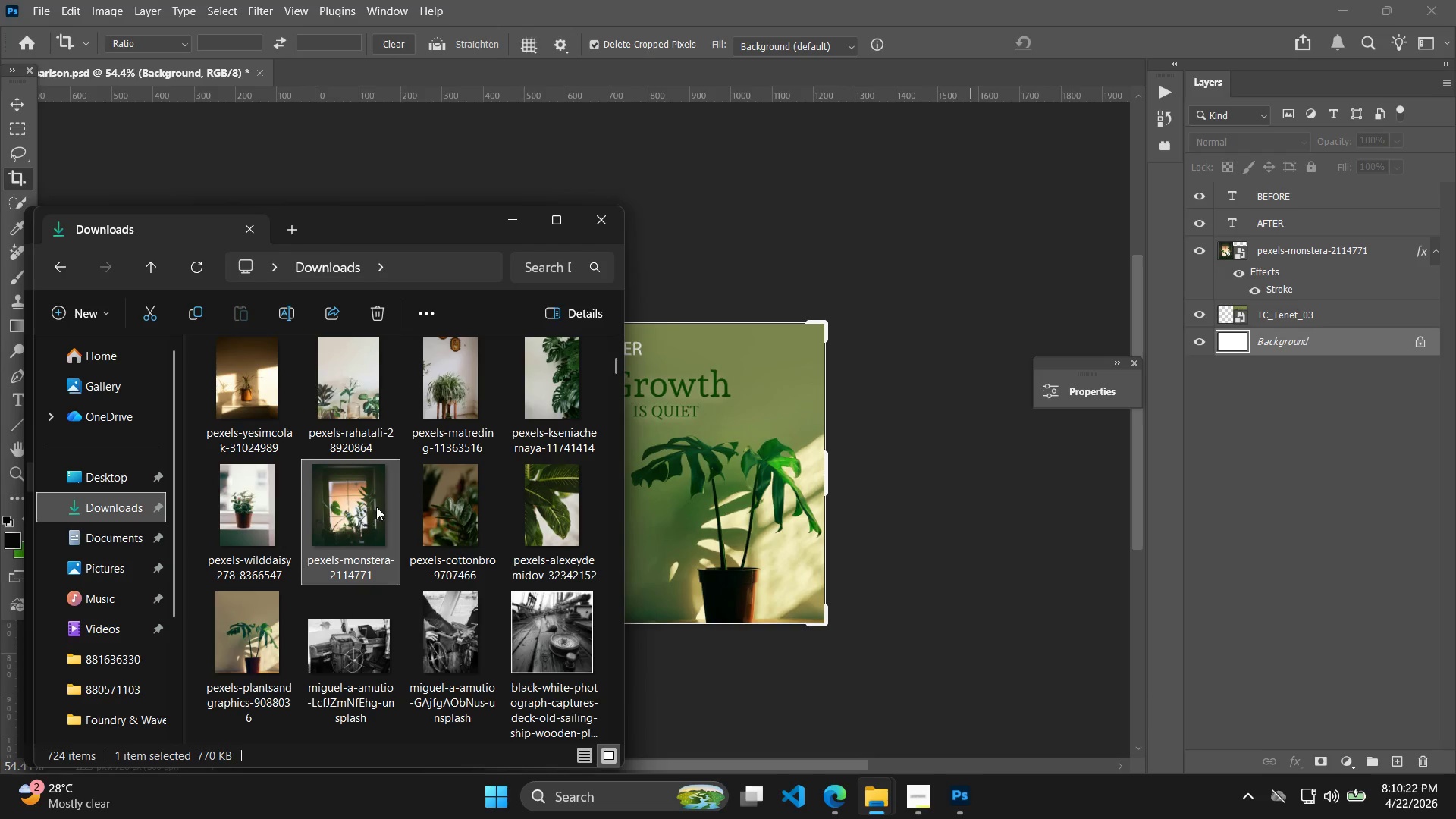 
key(Enter)
 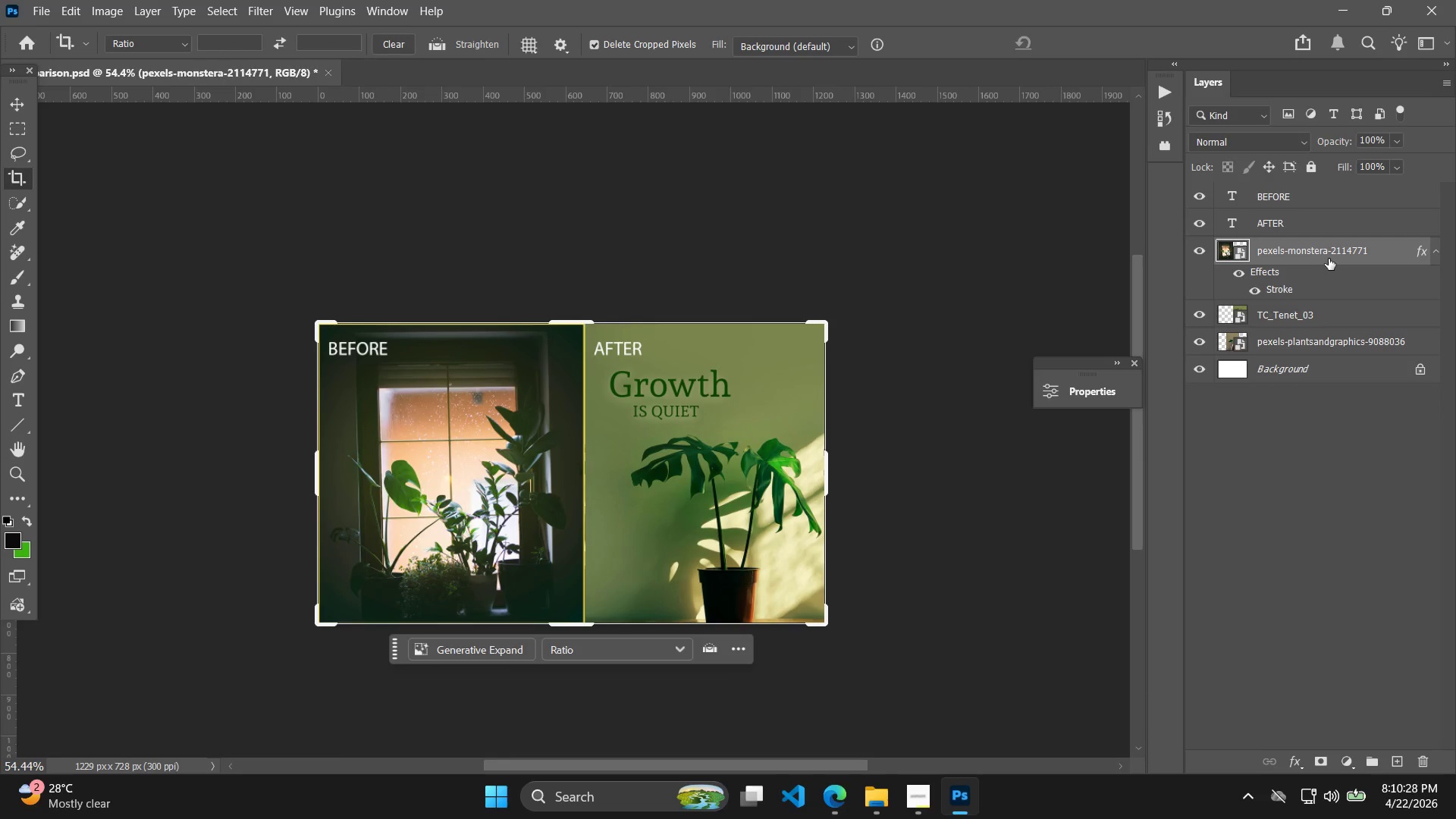 
key(Delete)
 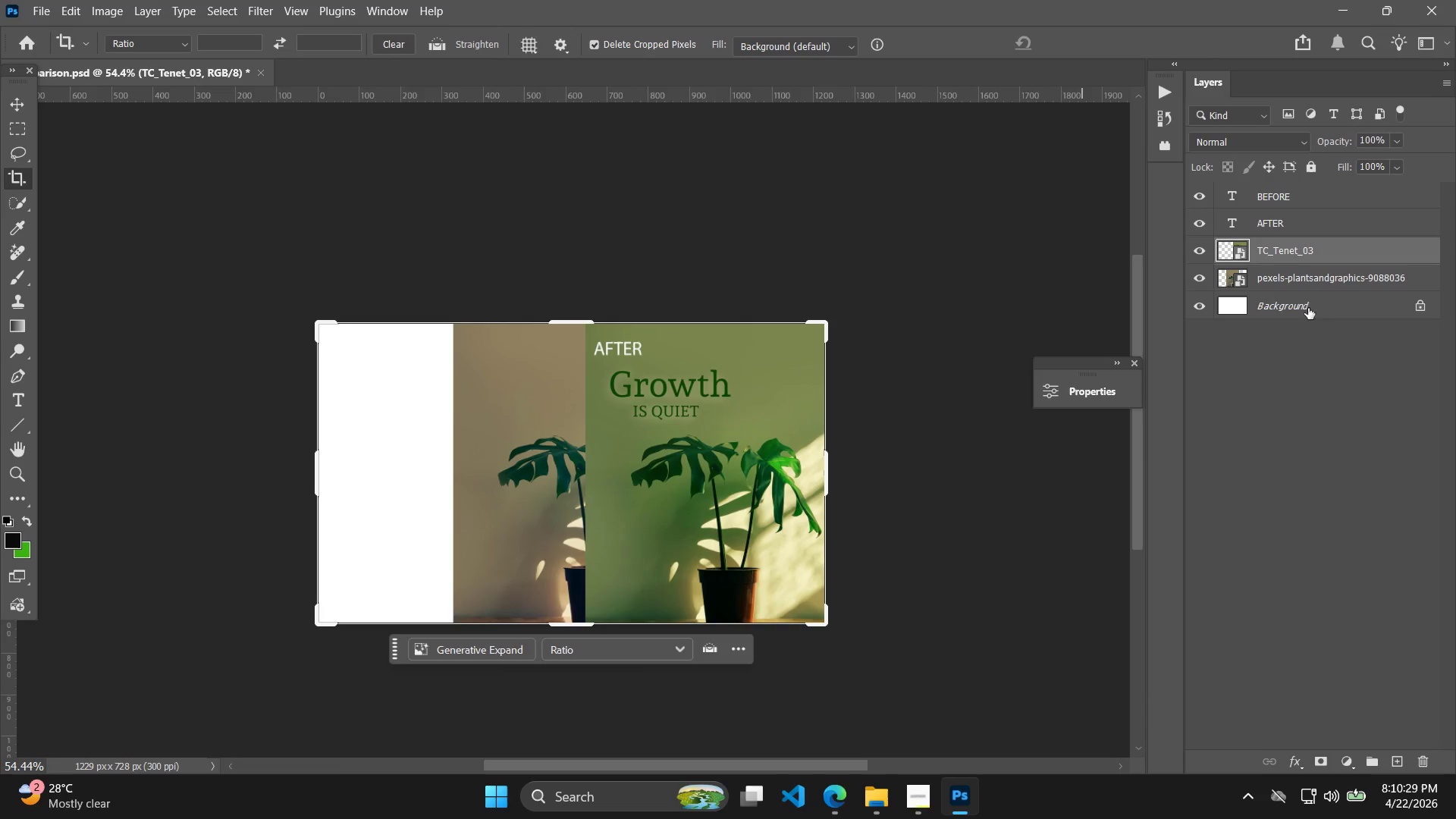 
left_click([1324, 281])
 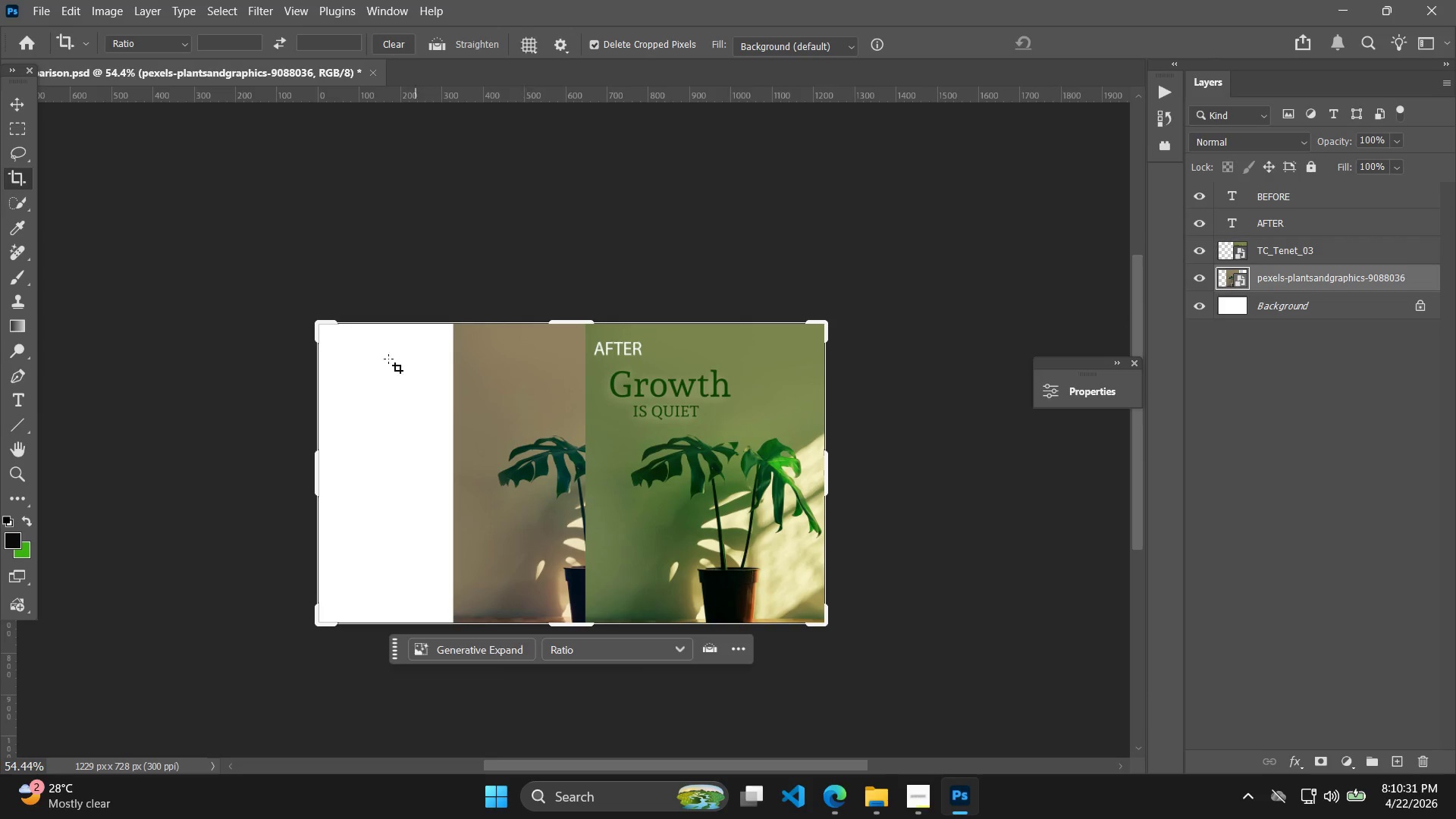 
left_click([26, 109])
 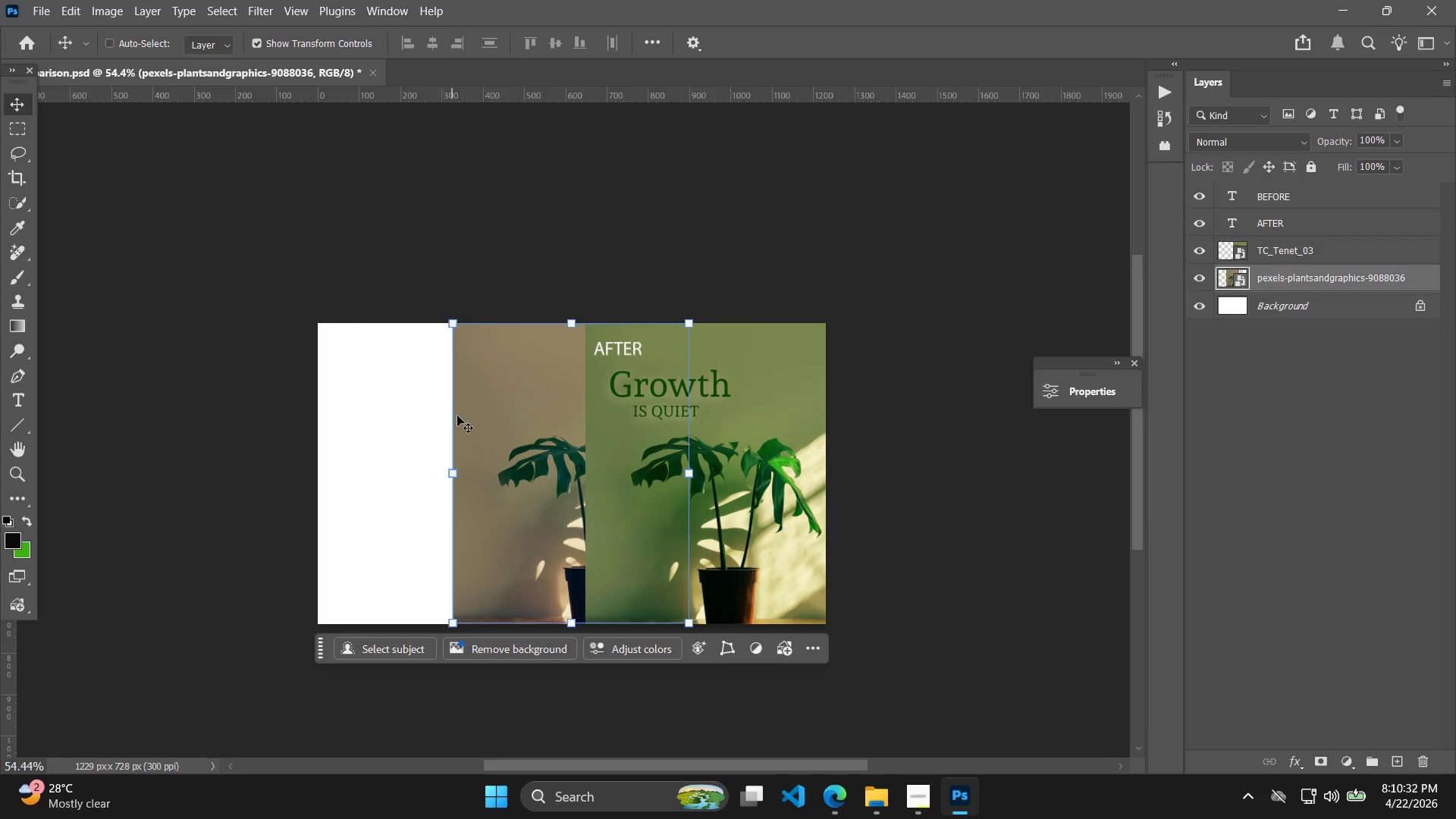 
left_click_drag(start_coordinate=[532, 435], to_coordinate=[395, 428])
 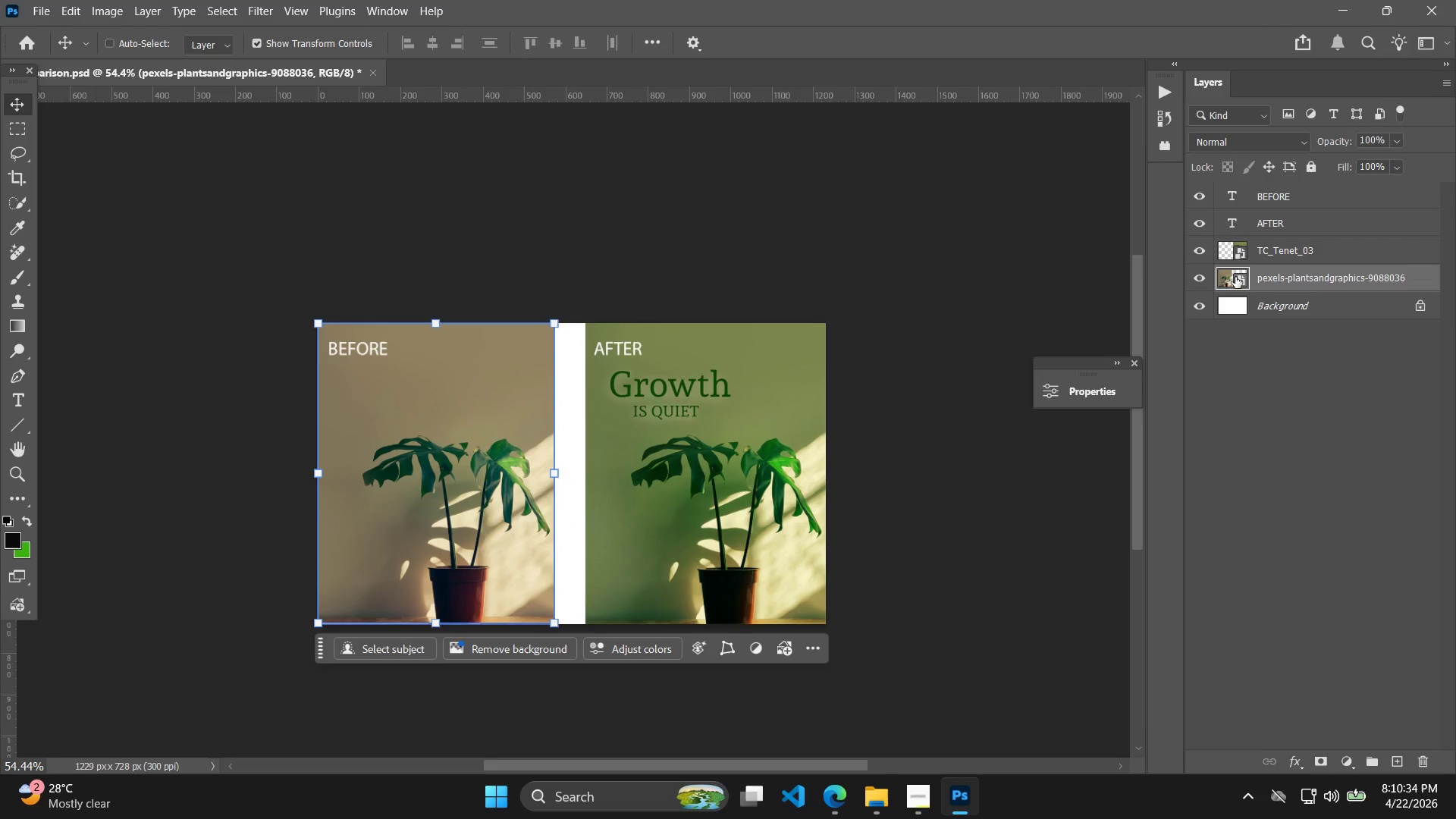 
left_click([1274, 260])
 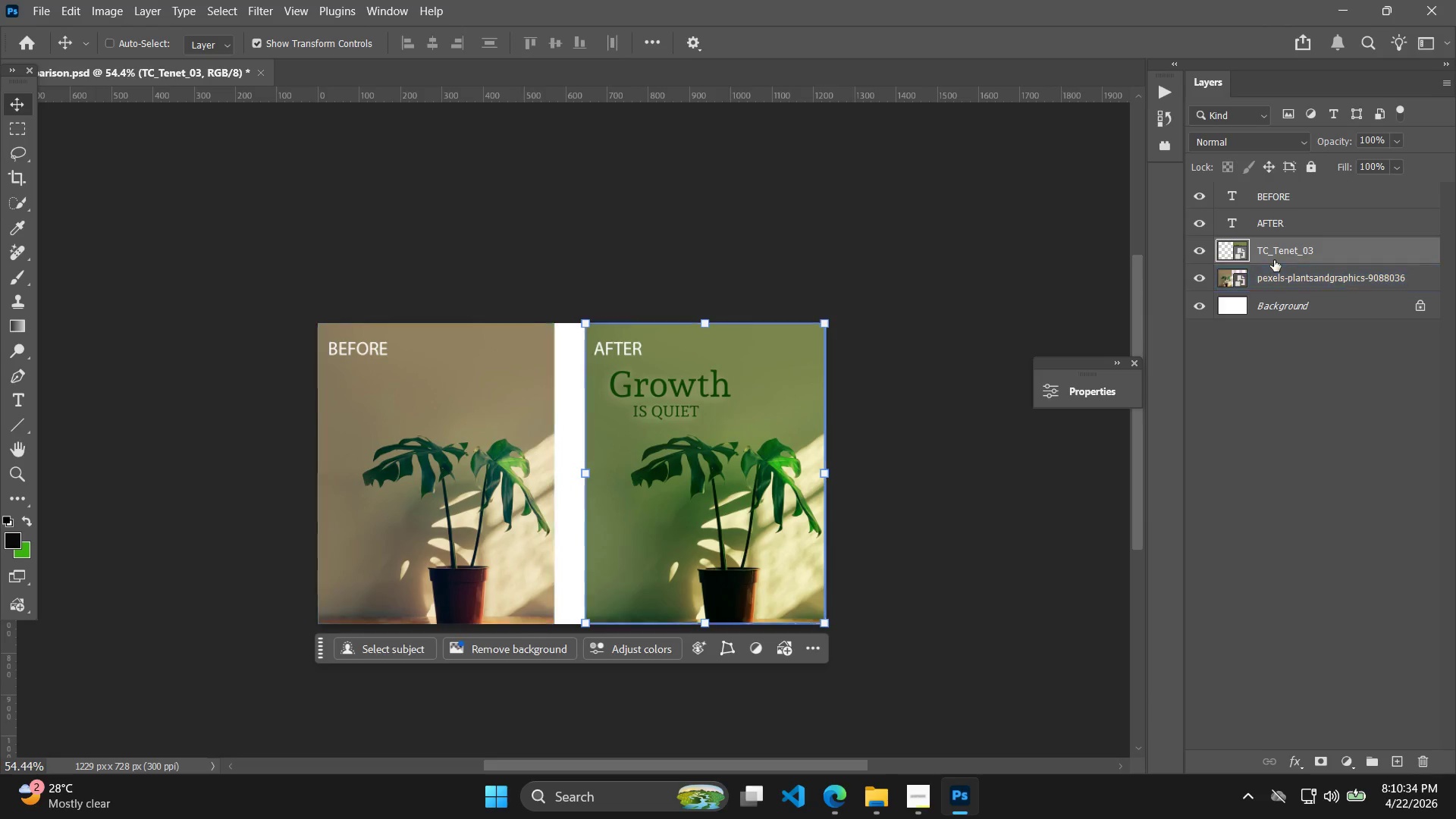 
hold_key(key=ShiftLeft, duration=1.75)
left_click_drag(start_coordinate=[752, 469], to_coordinate=[726, 471])
 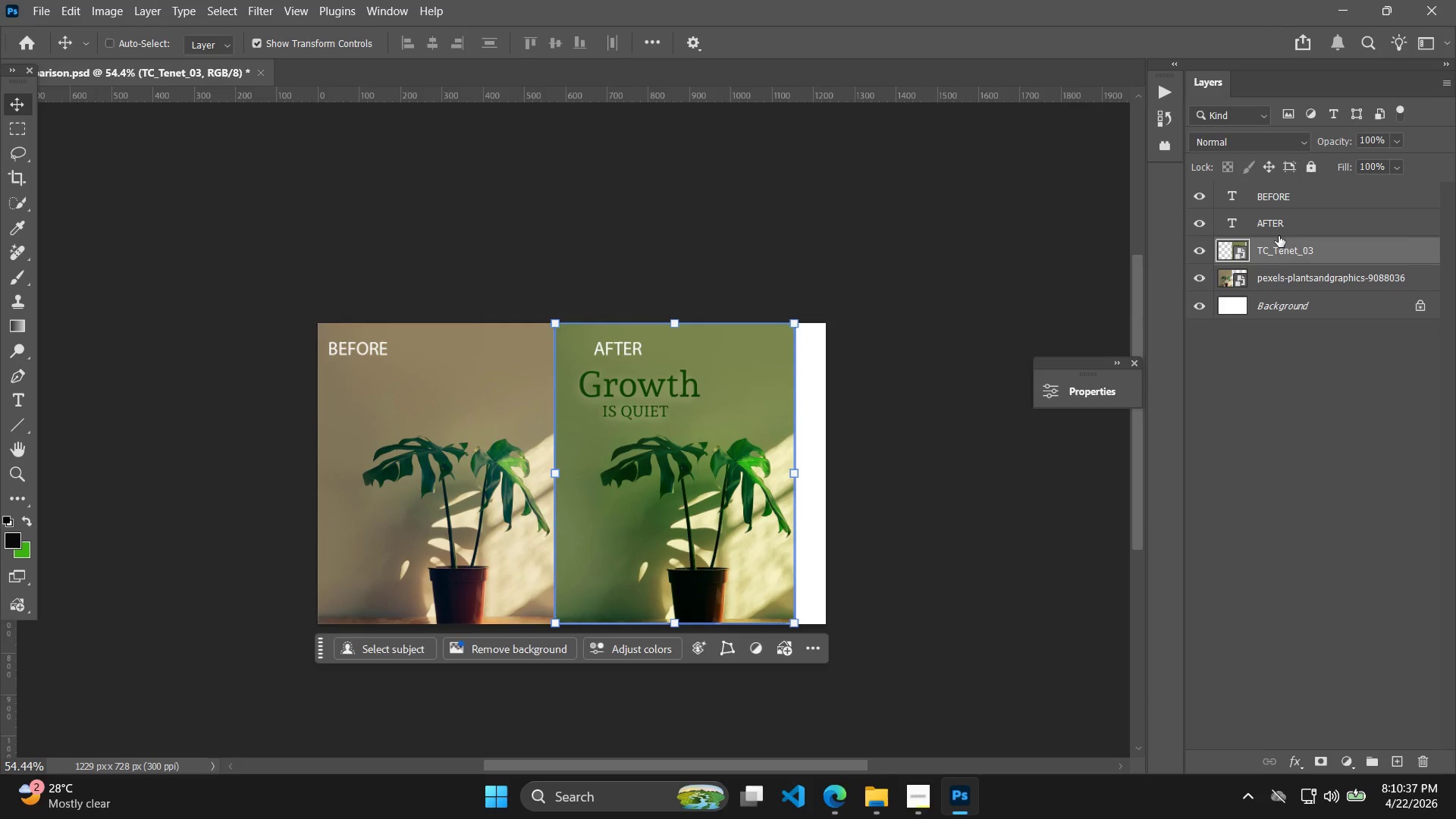 
left_click([1282, 231])
 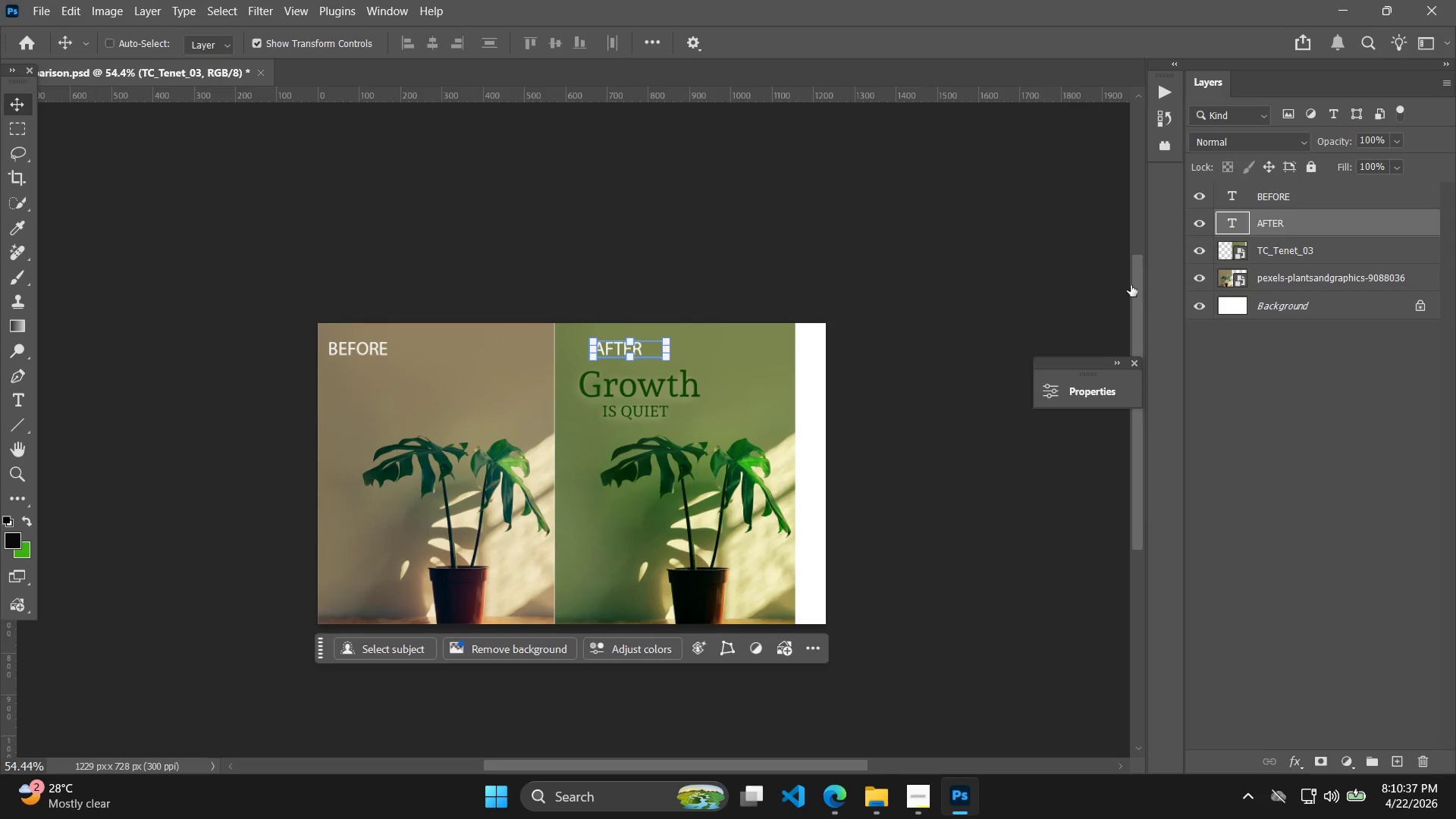 
hold_key(key=ShiftLeft, duration=0.64)
 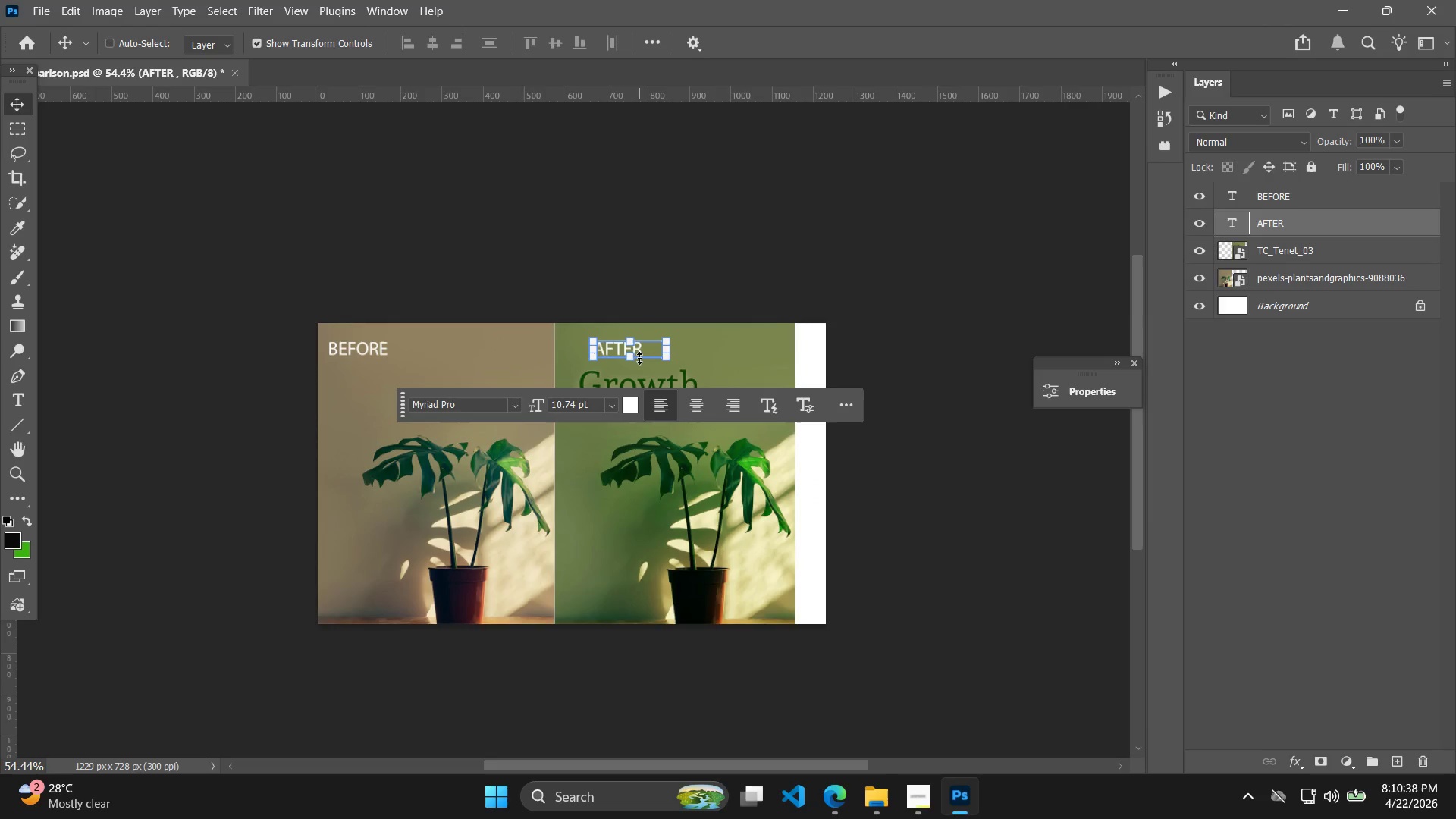 
key(Control+Z)
 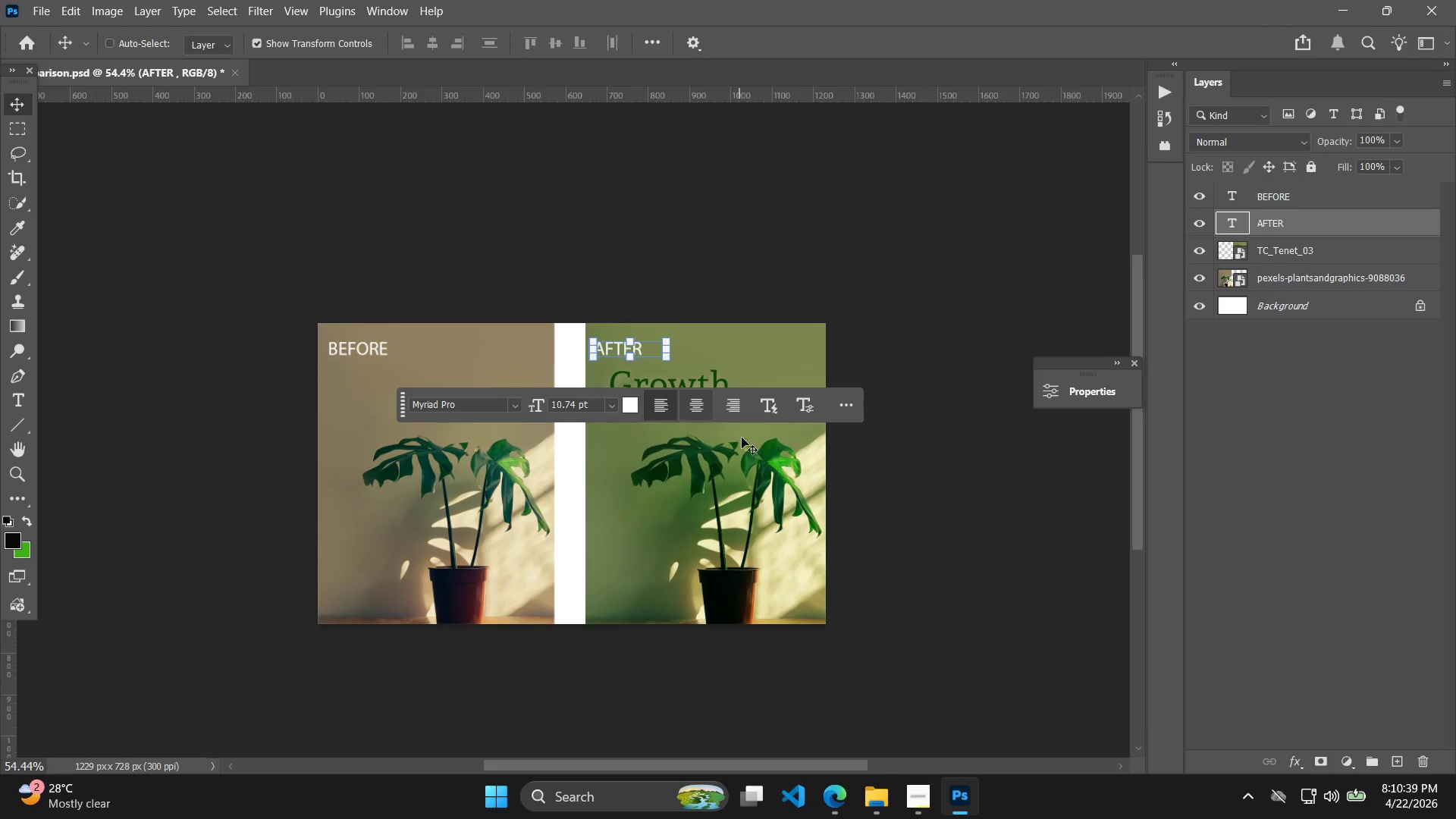 
left_click_drag(start_coordinate=[709, 460], to_coordinate=[698, 462])
 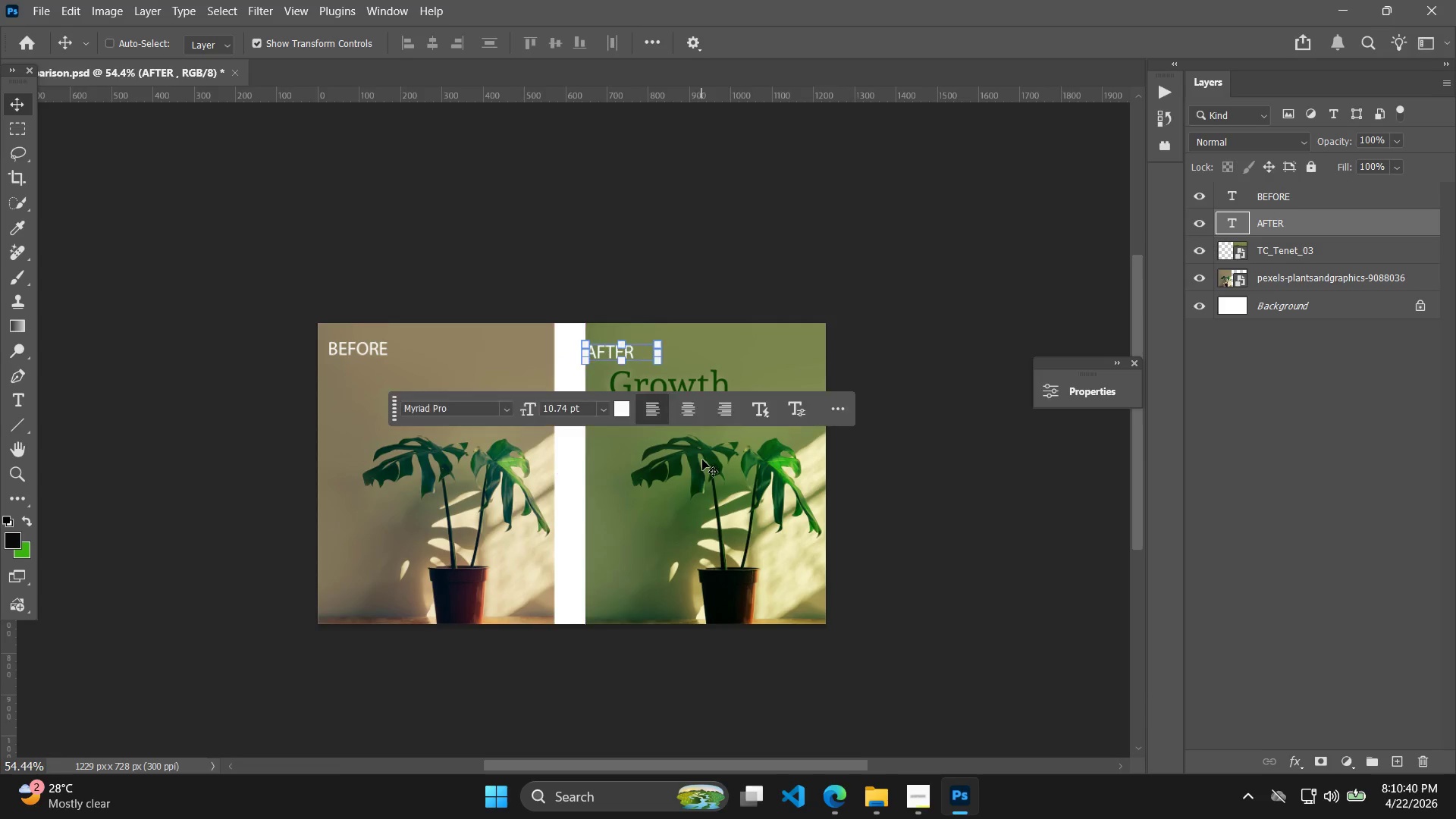 
key(Control+ControlLeft)
 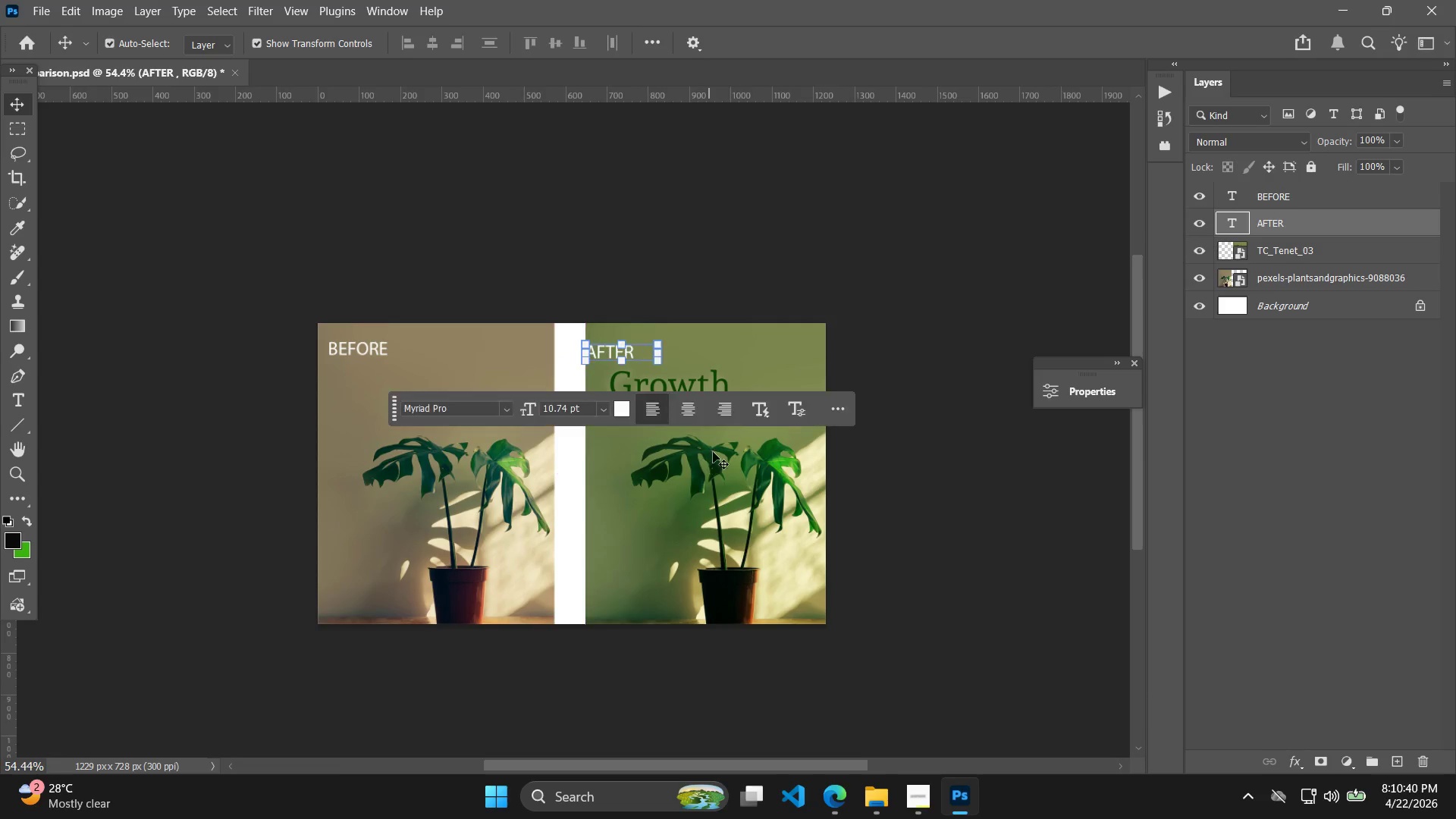 
key(Control+Z)
 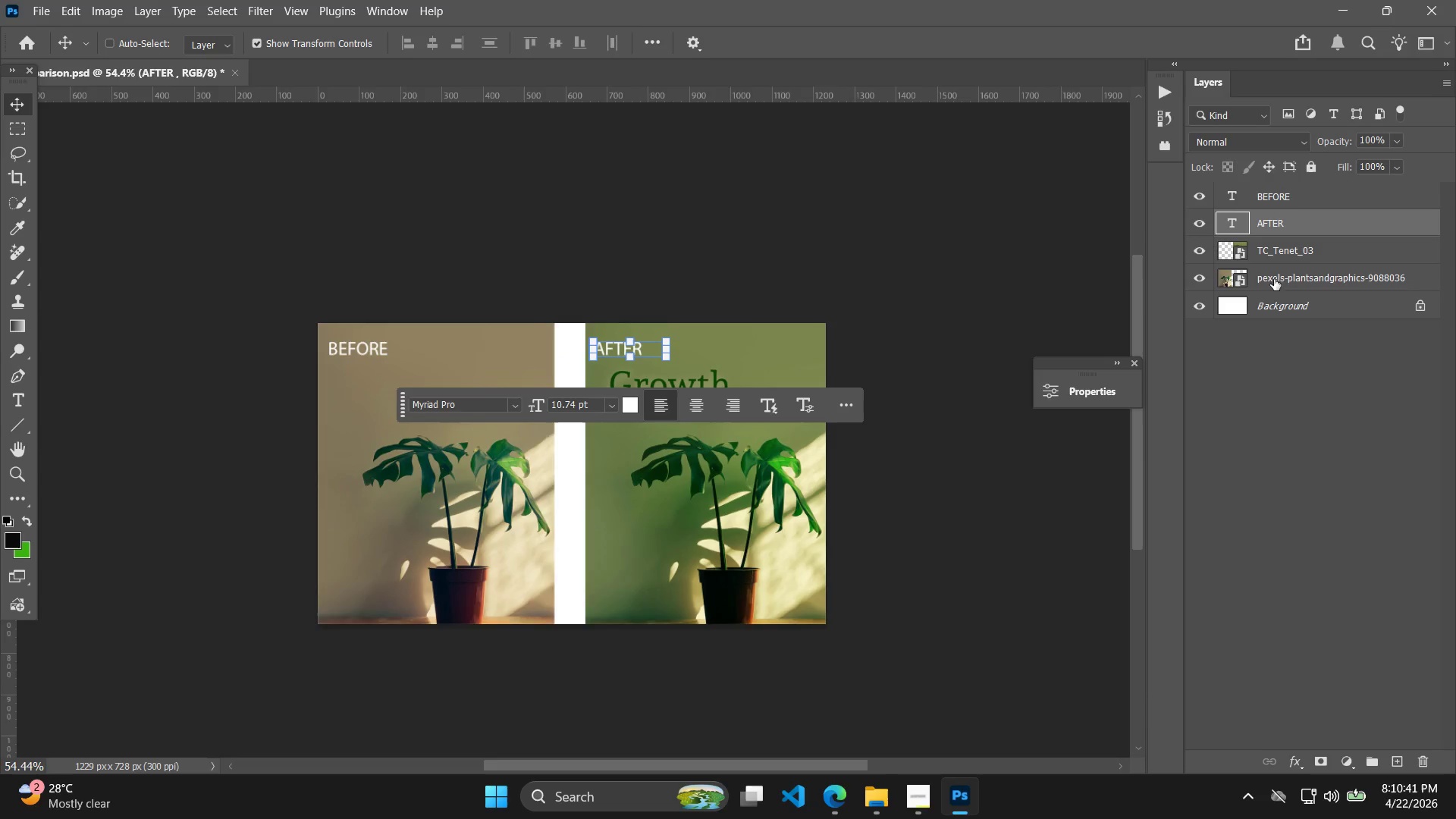 
left_click([1294, 259])
 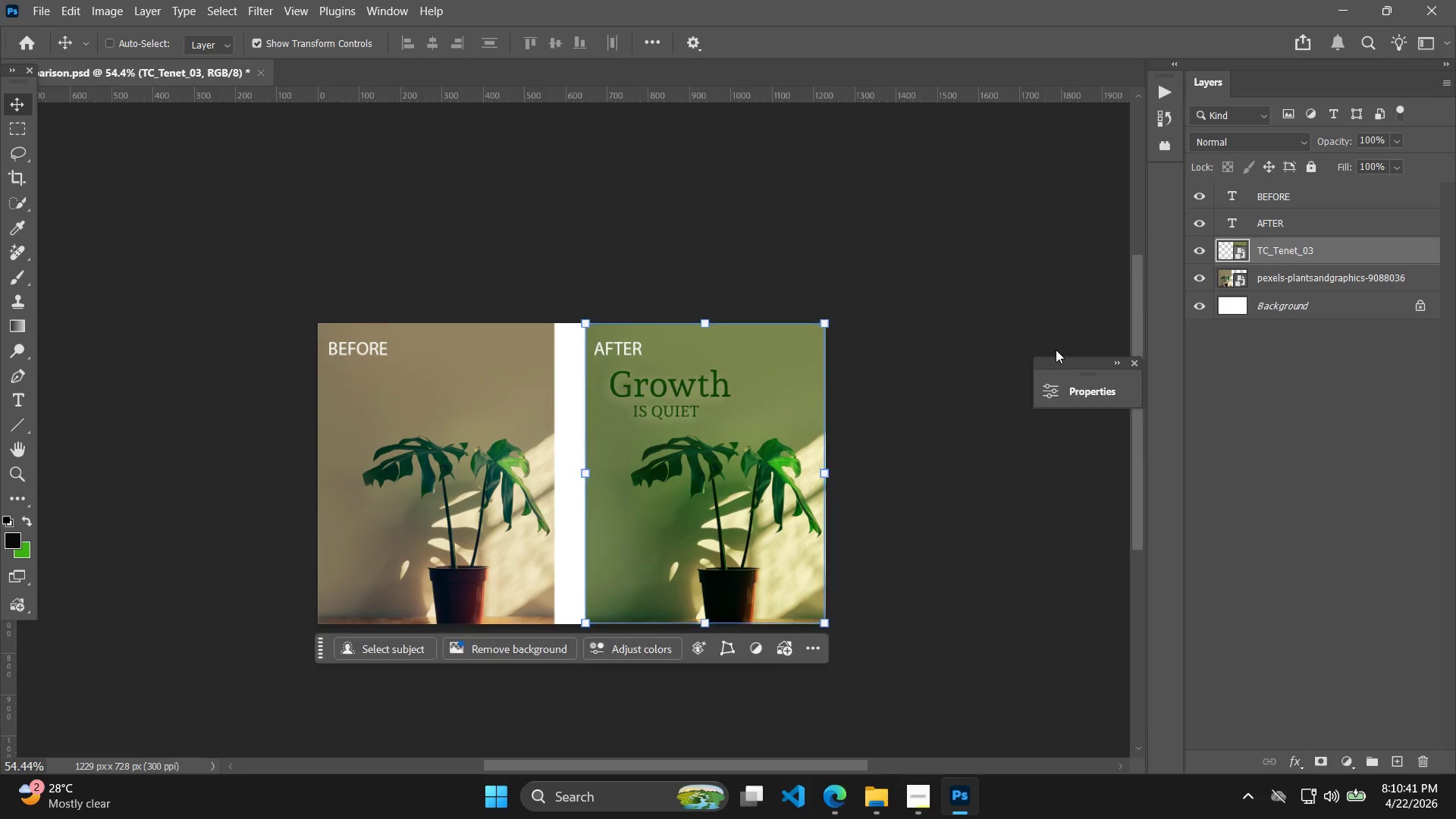 
hold_key(key=ShiftLeft, duration=2.67)
left_click_drag(start_coordinate=[713, 469], to_coordinate=[688, 475])
 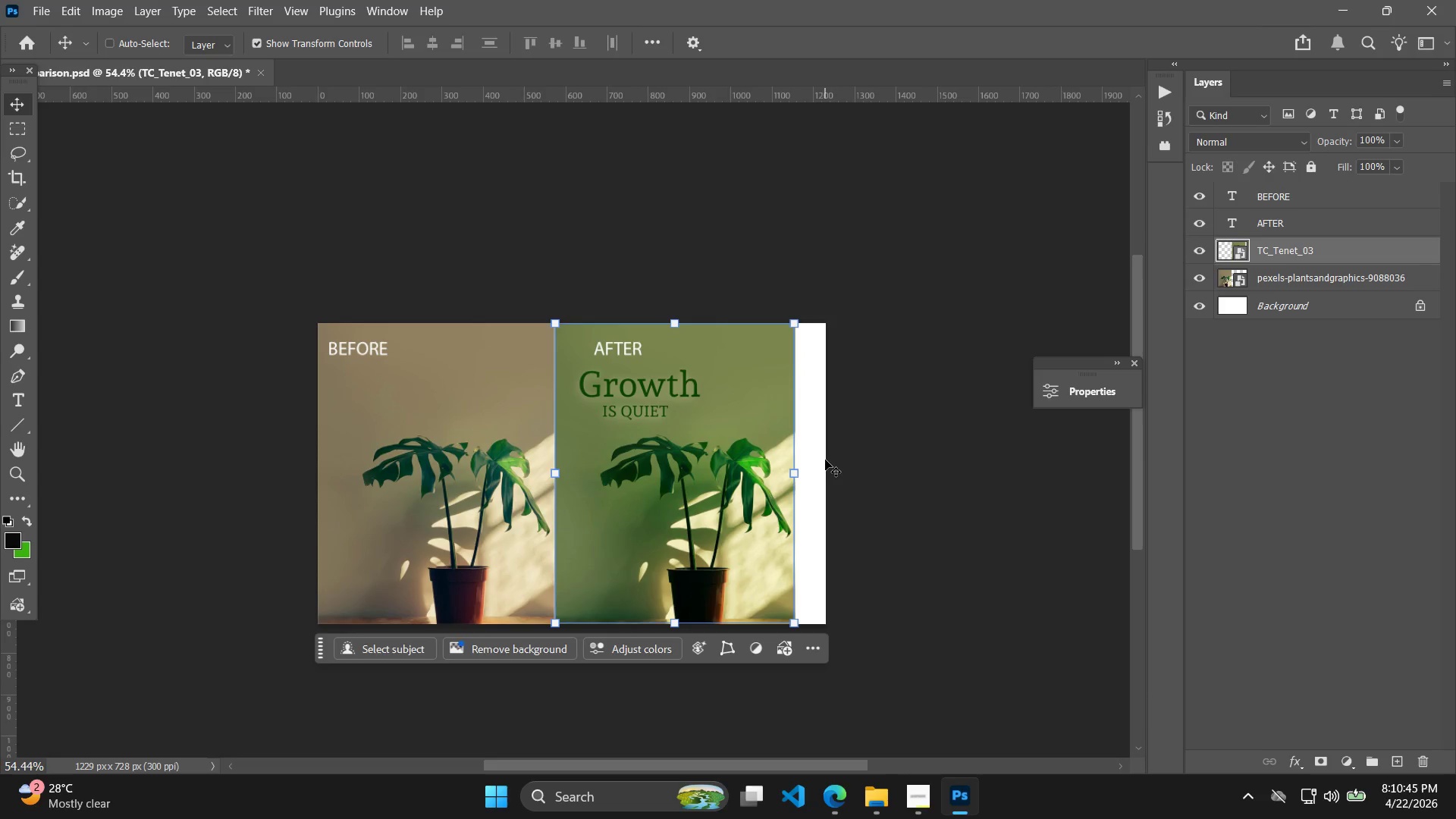 
left_click([910, 478])
 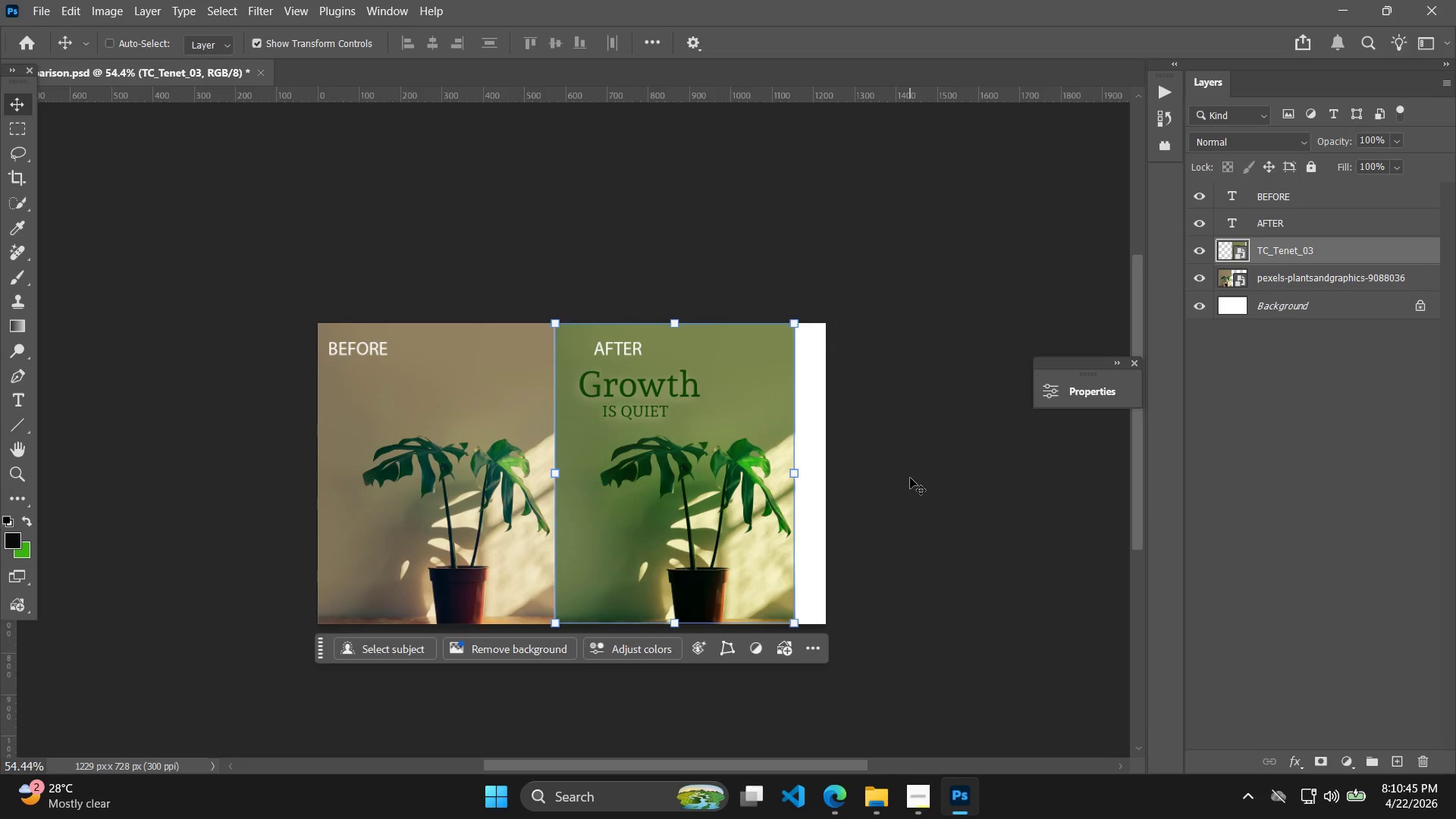 
key(C)
 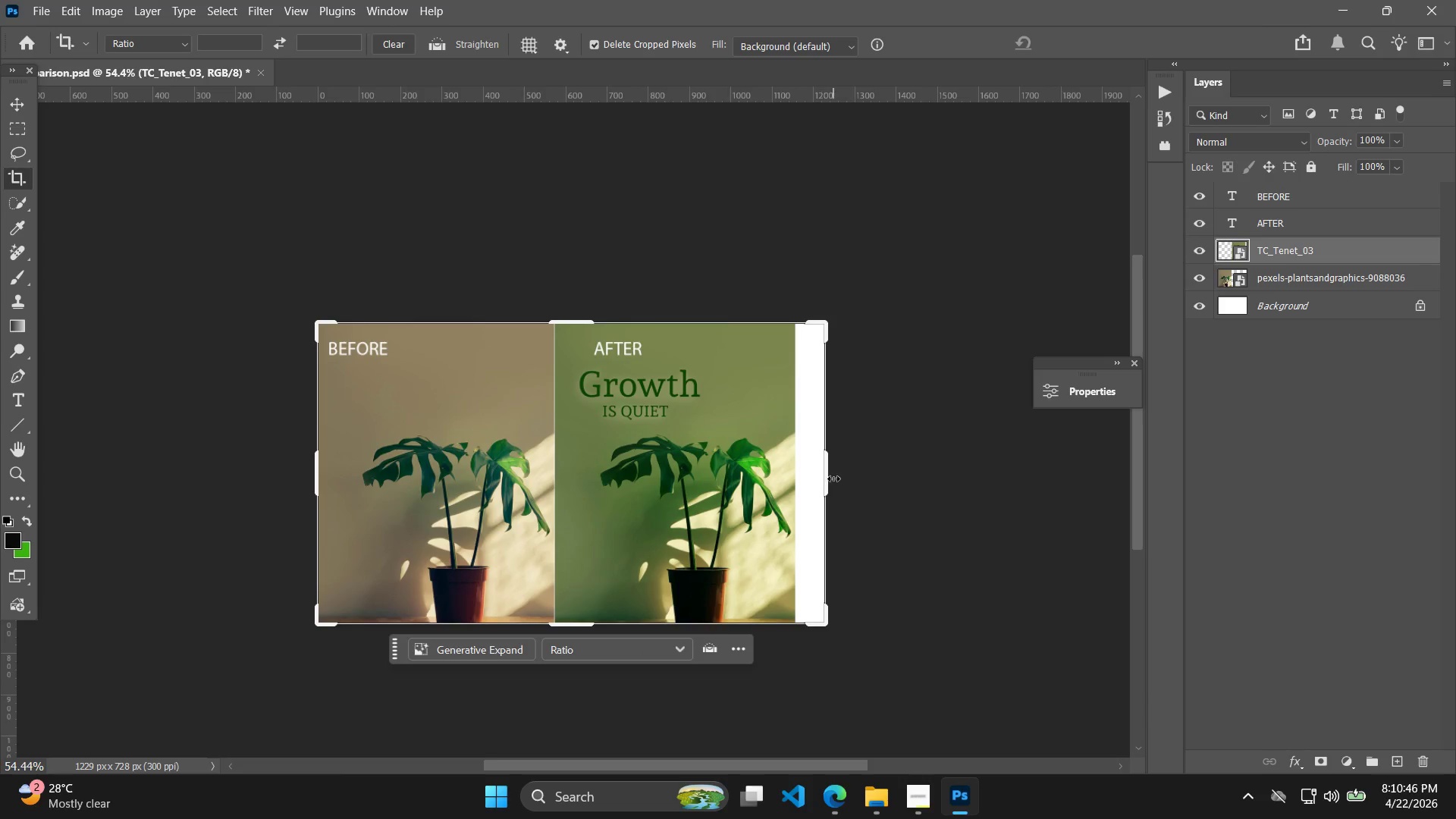 
left_click_drag(start_coordinate=[827, 480], to_coordinate=[814, 484])
 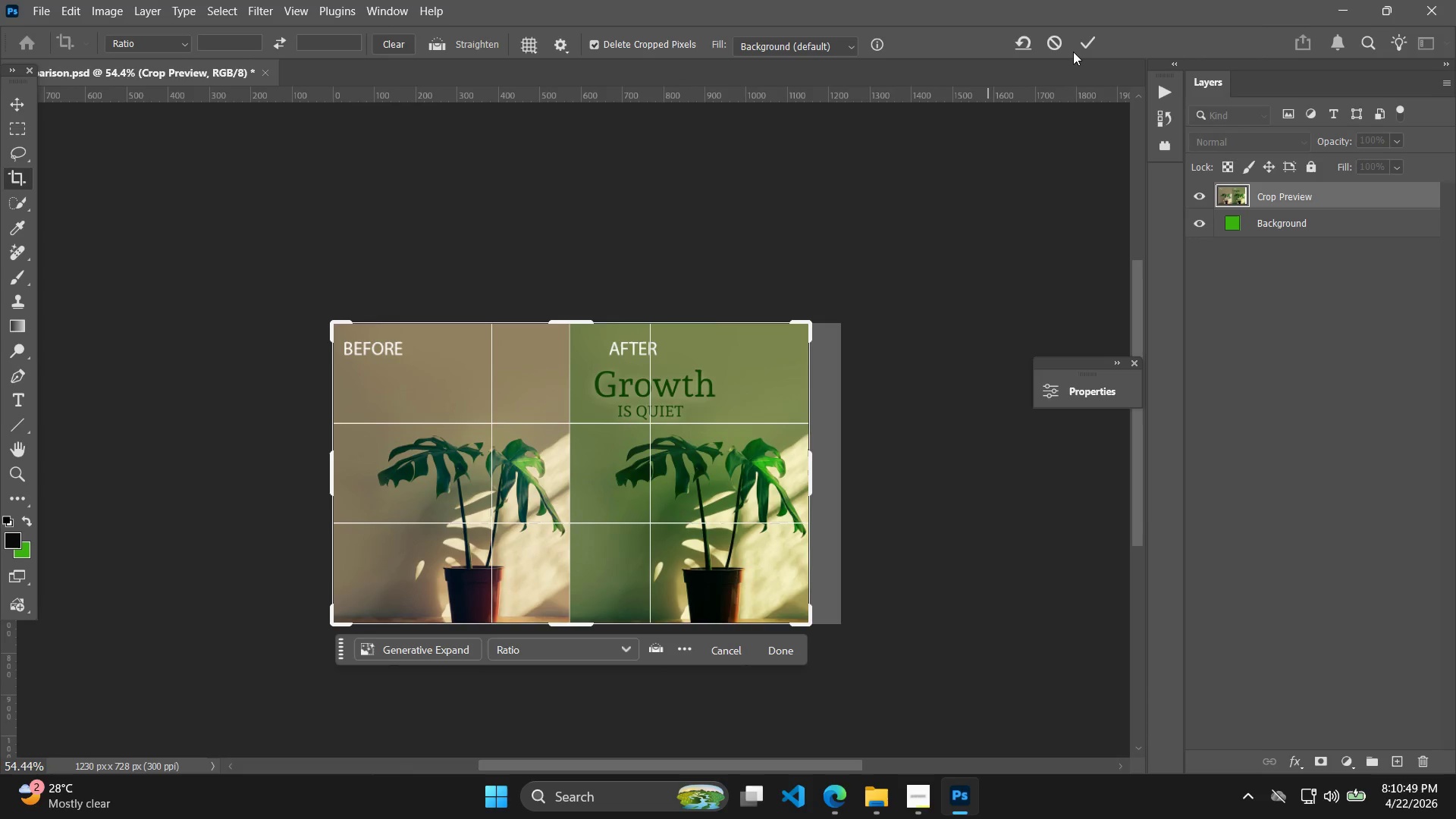 
double_click([1079, 42])
 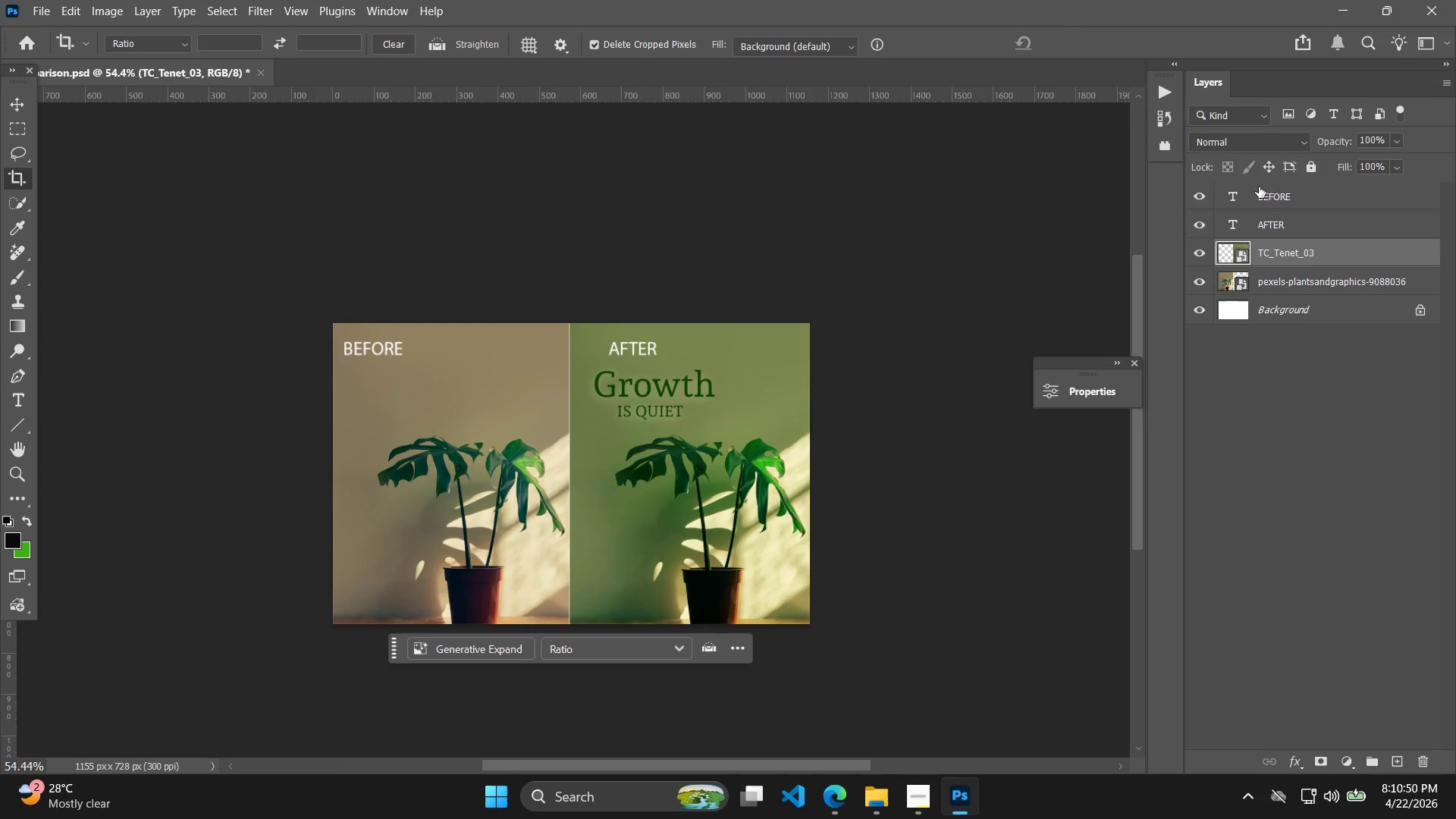 
left_click([1299, 291])
 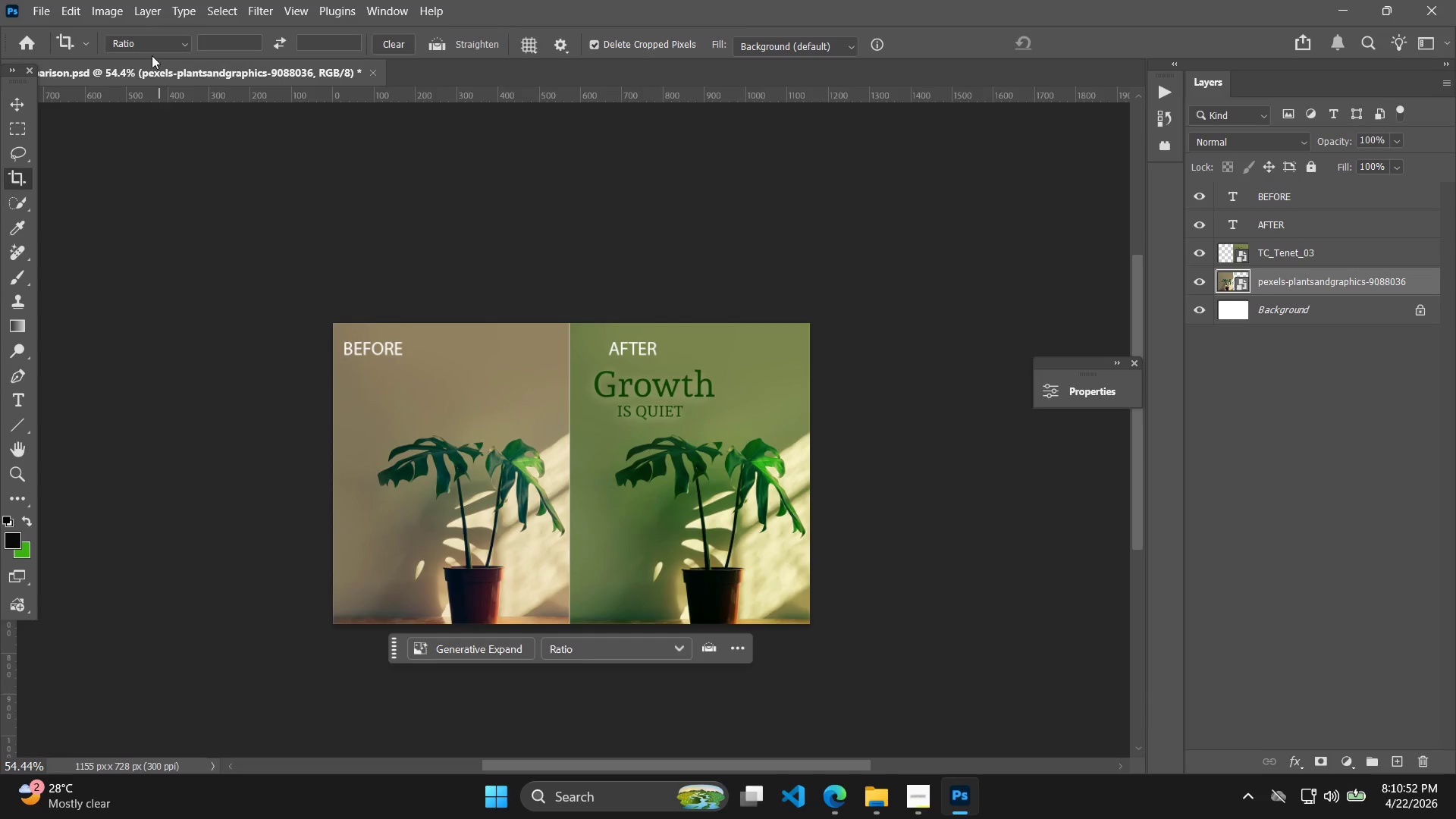 
left_click([131, 11])
 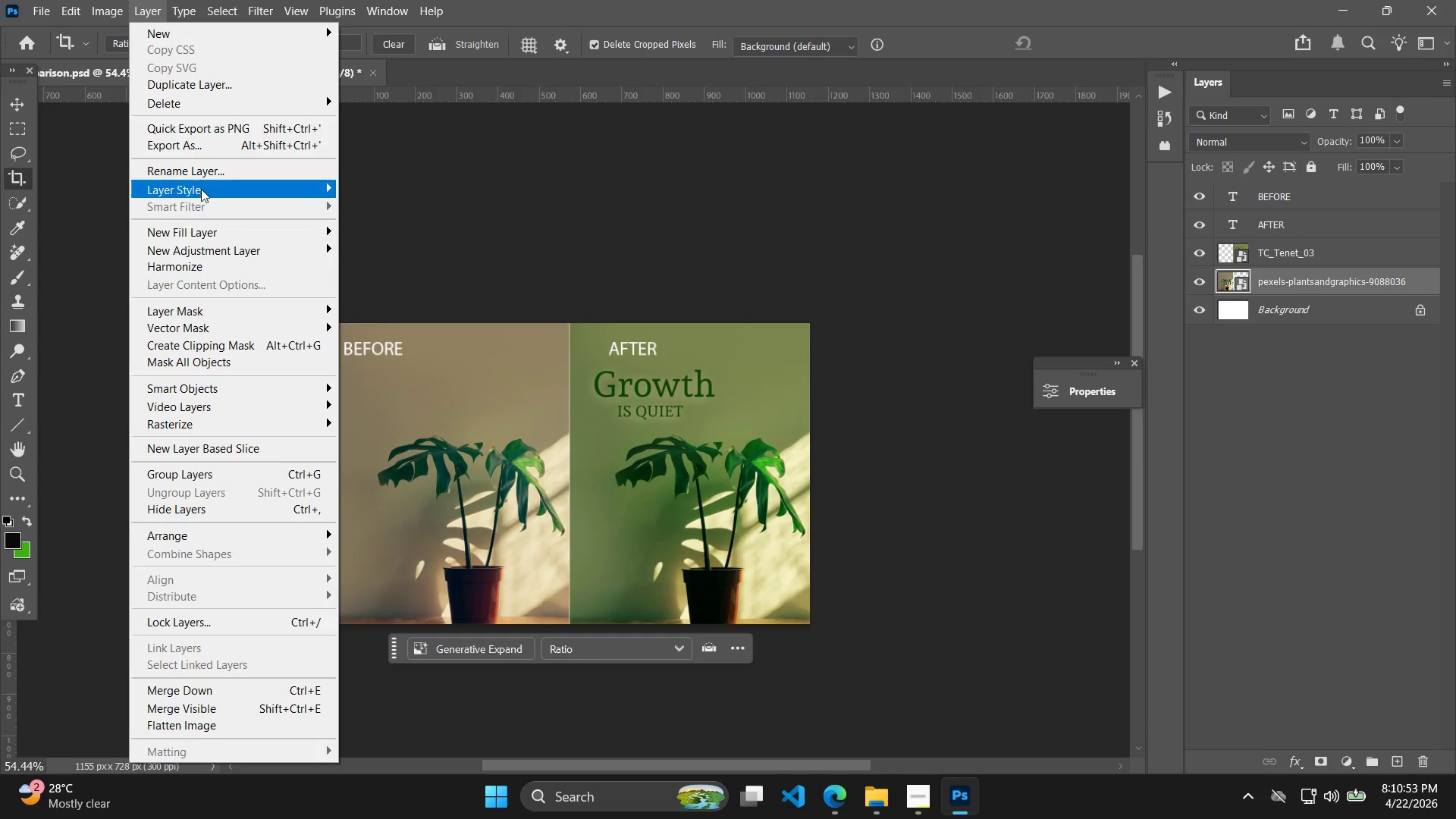 
left_click([201, 189])
 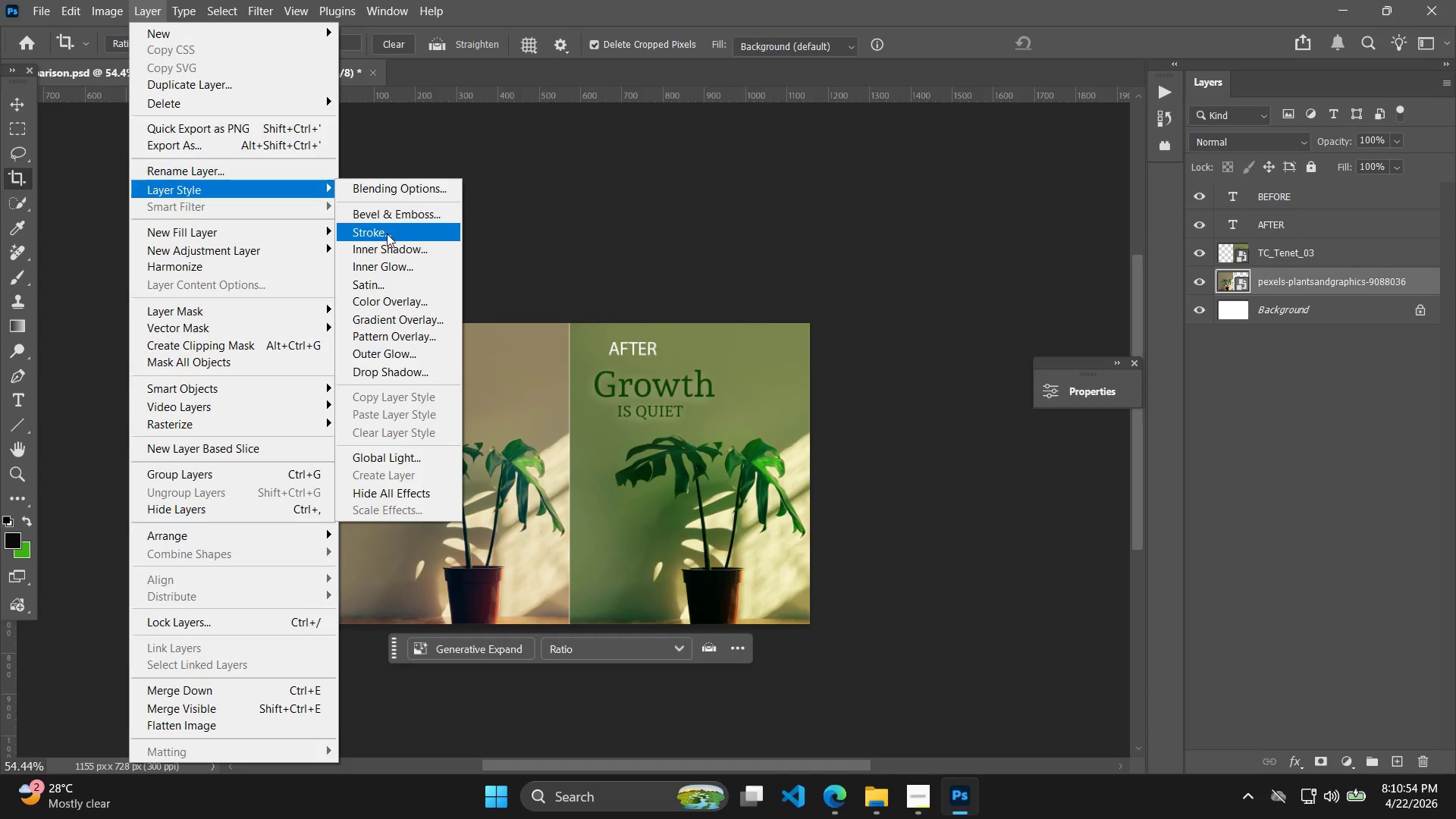 
left_click([387, 234])
 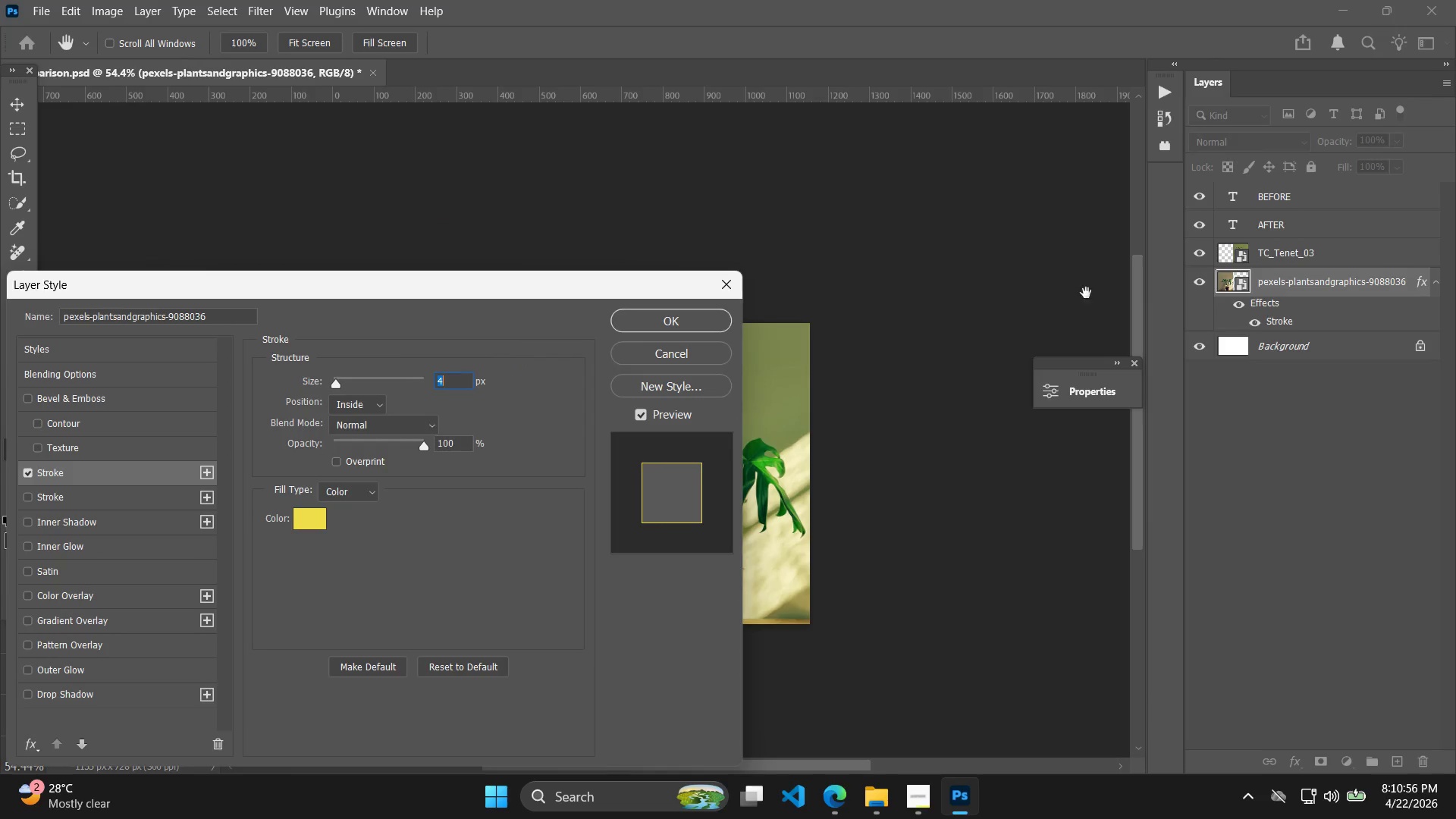 
left_click([704, 325])
 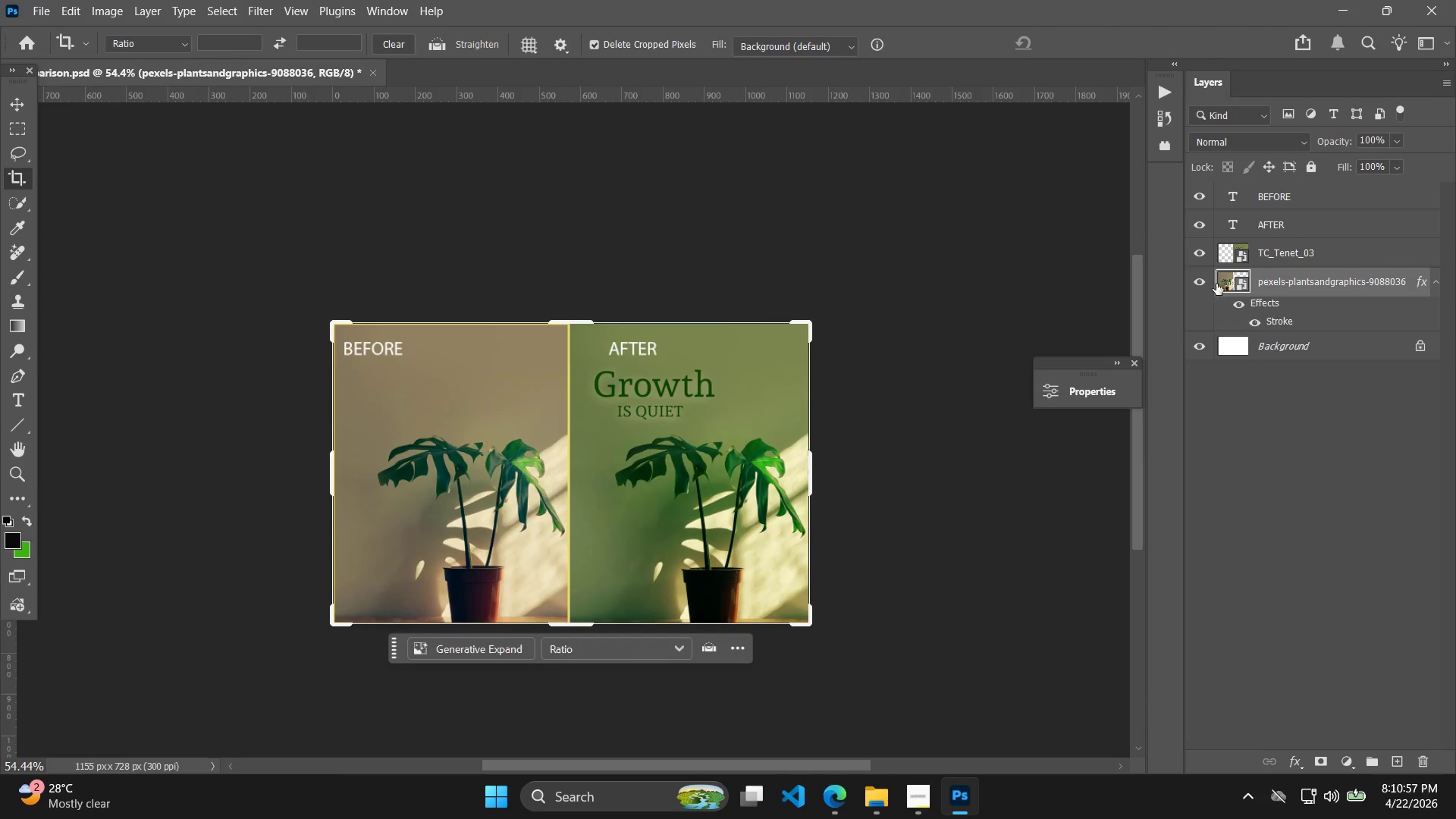 
left_click([1305, 268])
 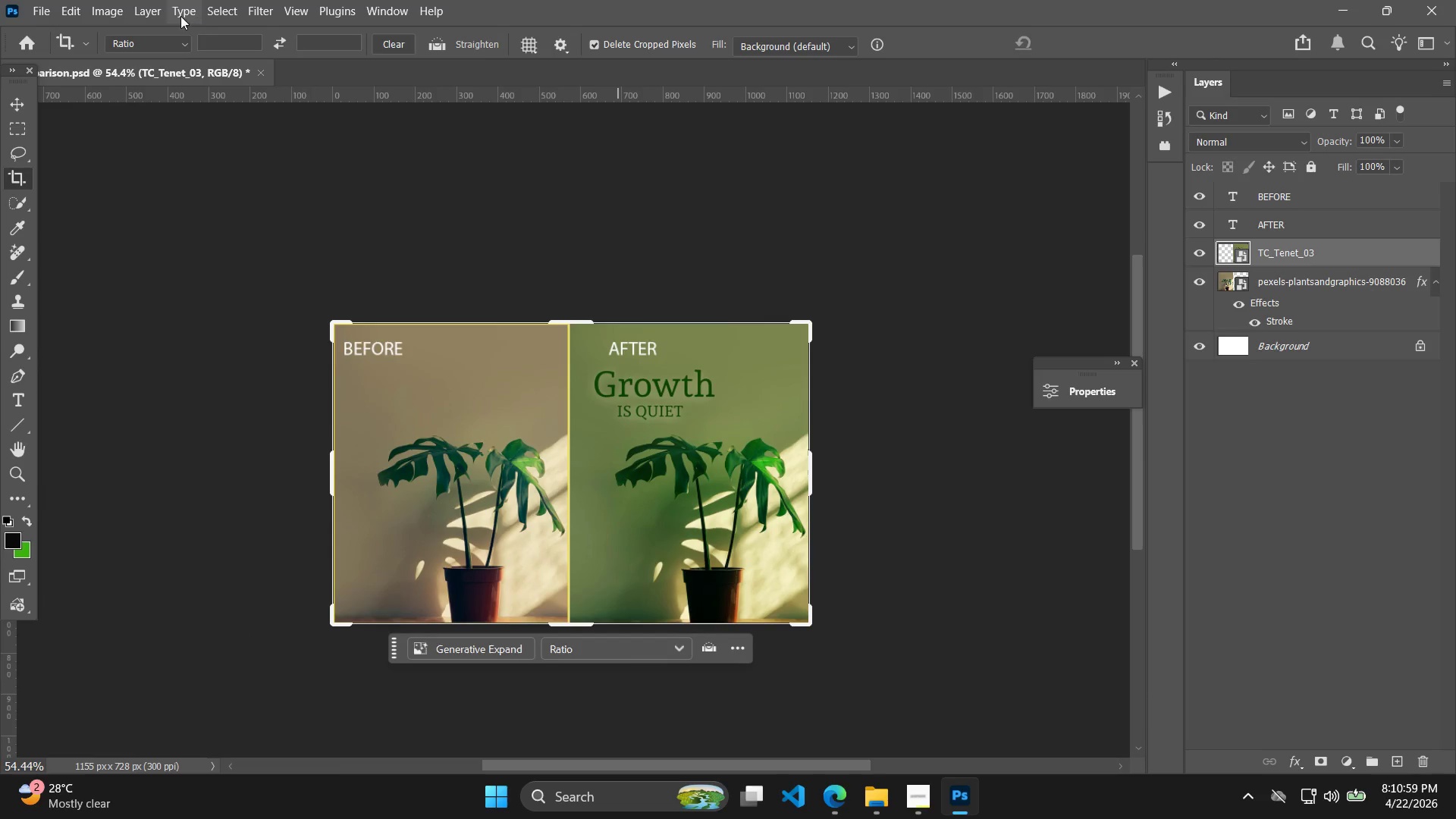 
left_click([165, 11])
 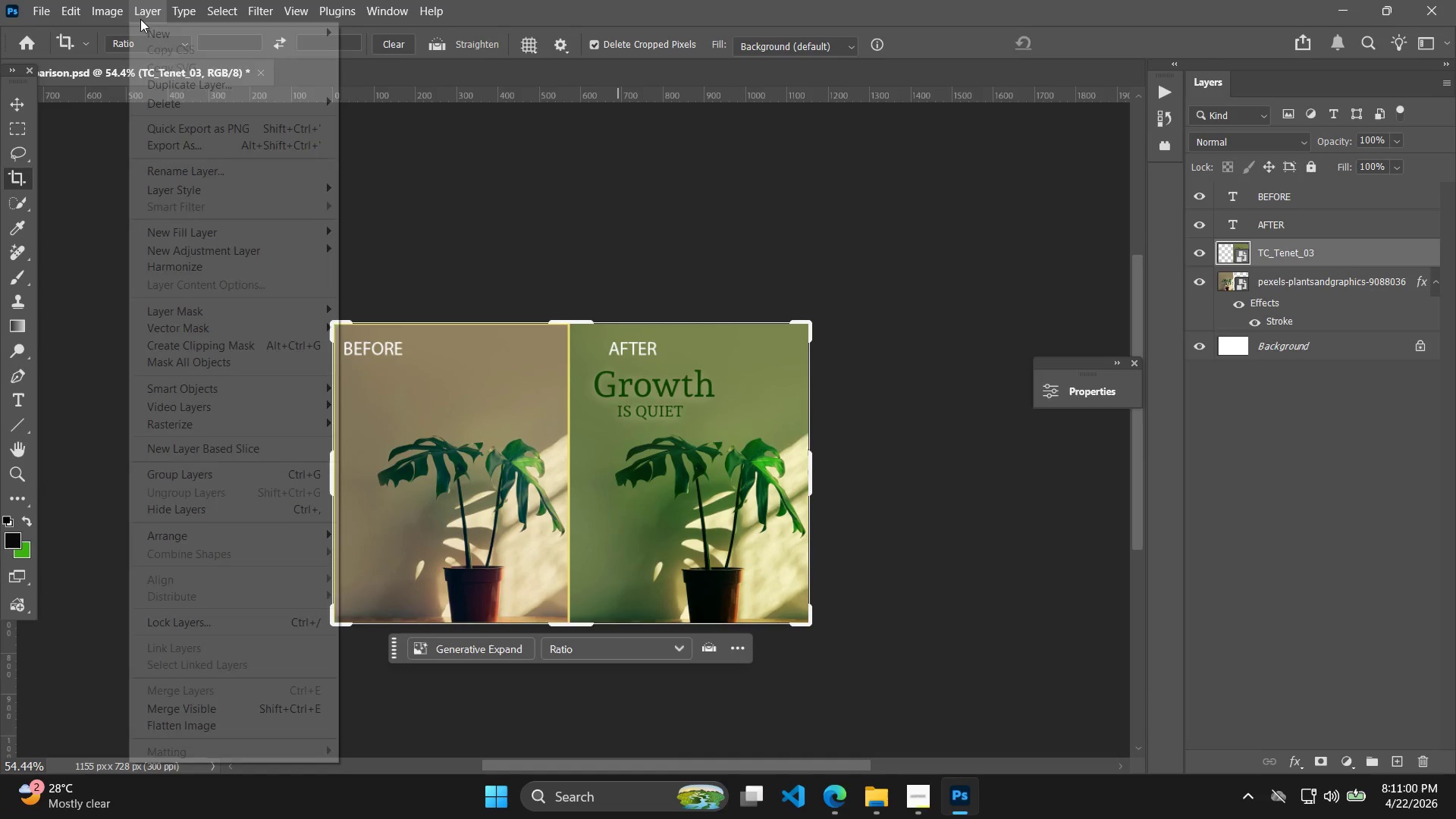 
left_click([139, 14])
 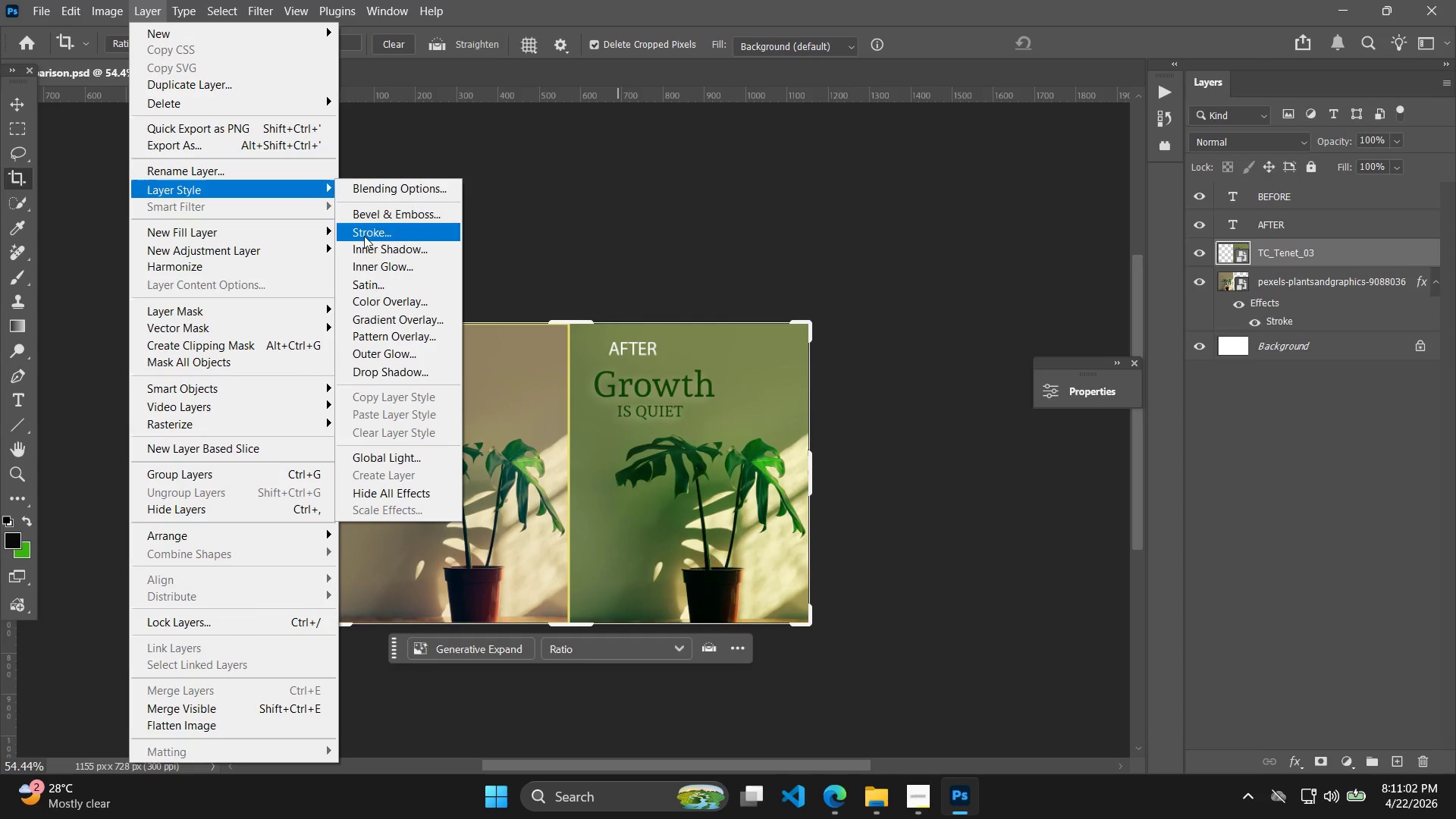 
left_click([375, 236])
 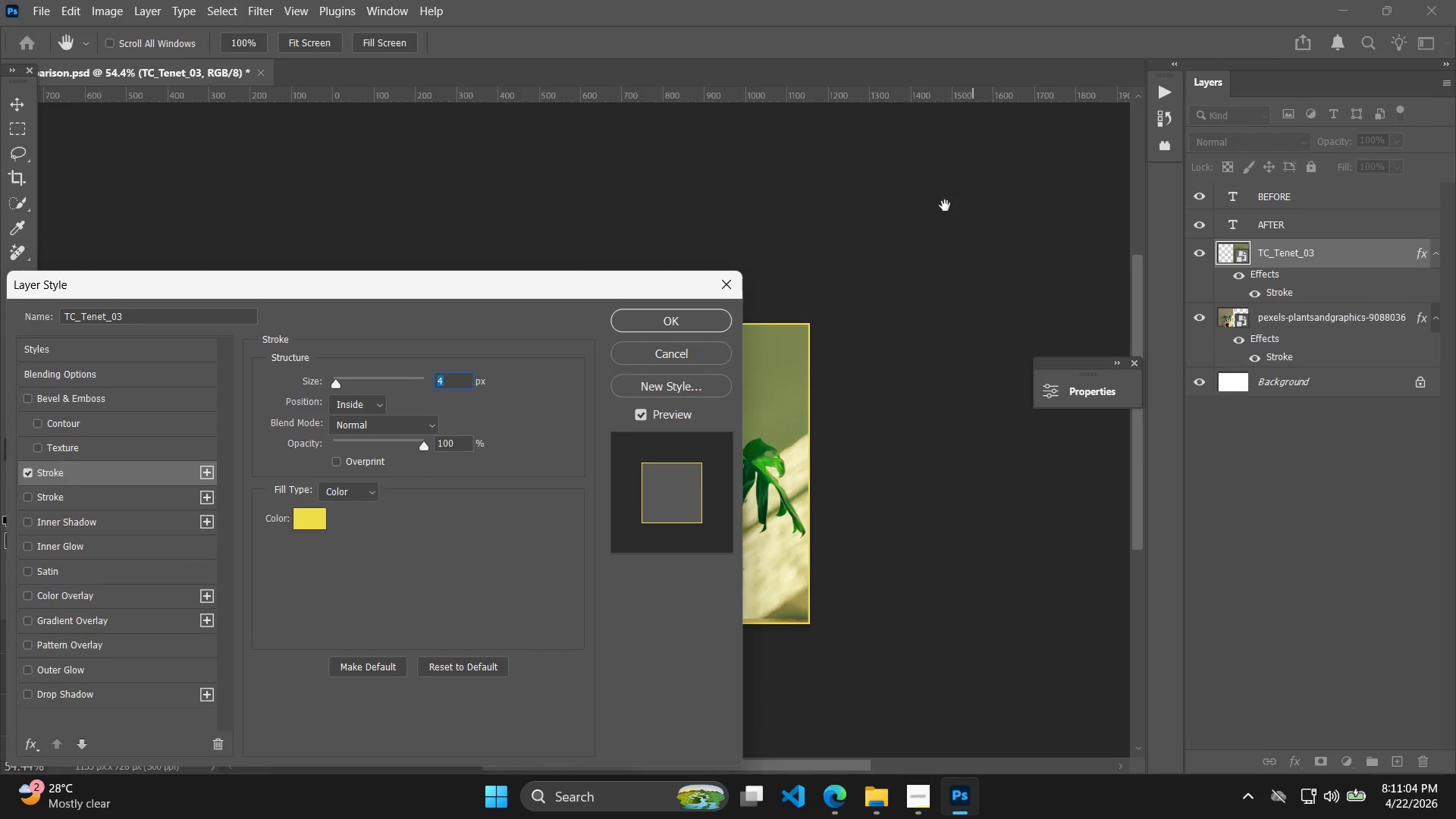 
left_click([673, 328])
 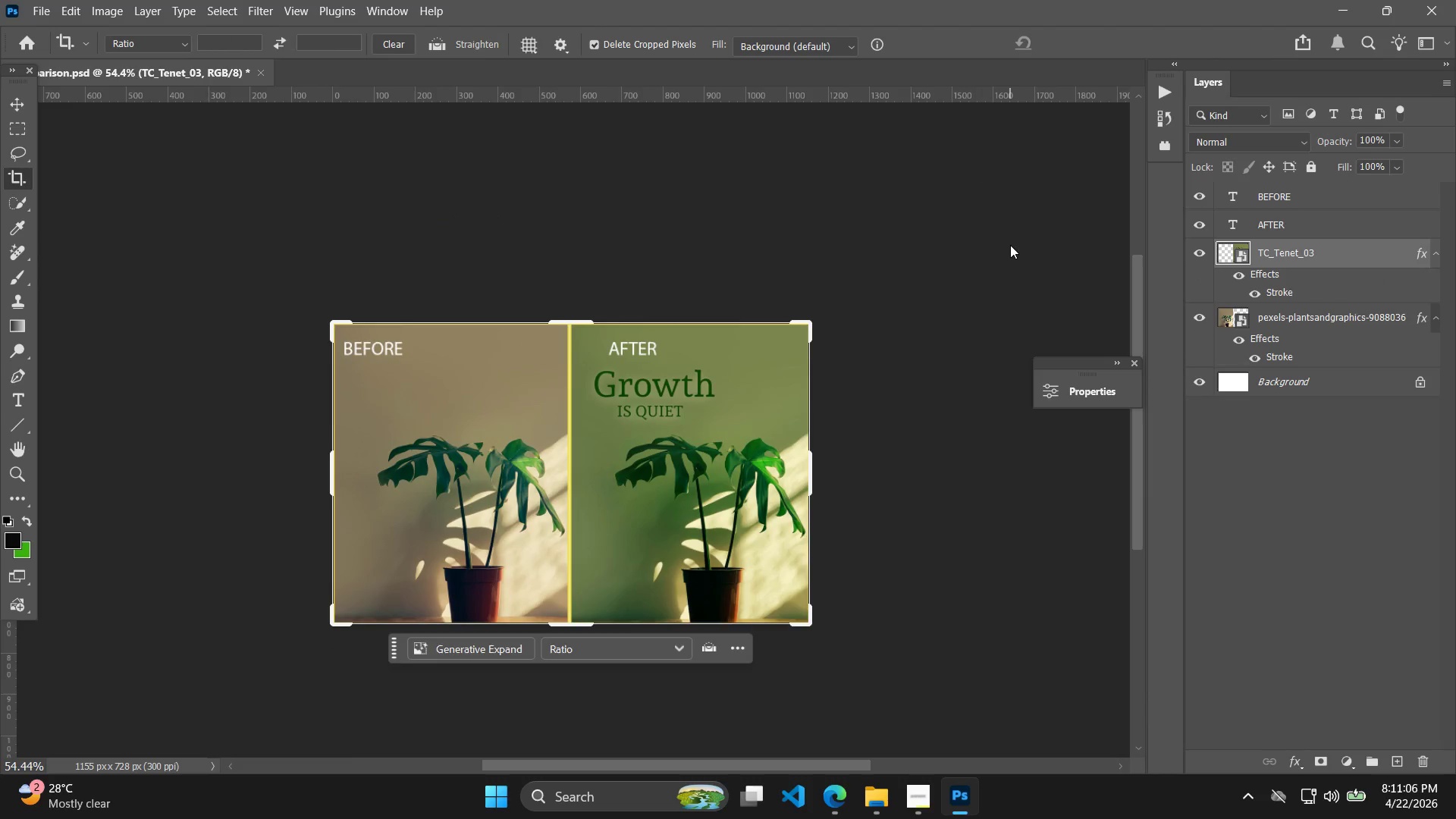 
key(Enter)
 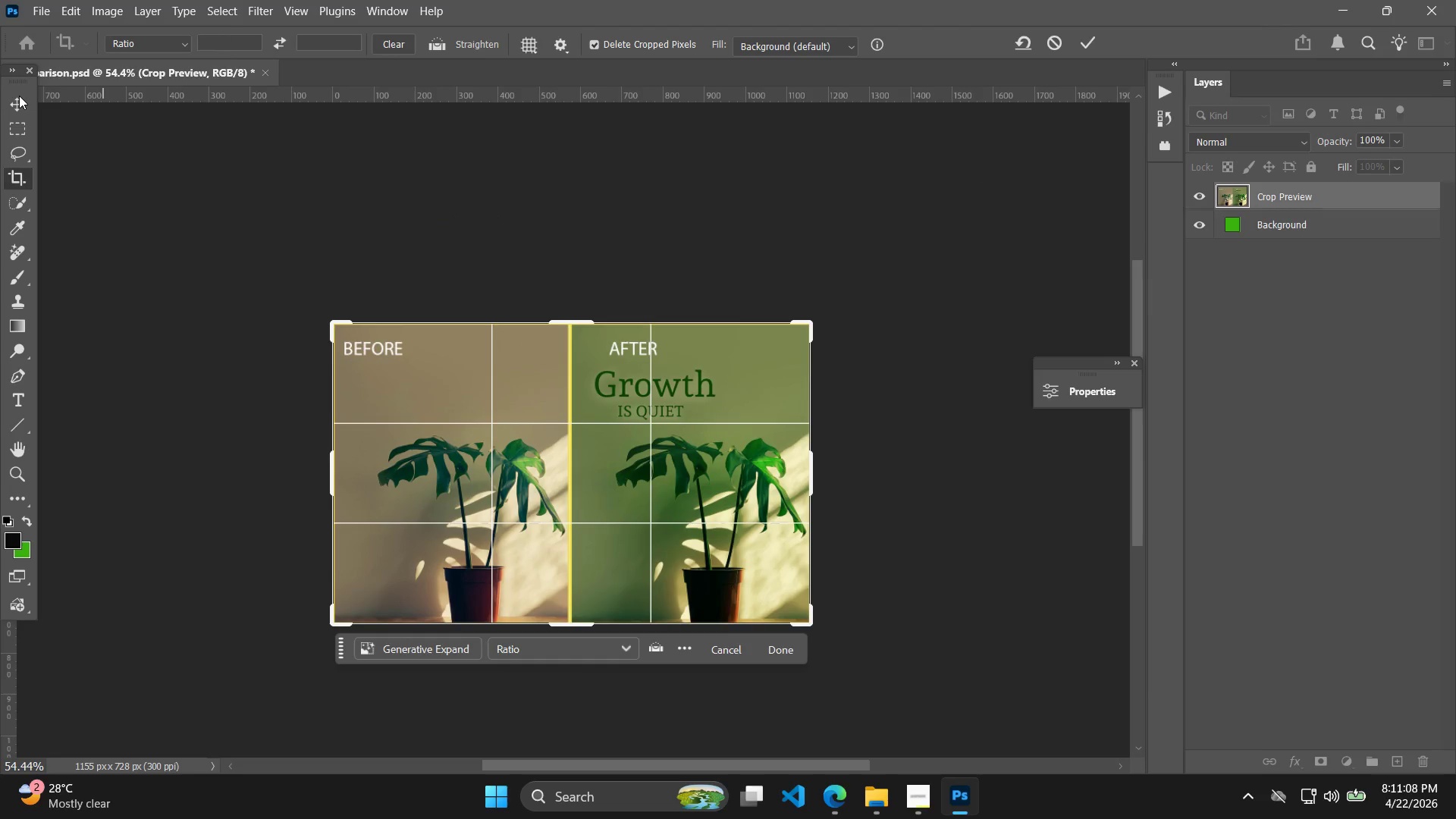 
double_click([16, 112])
 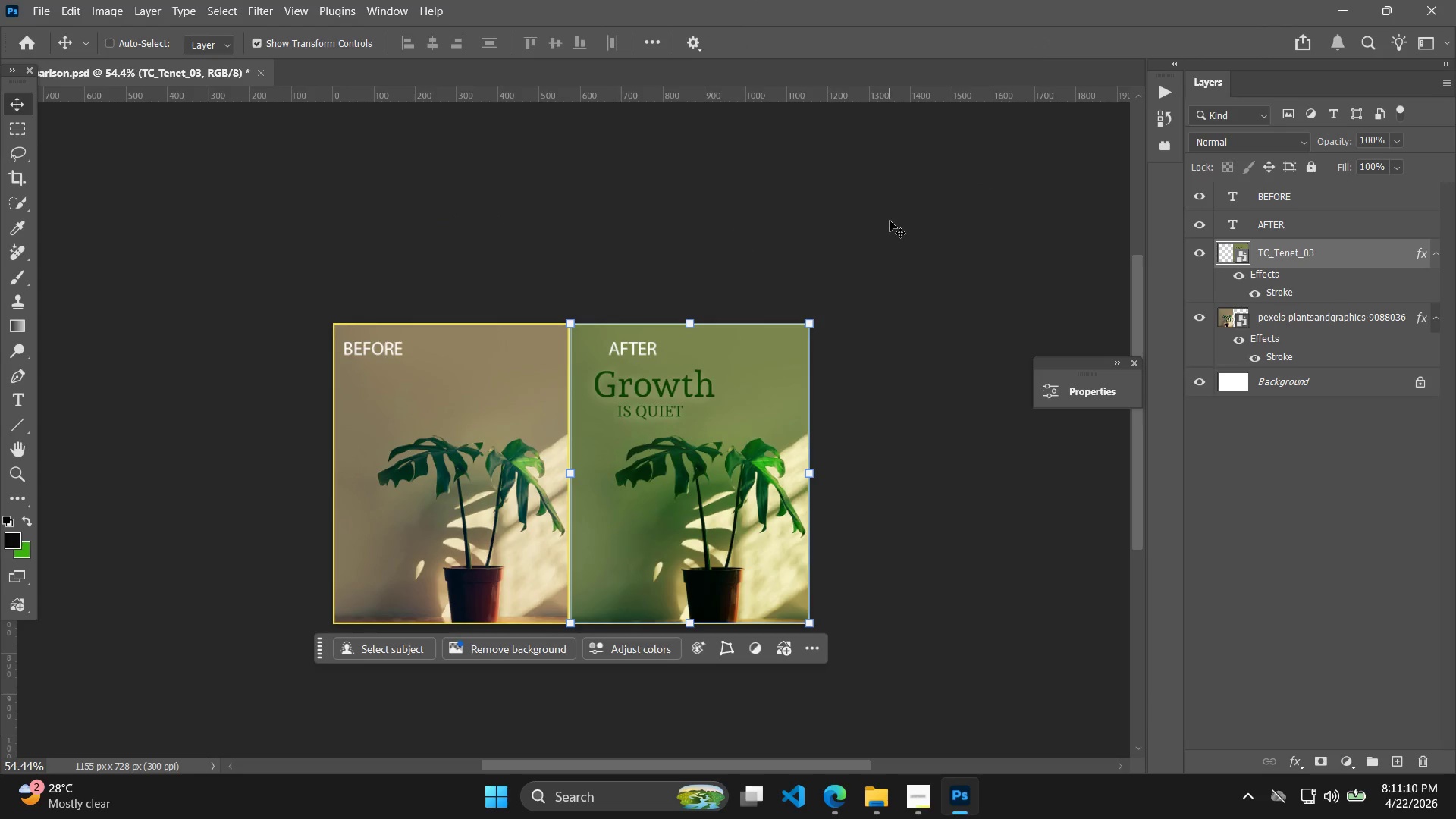 
key(Alt+Control+Shift+W)
 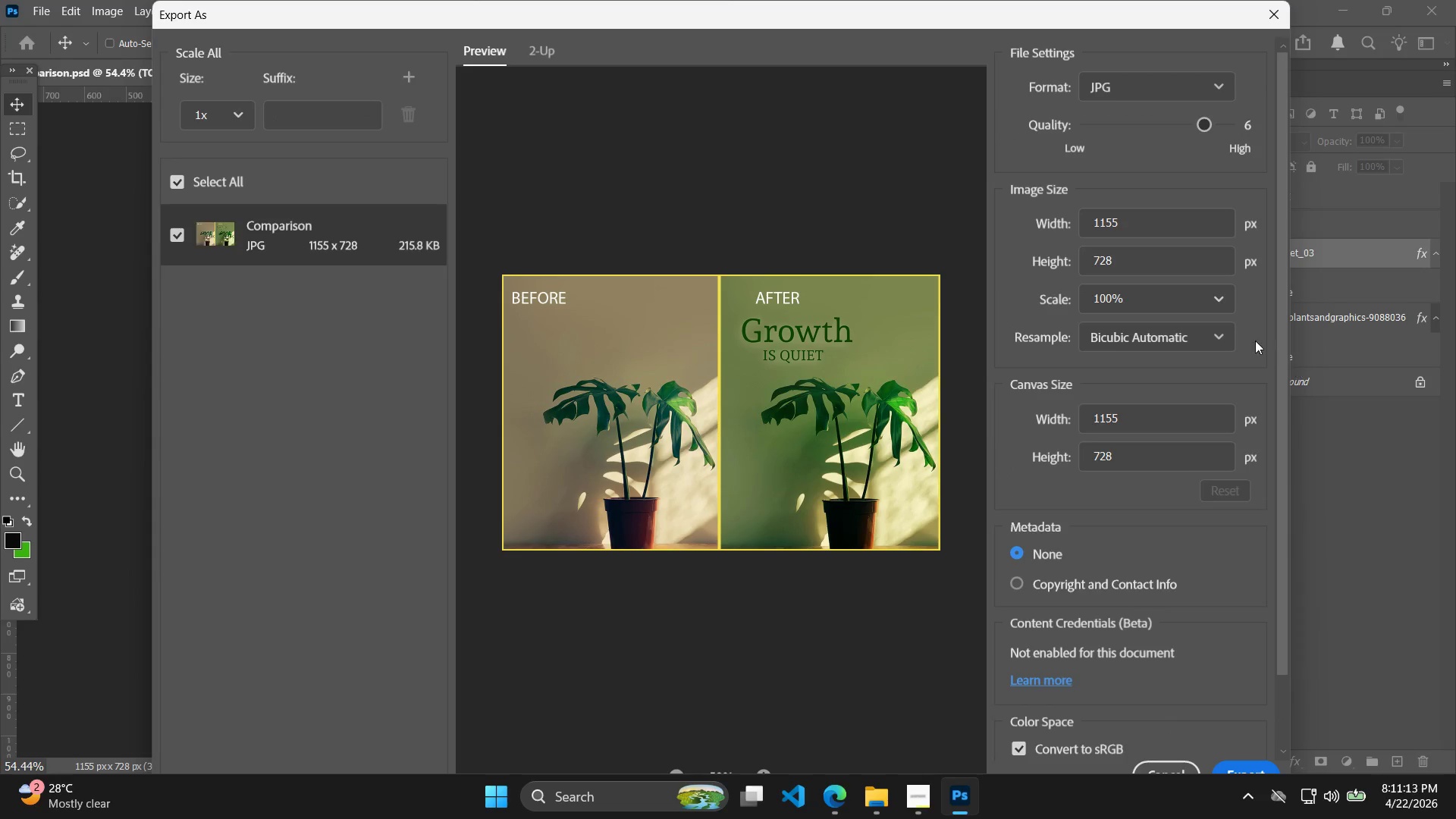 
left_click([1244, 769])
 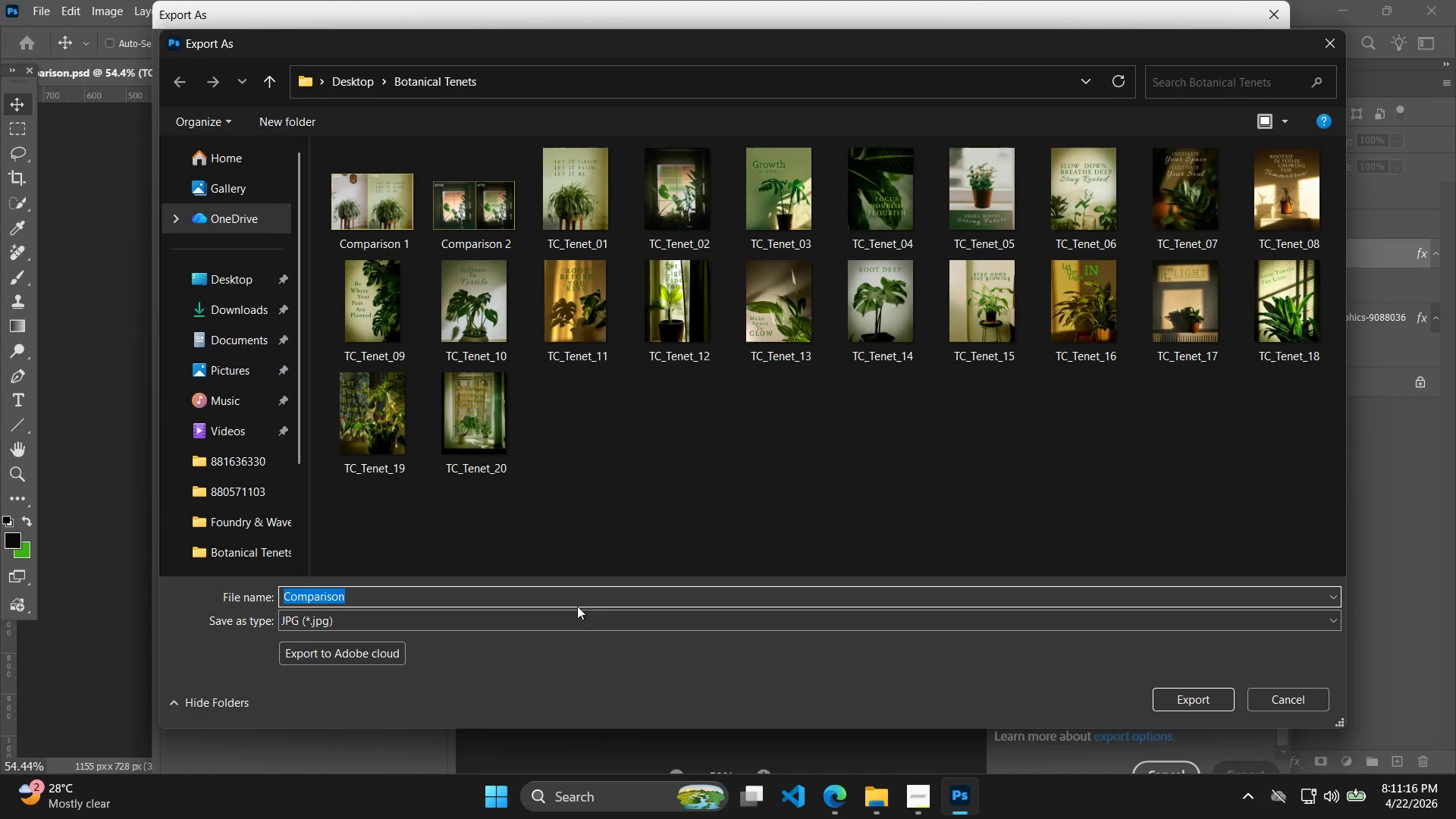 
scroll: coordinate [1172, 582], scroll_direction: down, amount: 3.0
 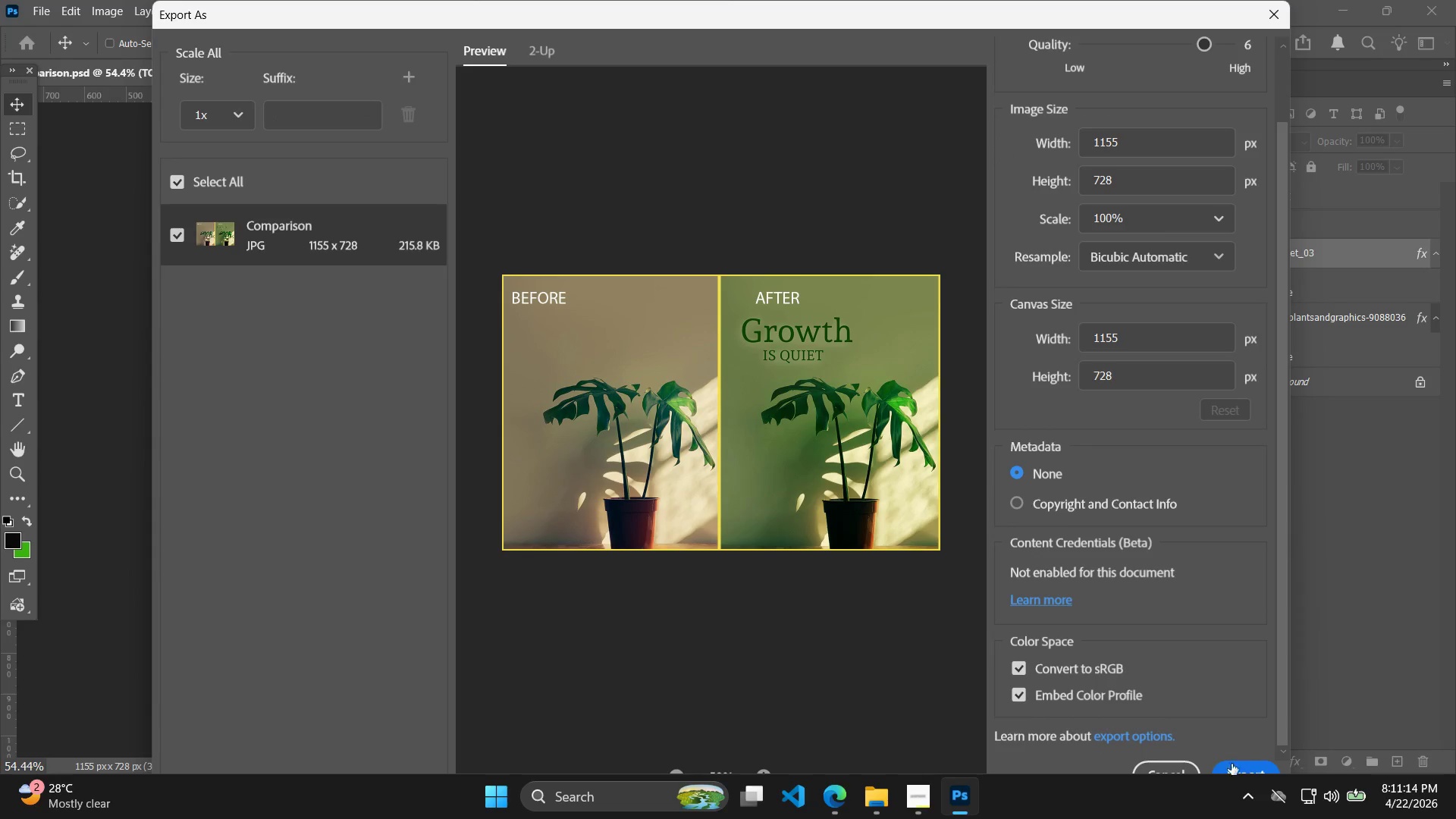 
left_click([551, 592])
 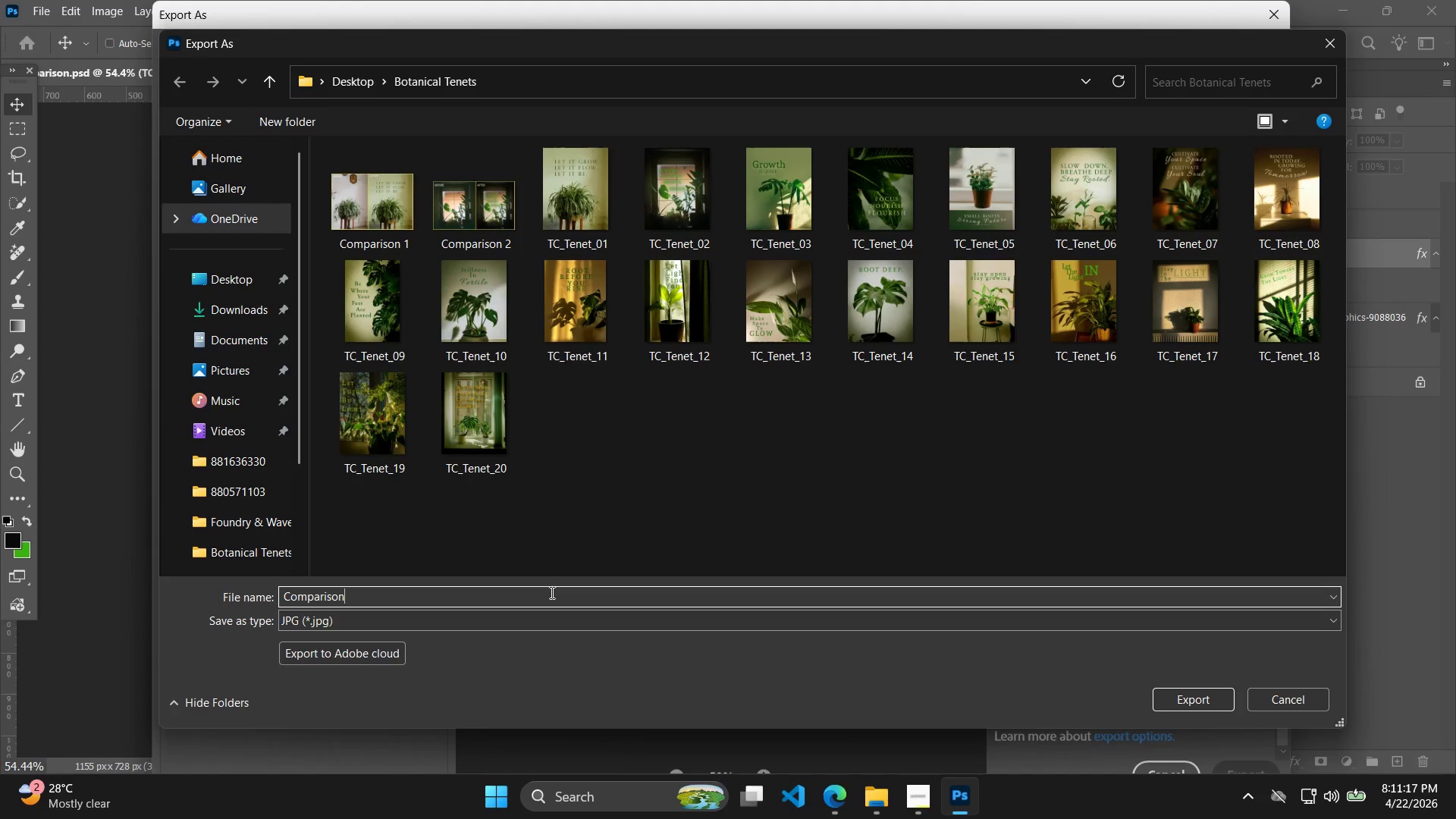 
key(Space)
 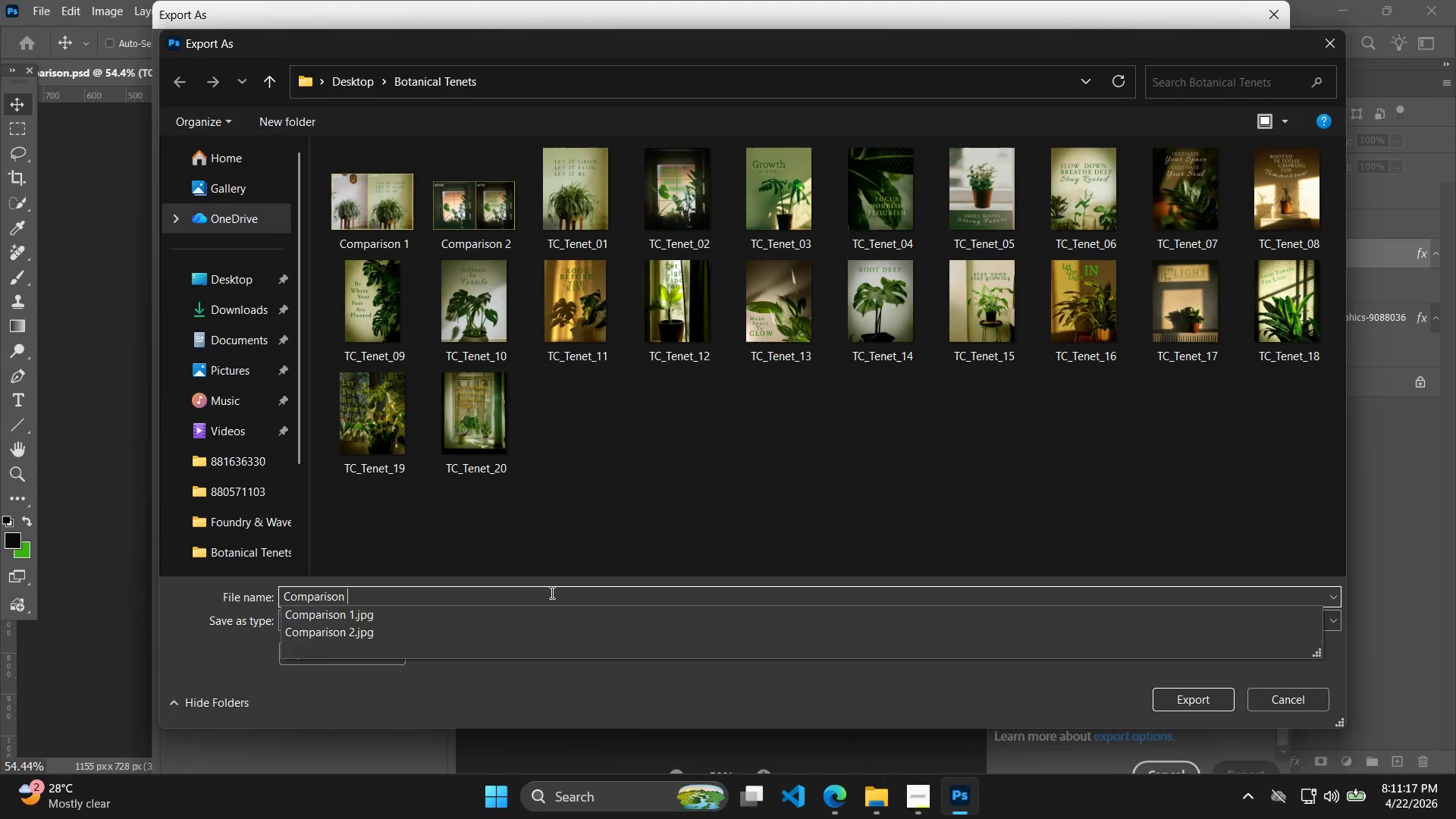 
key(3)
 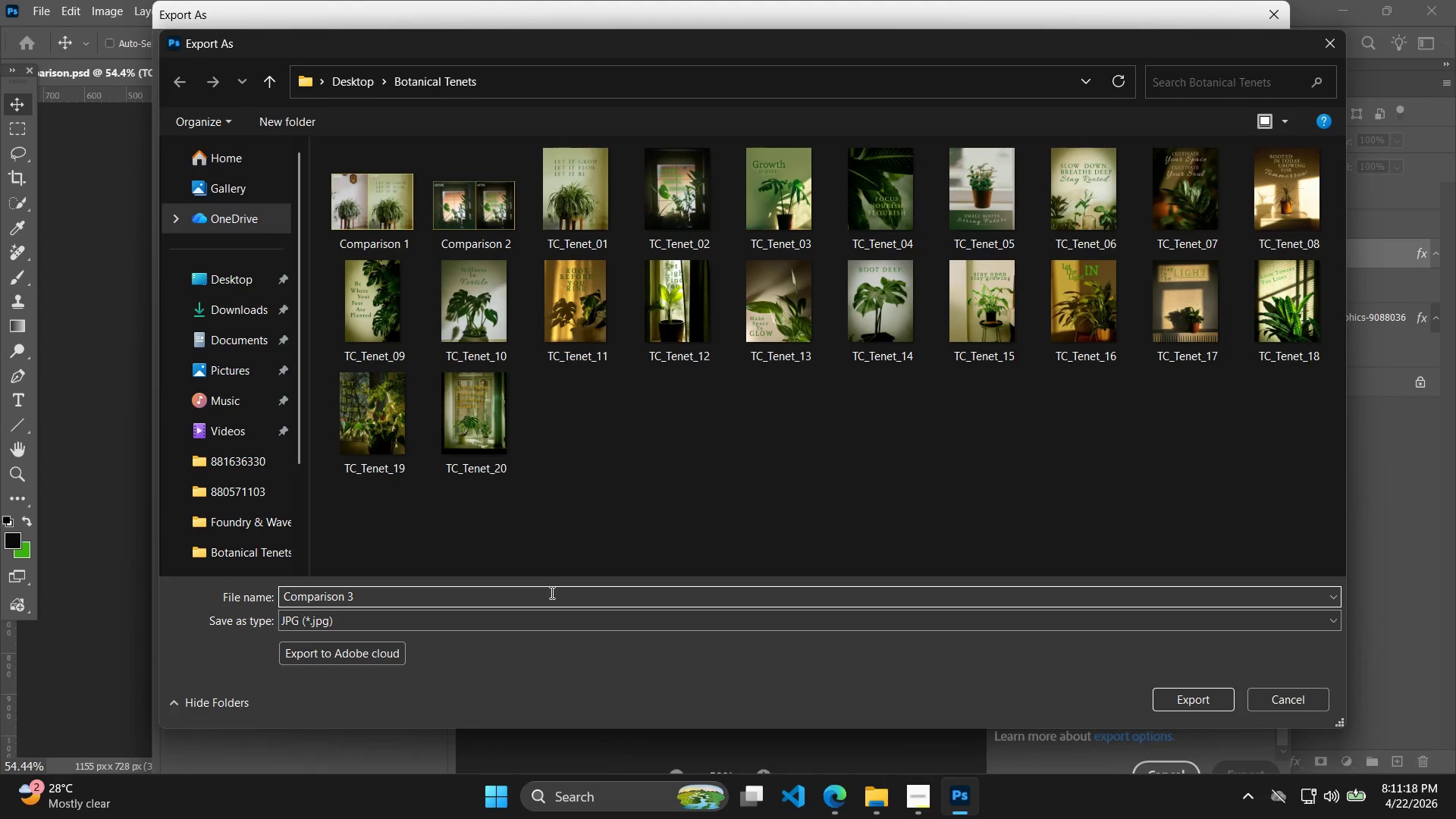 
key(Enter)
 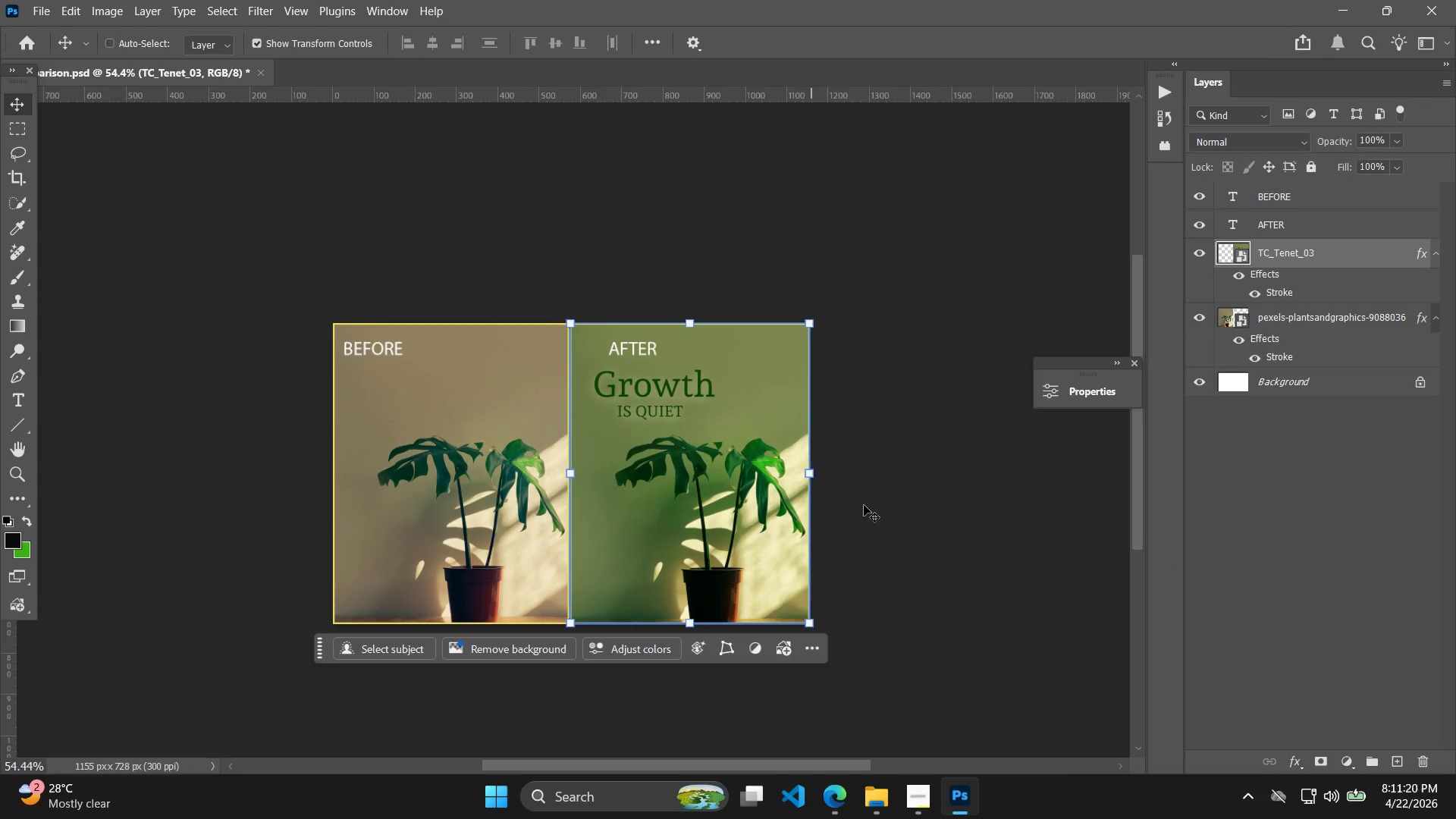 
key(Alt+AltLeft)
 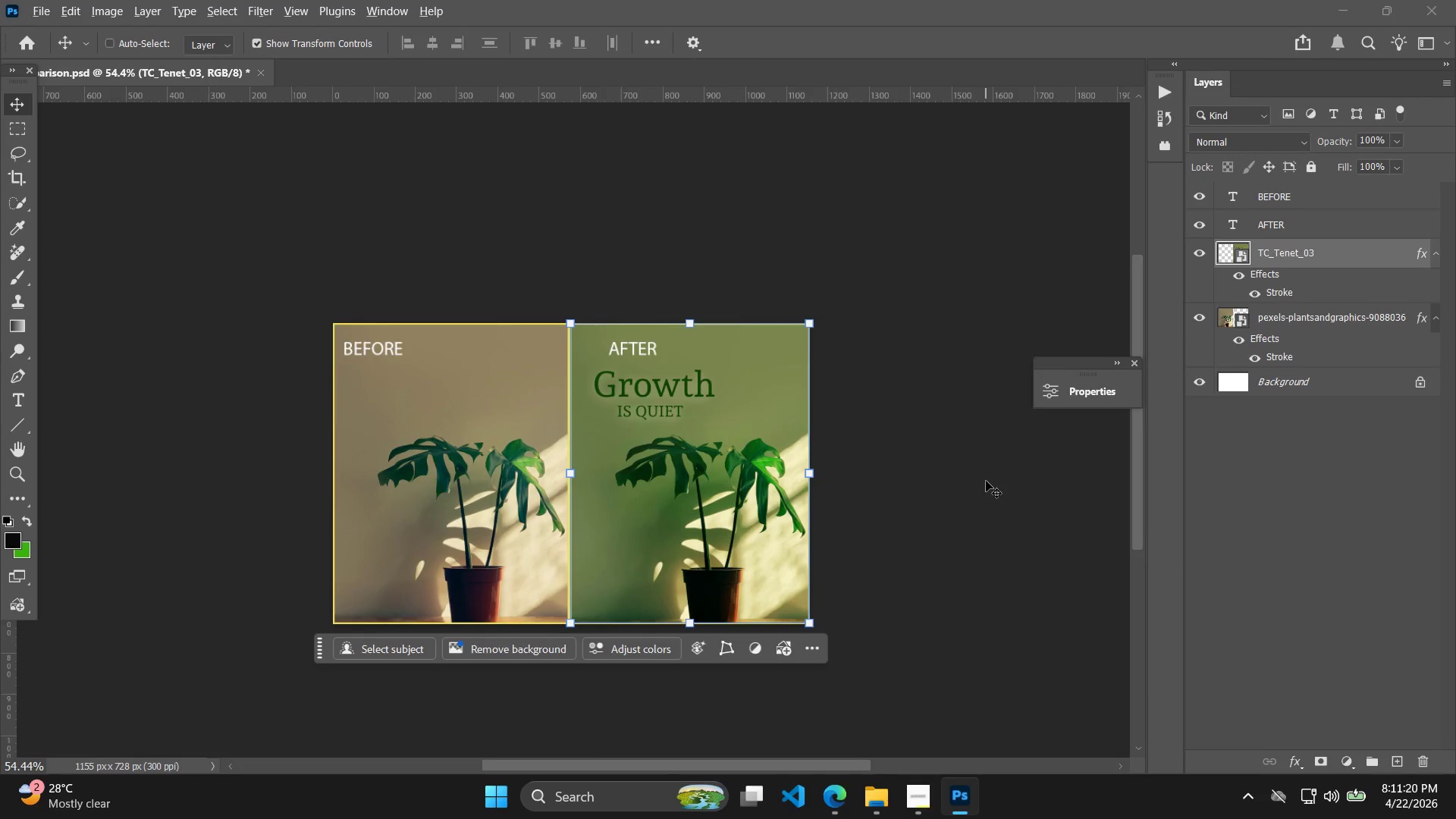 
key(Alt+Tab)
 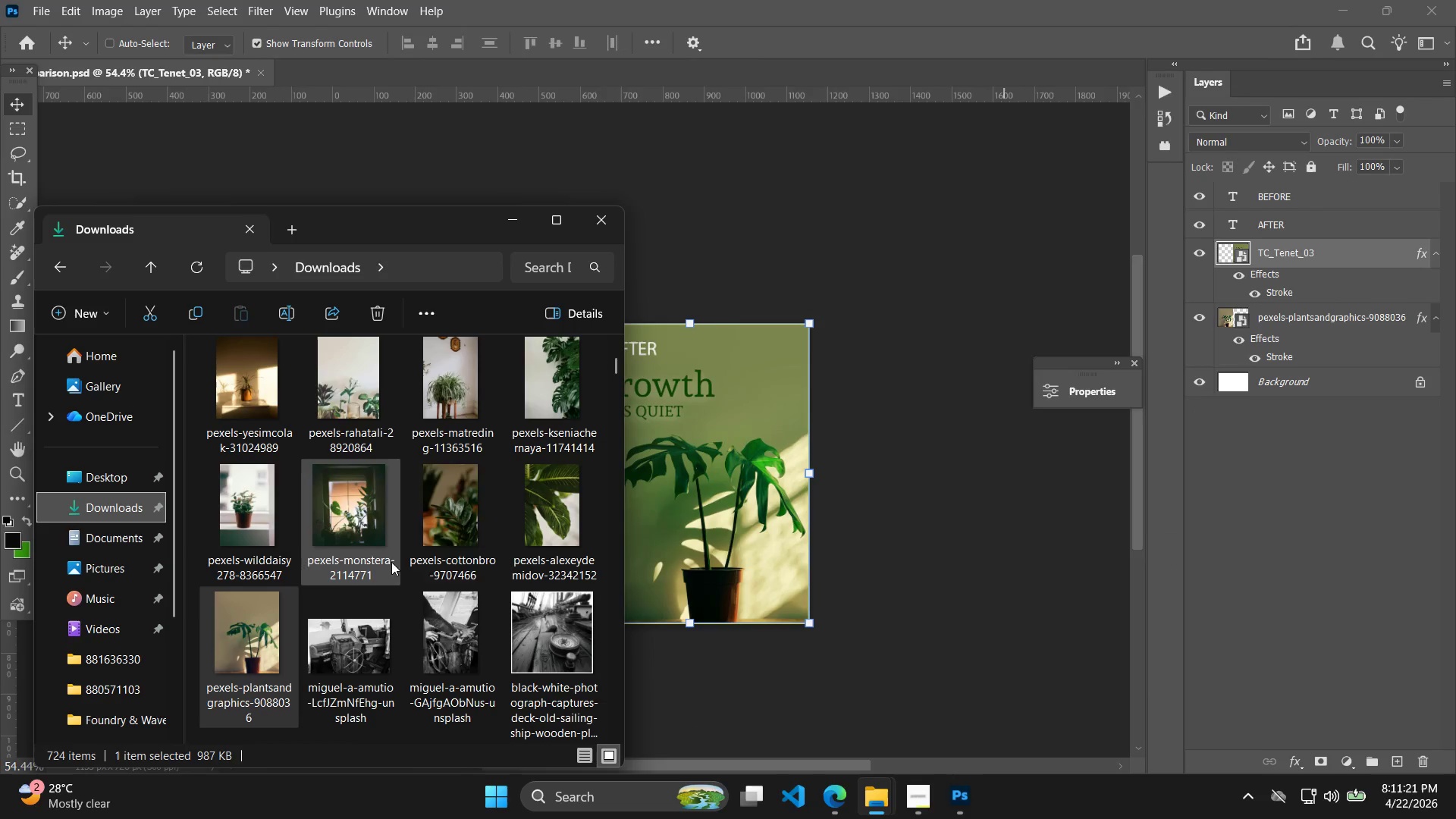 
key(Alt+Tab)
 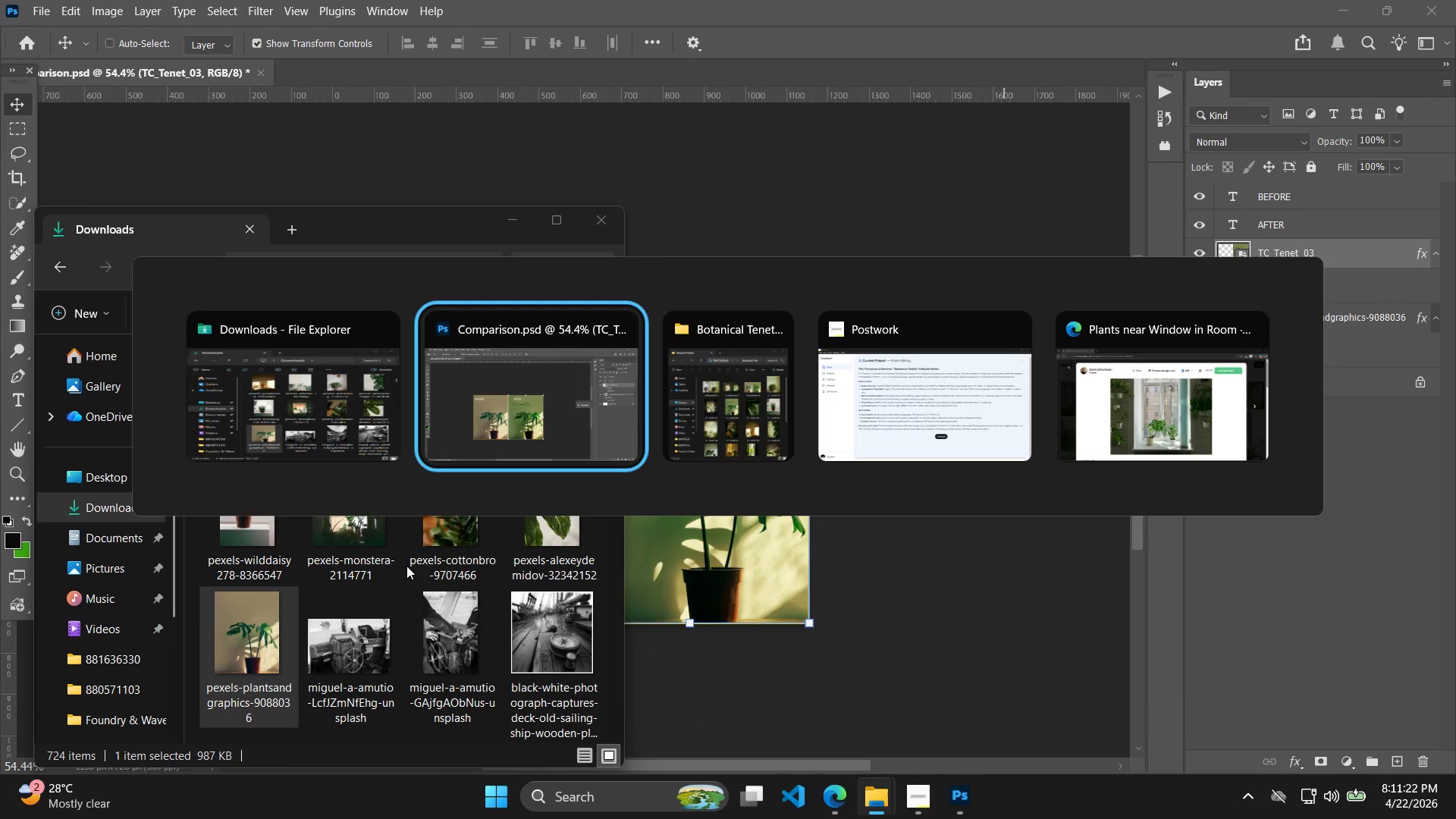 
key(Alt+Tab)
 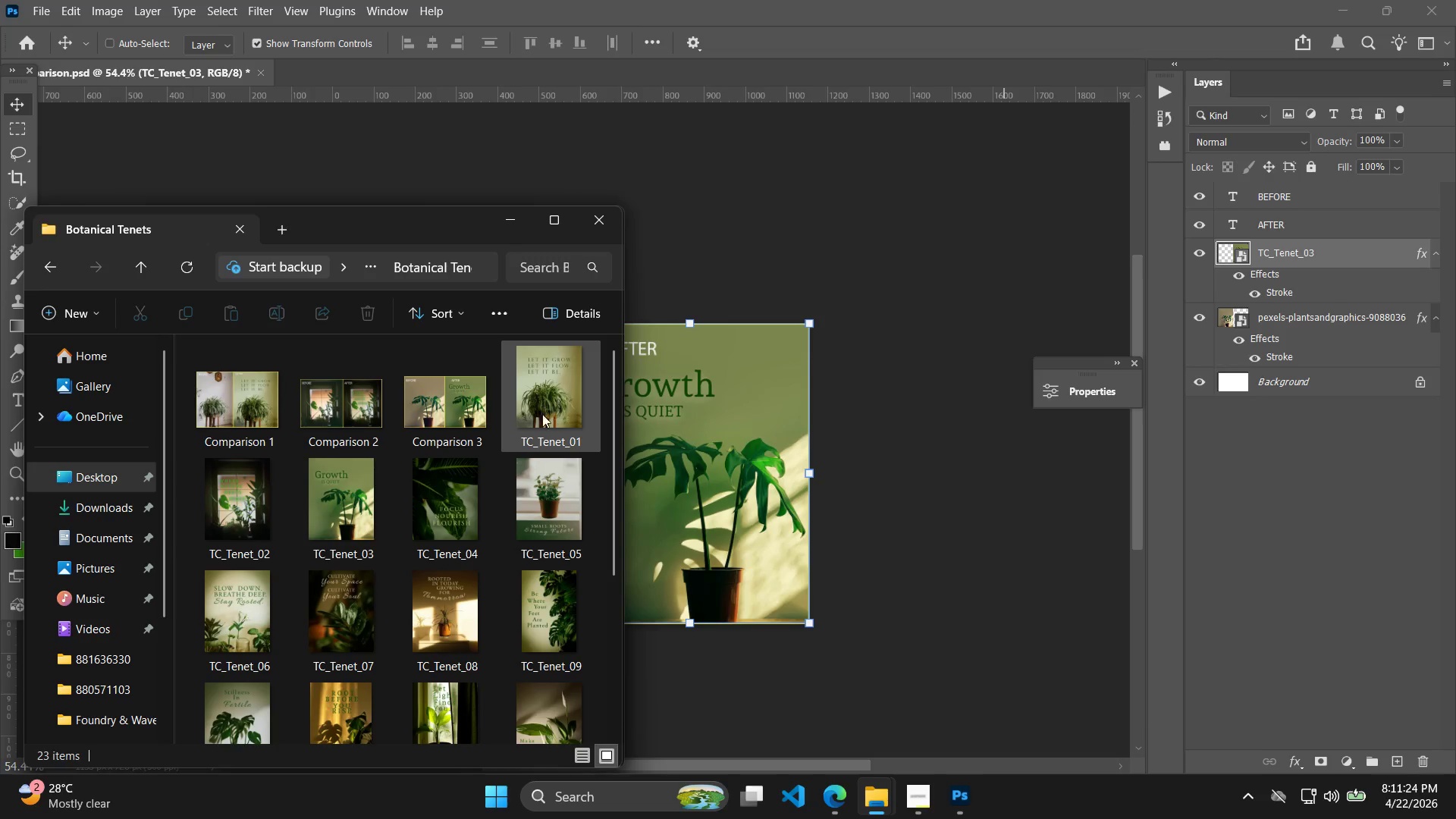 
left_click([375, 507])
 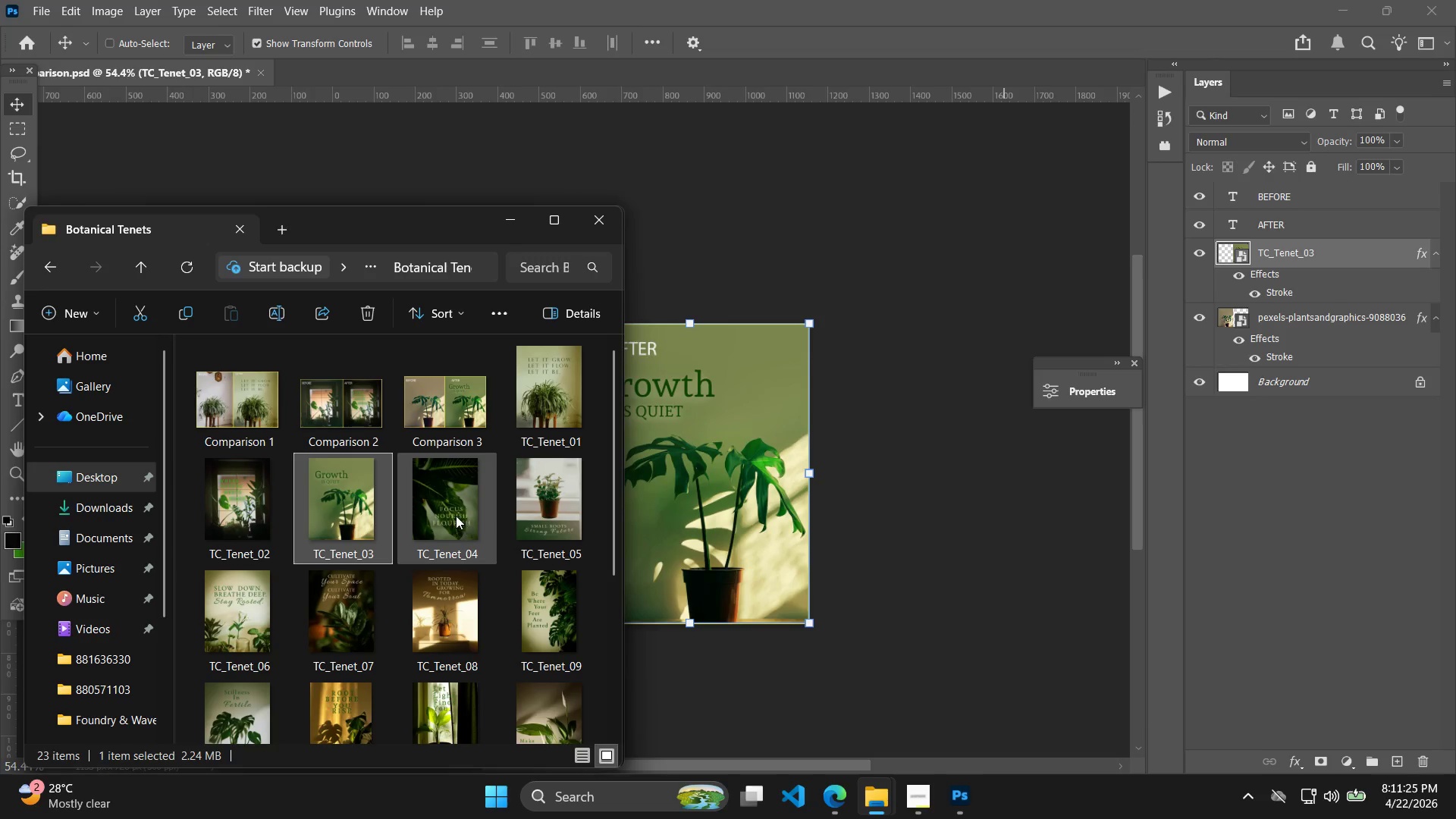 
left_click_drag(start_coordinate=[451, 512], to_coordinate=[712, 516])
 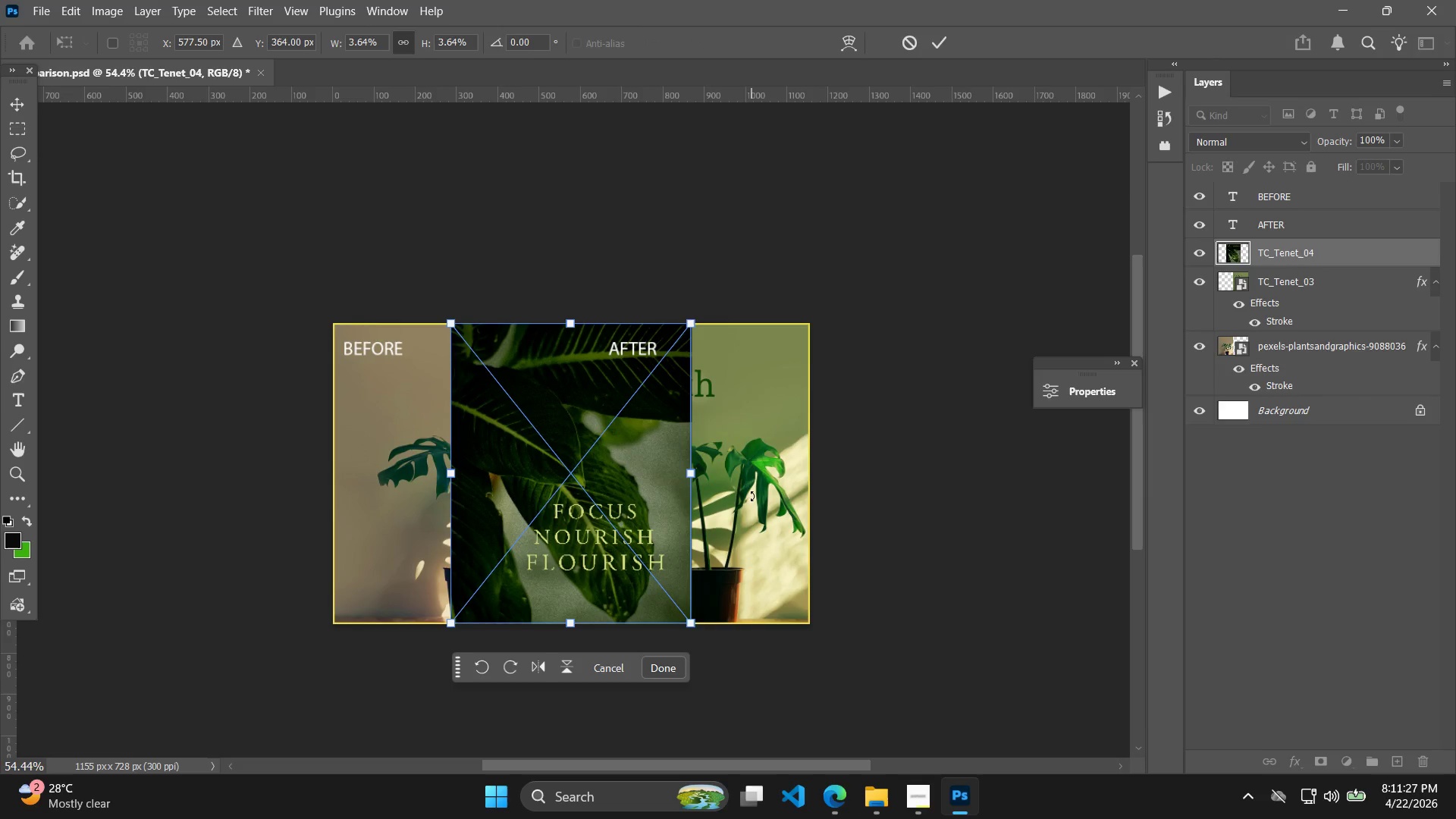 
hold_key(key=ShiftLeft, duration=1.45)
left_click_drag(start_coordinate=[600, 502], to_coordinate=[716, 510])
 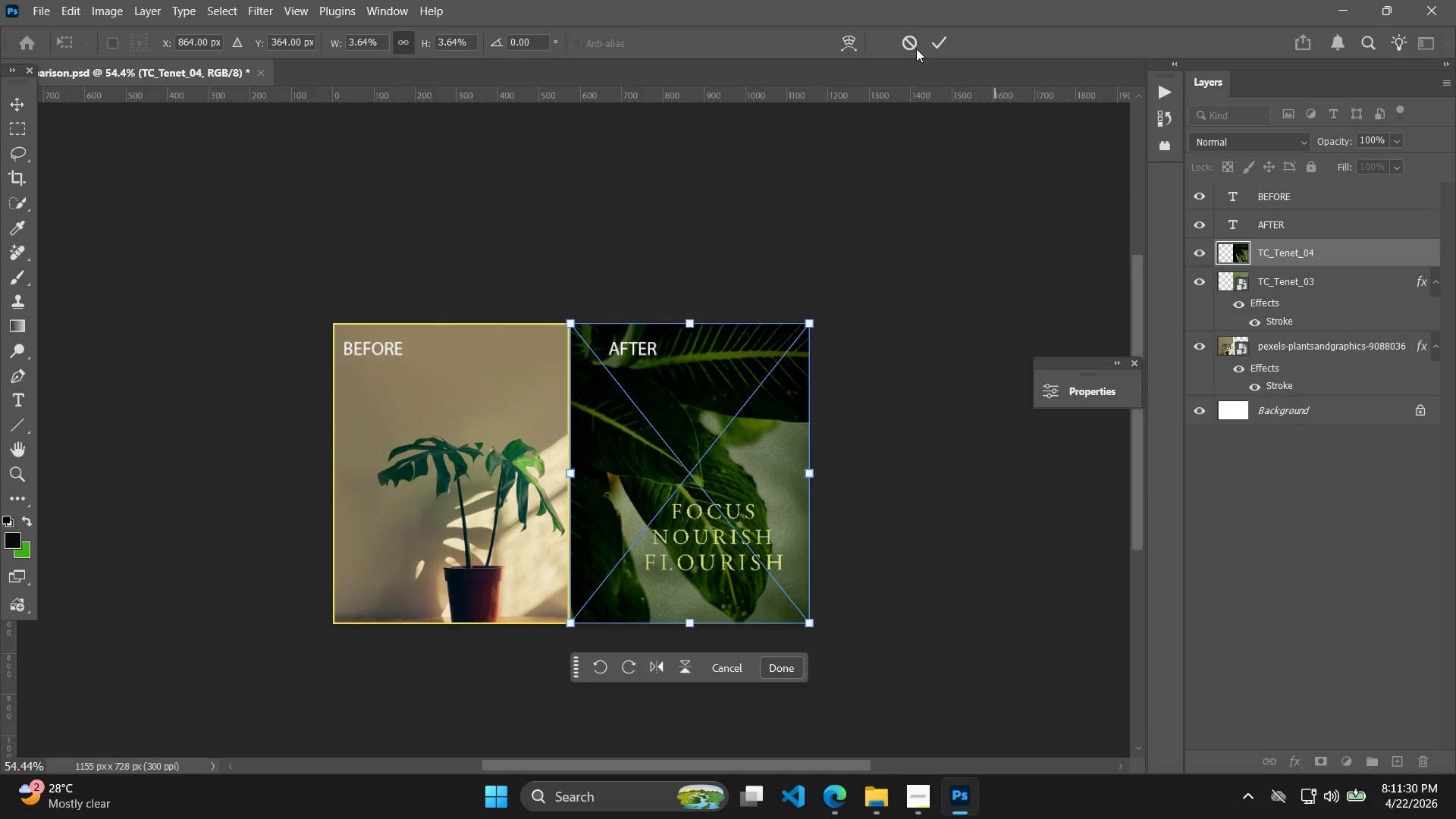 
left_click([928, 37])
 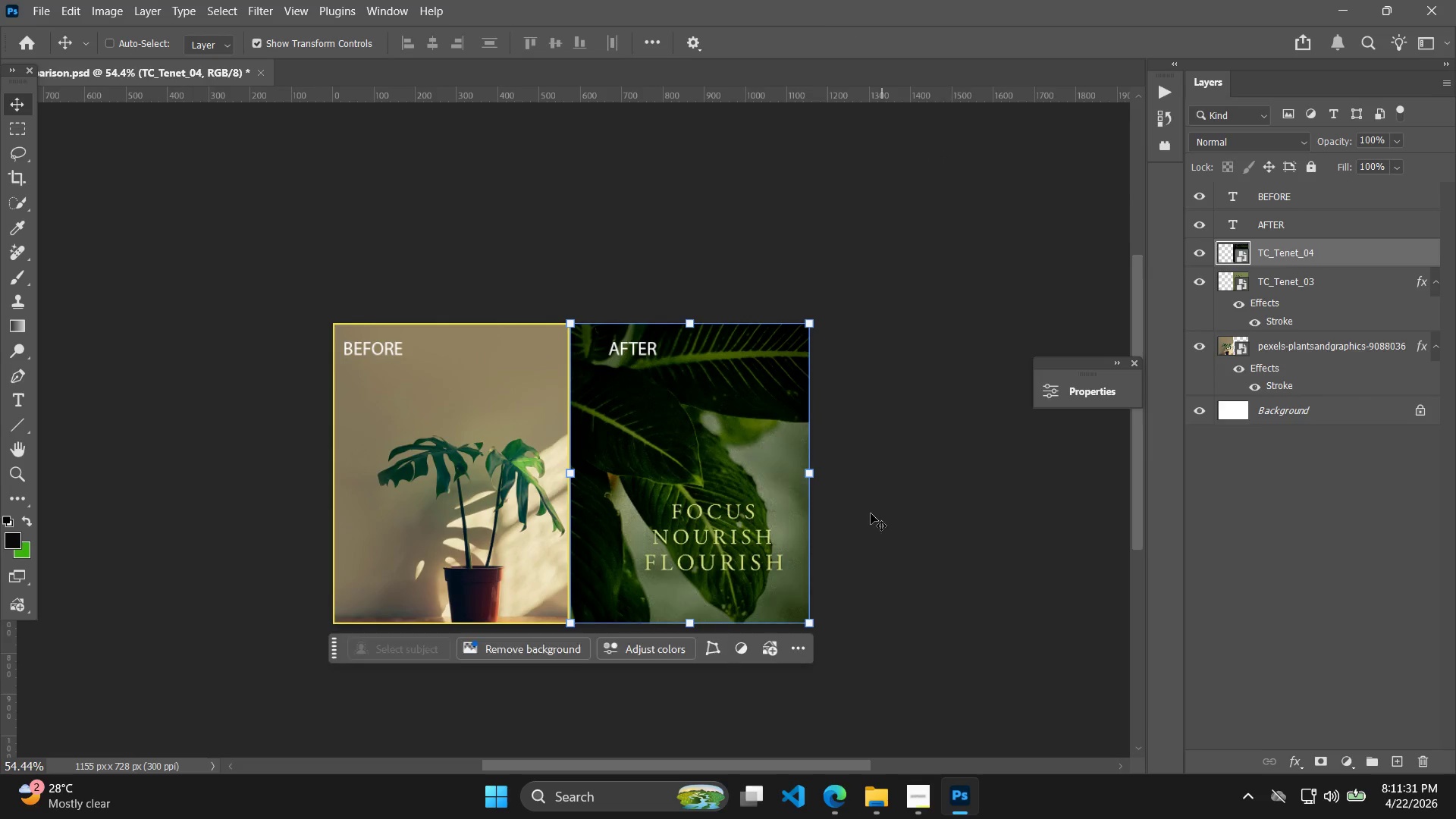 
key(Alt+AltLeft)
 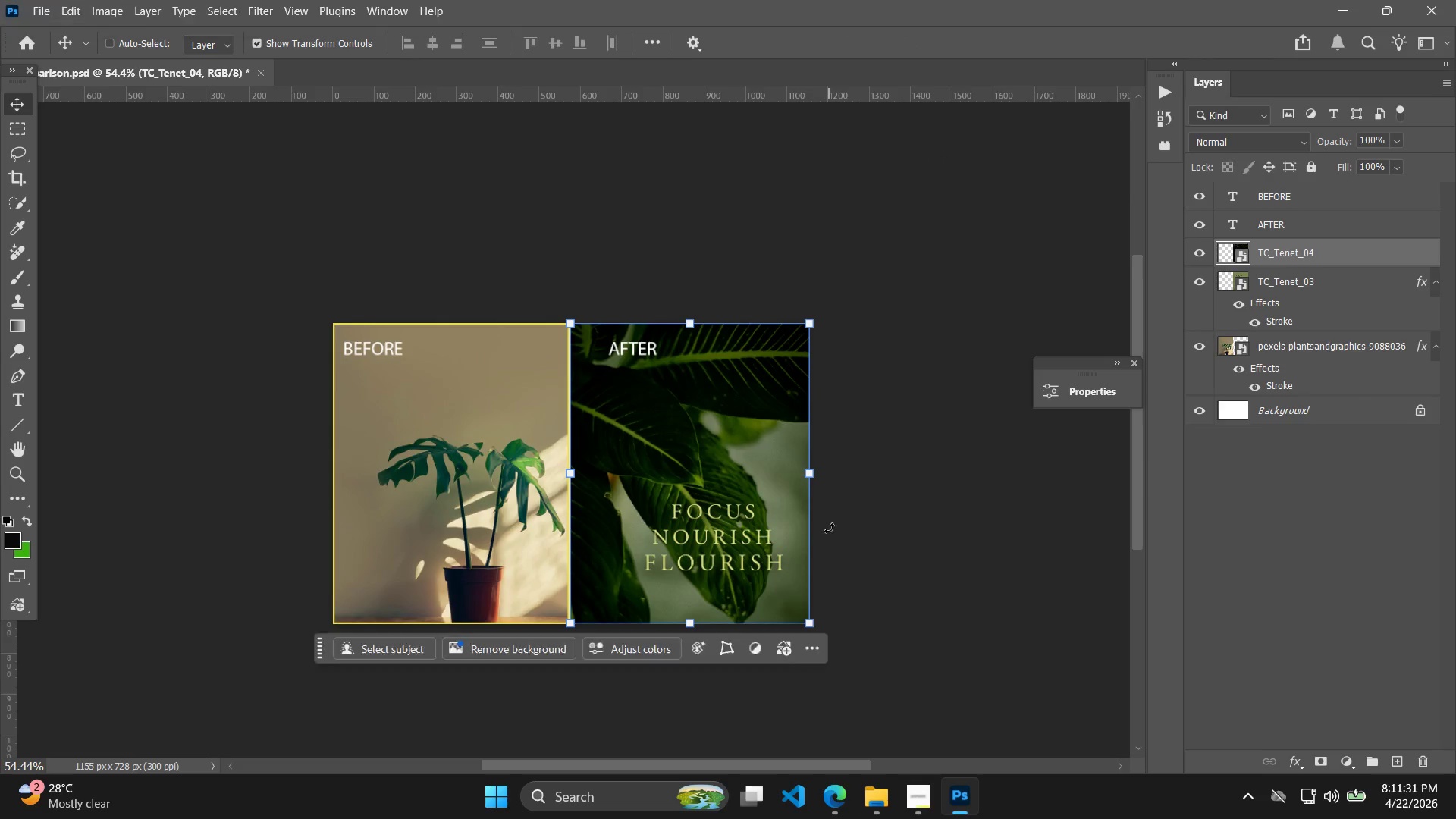 
key(Alt+Tab)
 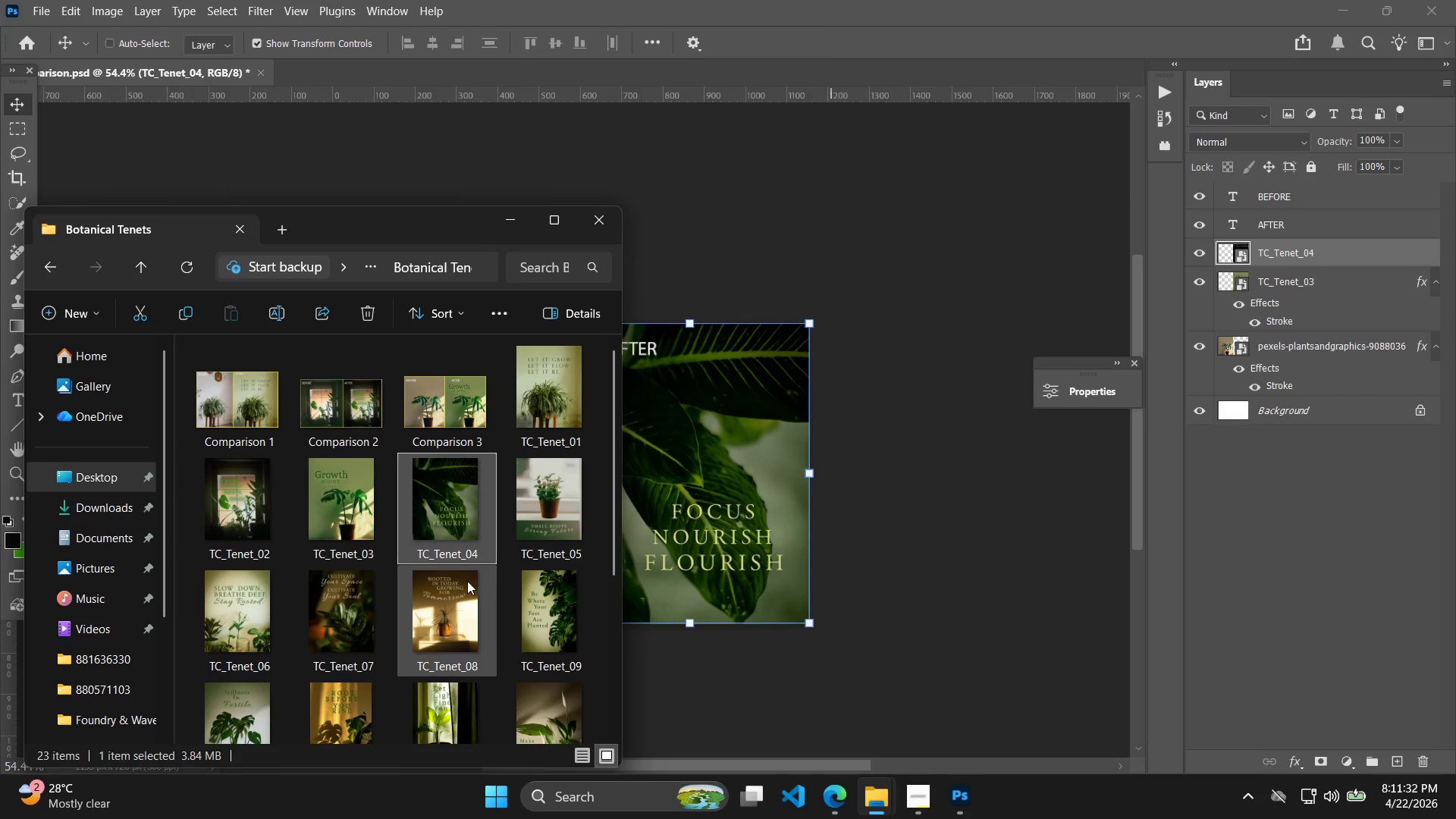 
key(Alt+Tab)
 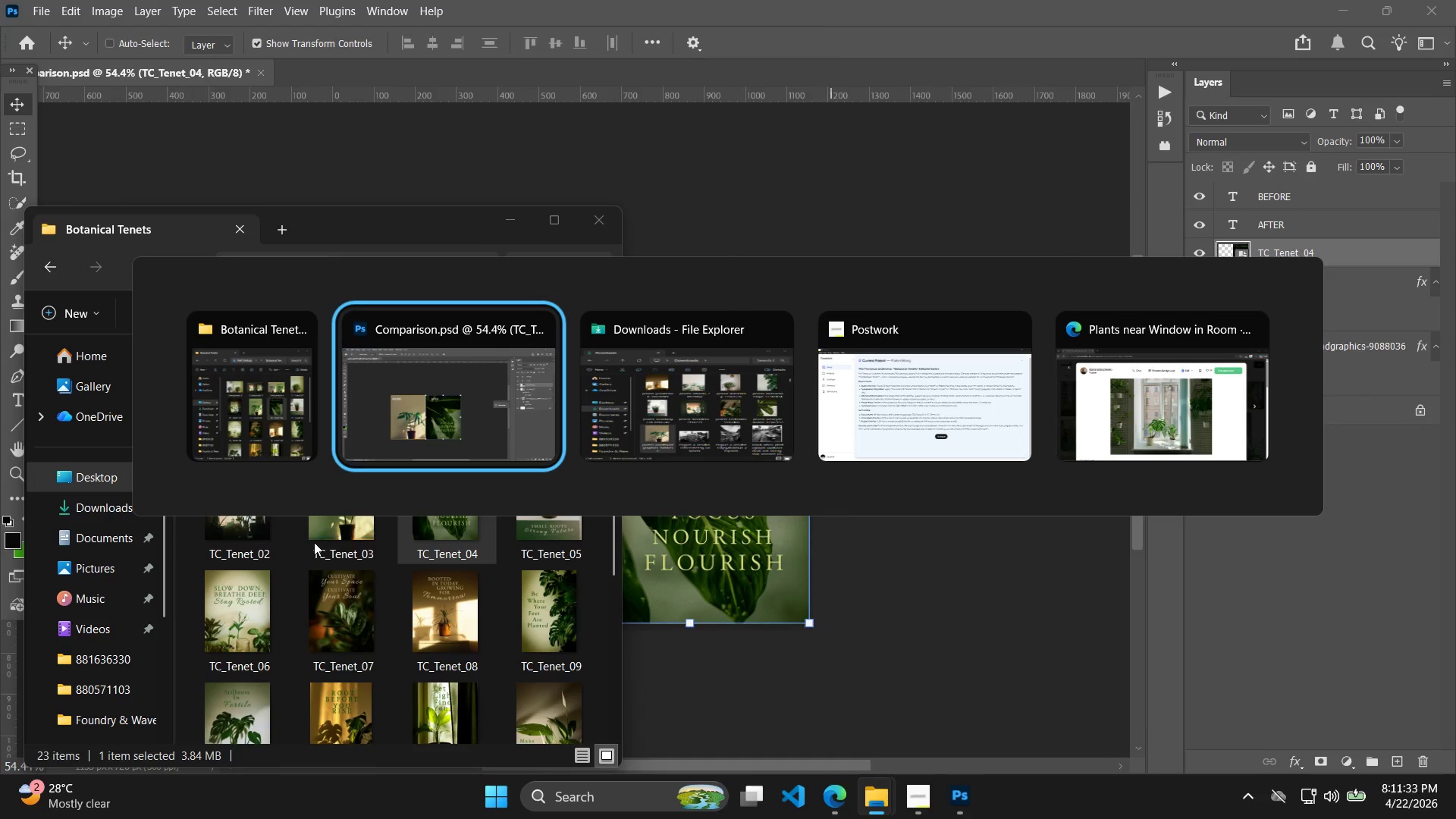 
key(Alt+Tab)
 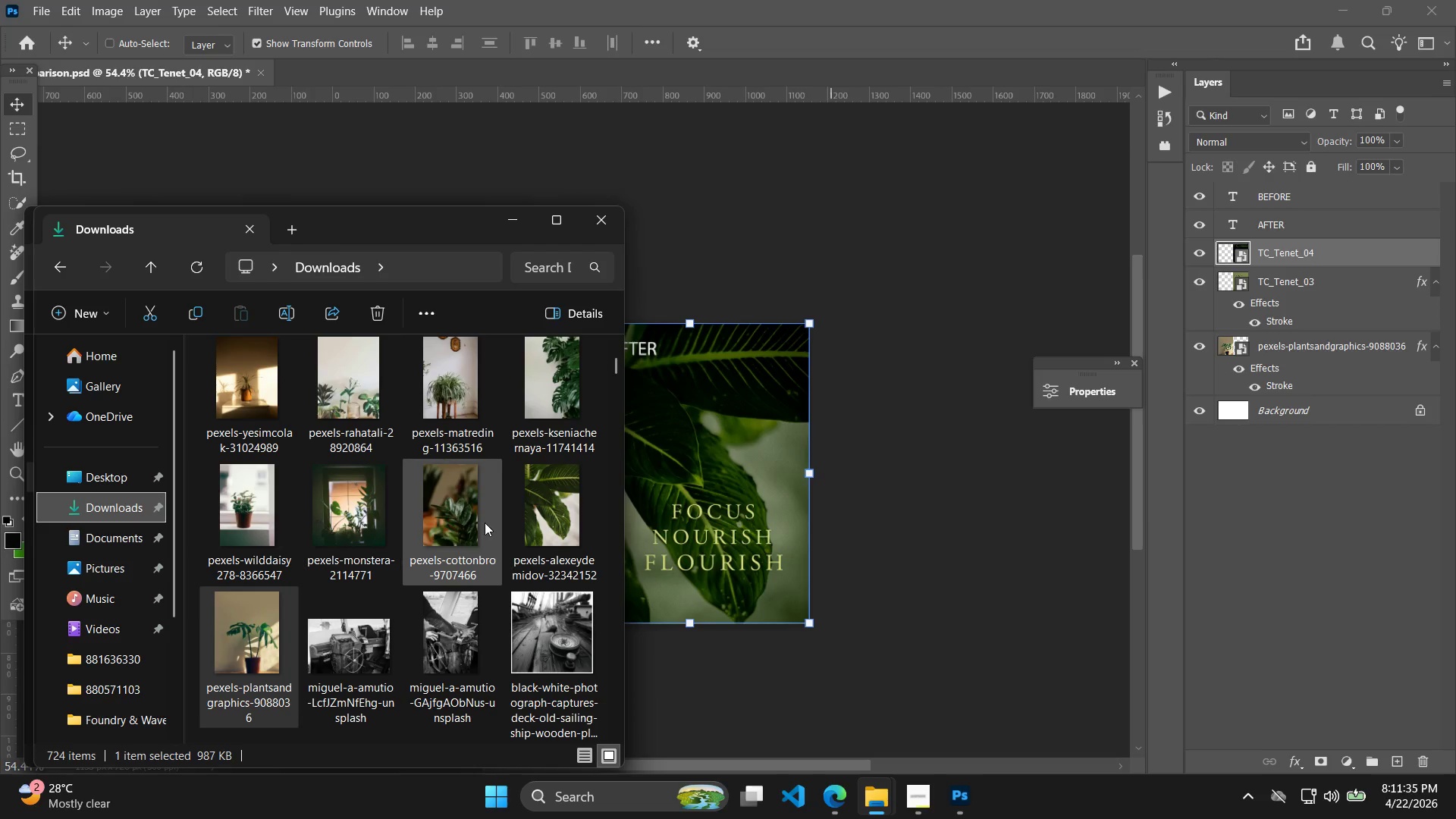 
left_click_drag(start_coordinate=[527, 518], to_coordinate=[692, 519])
 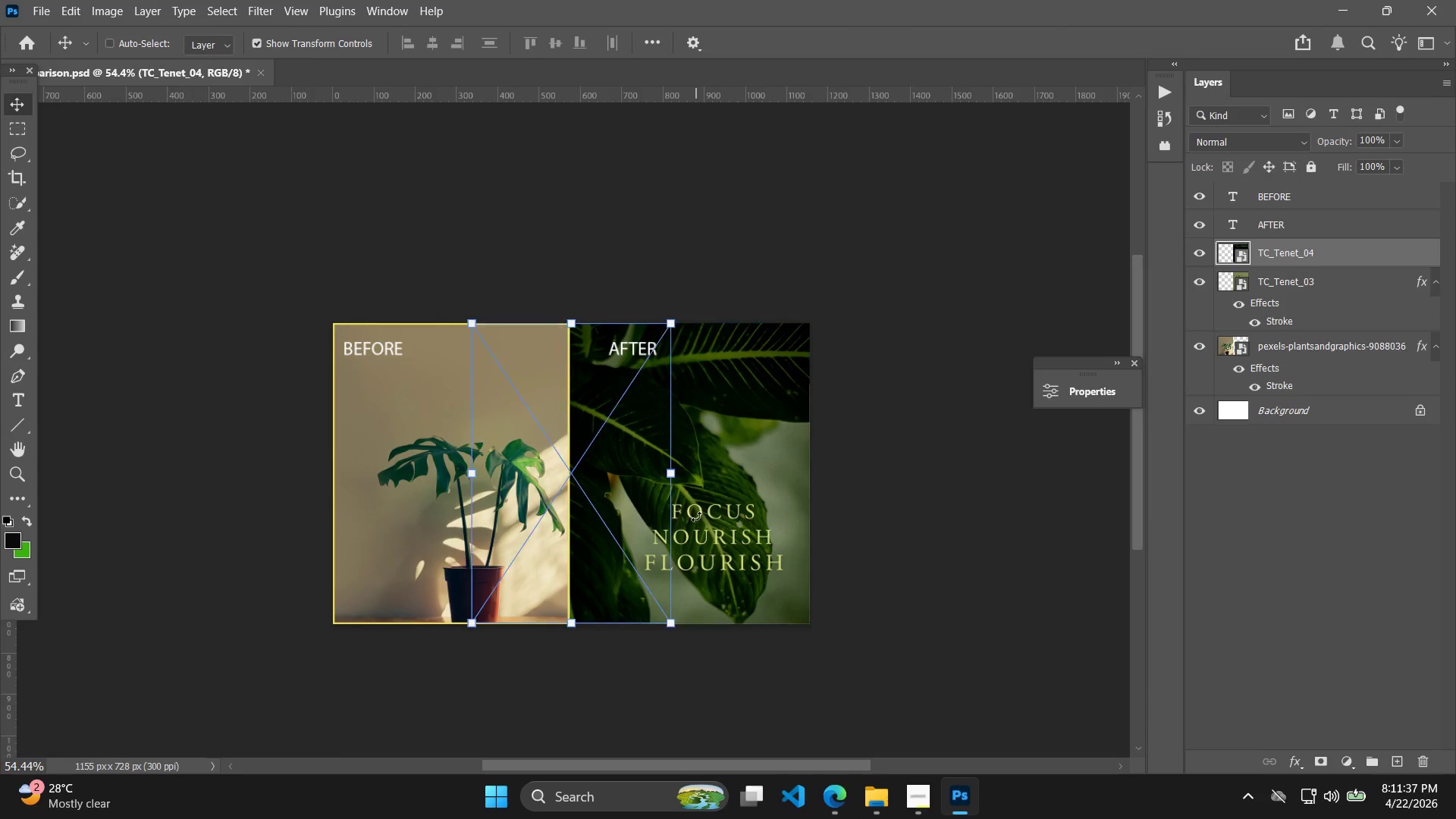 
key(Enter)
 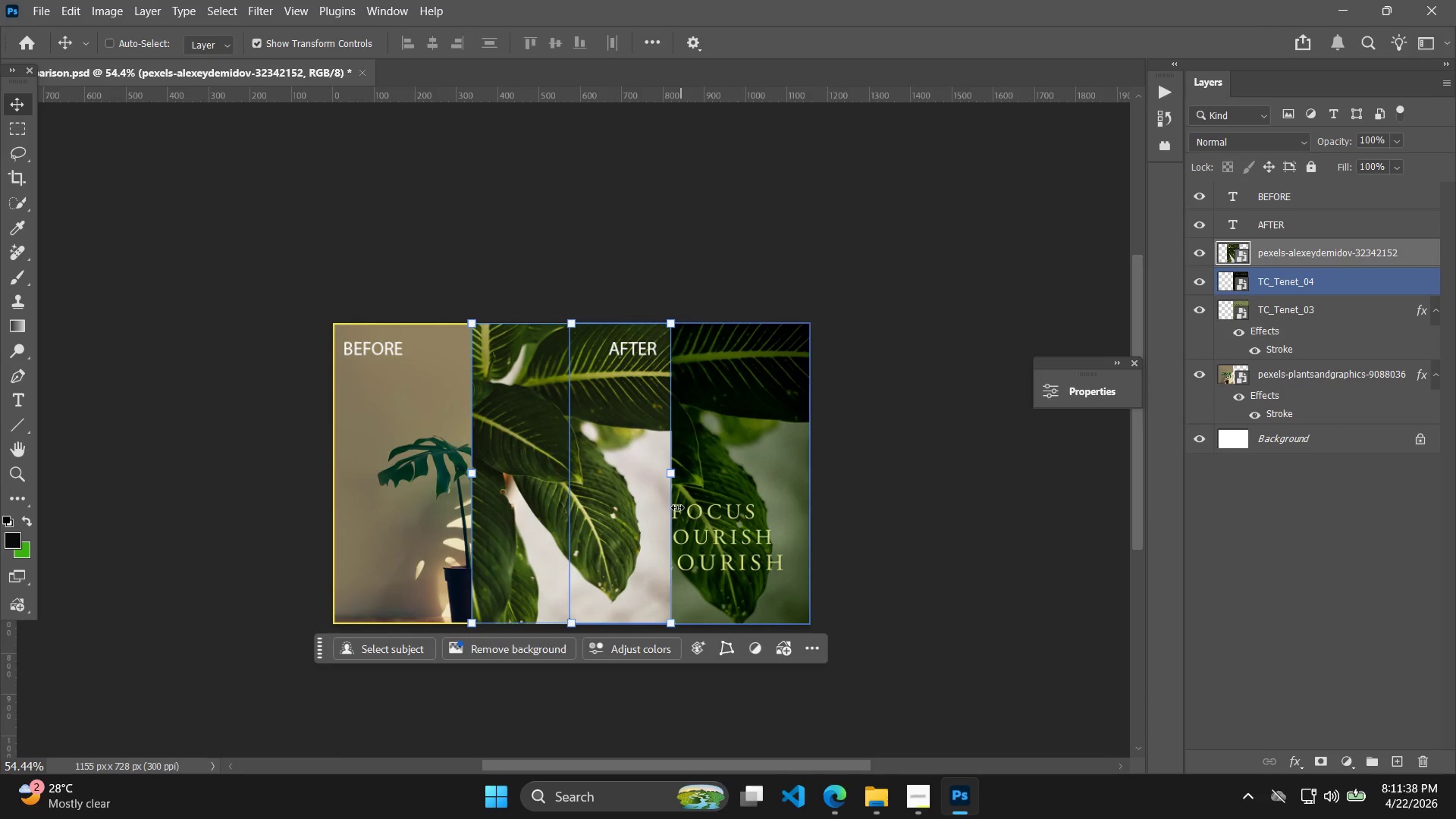 
hold_key(key=ShiftLeft, duration=2.78)
left_click_drag(start_coordinate=[546, 542], to_coordinate=[411, 547])
 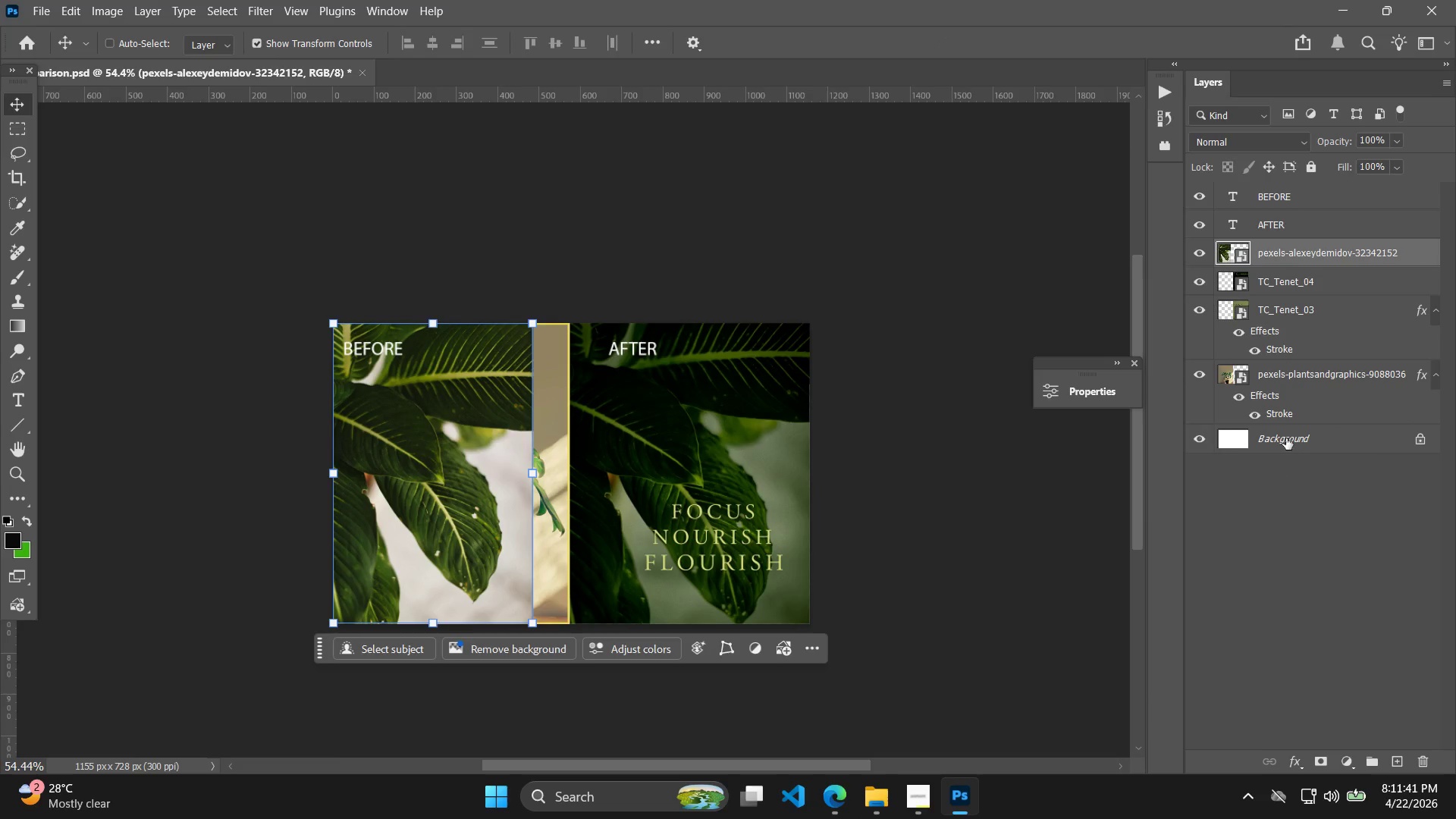 
left_click([1300, 374])
 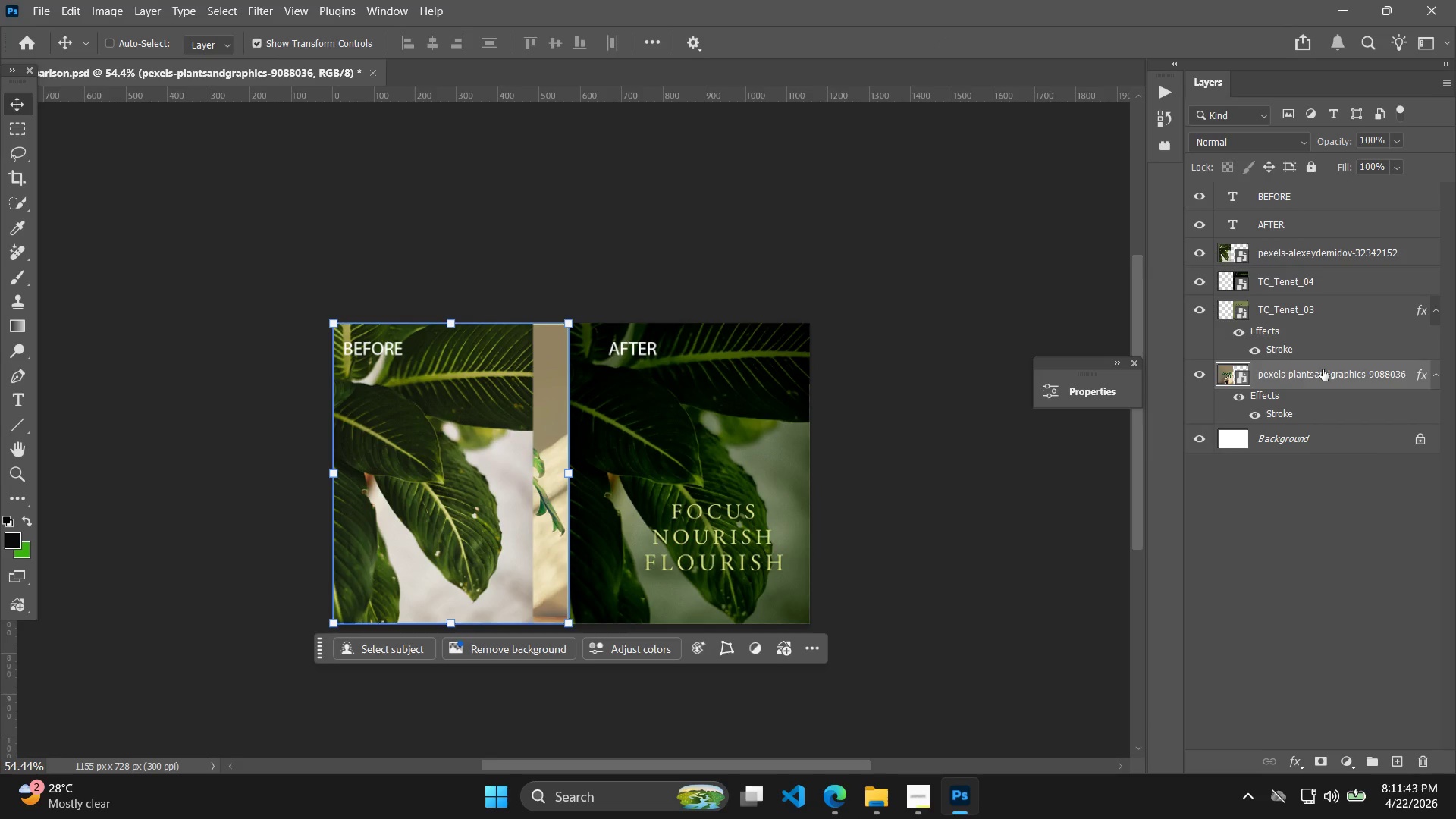 
key(Delete)
 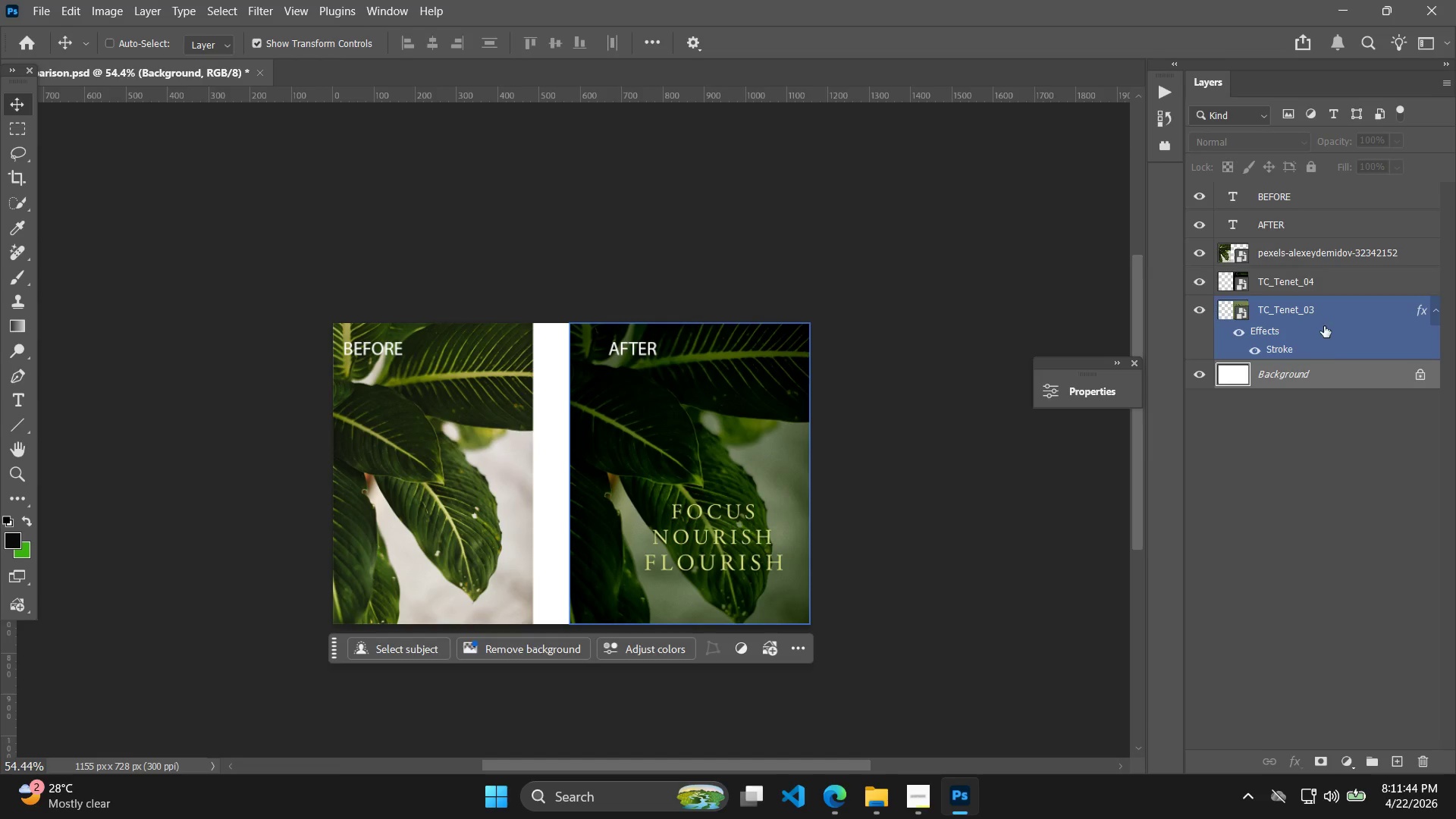 
left_click([1324, 313])
 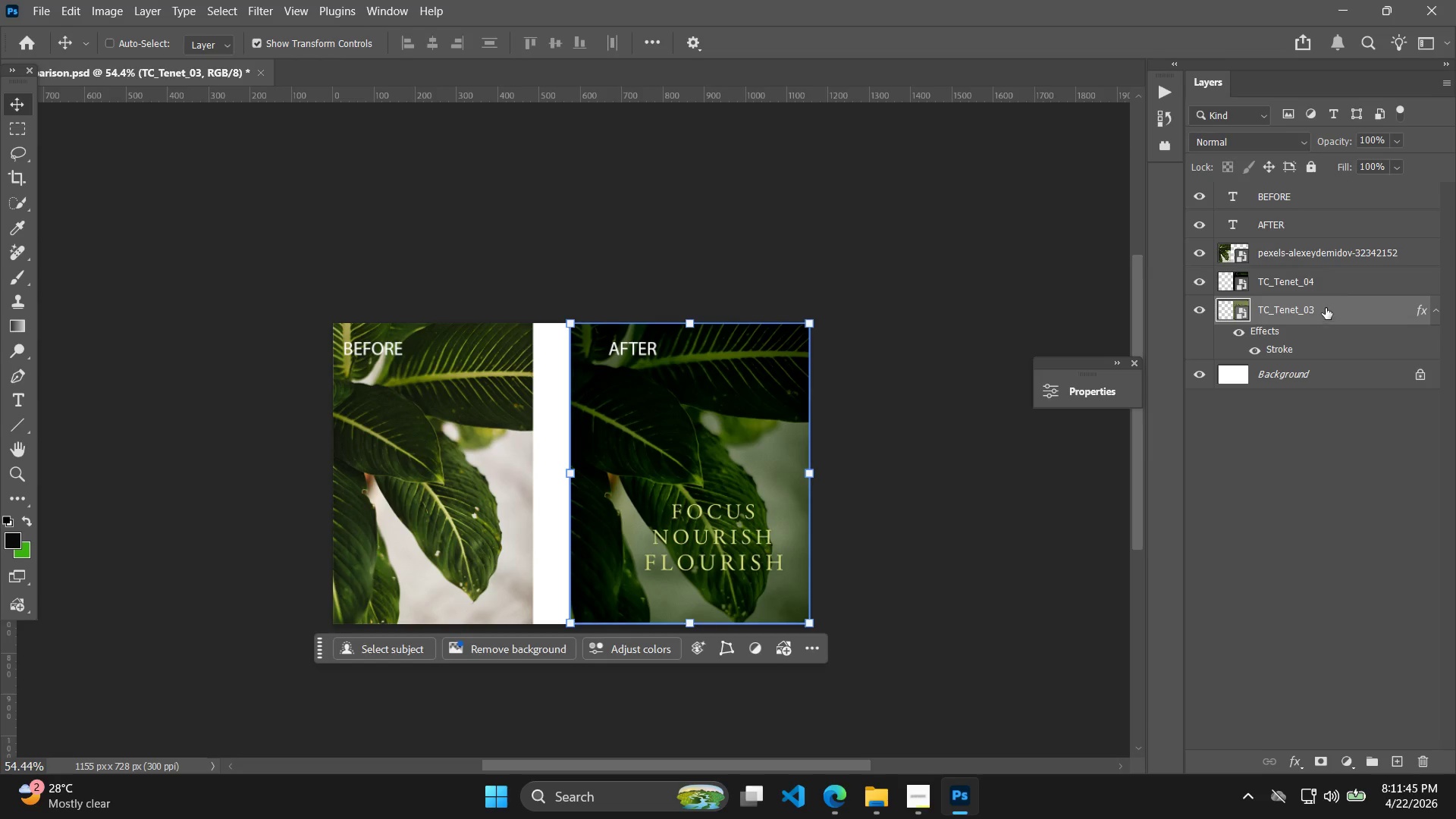 
key(Delete)
 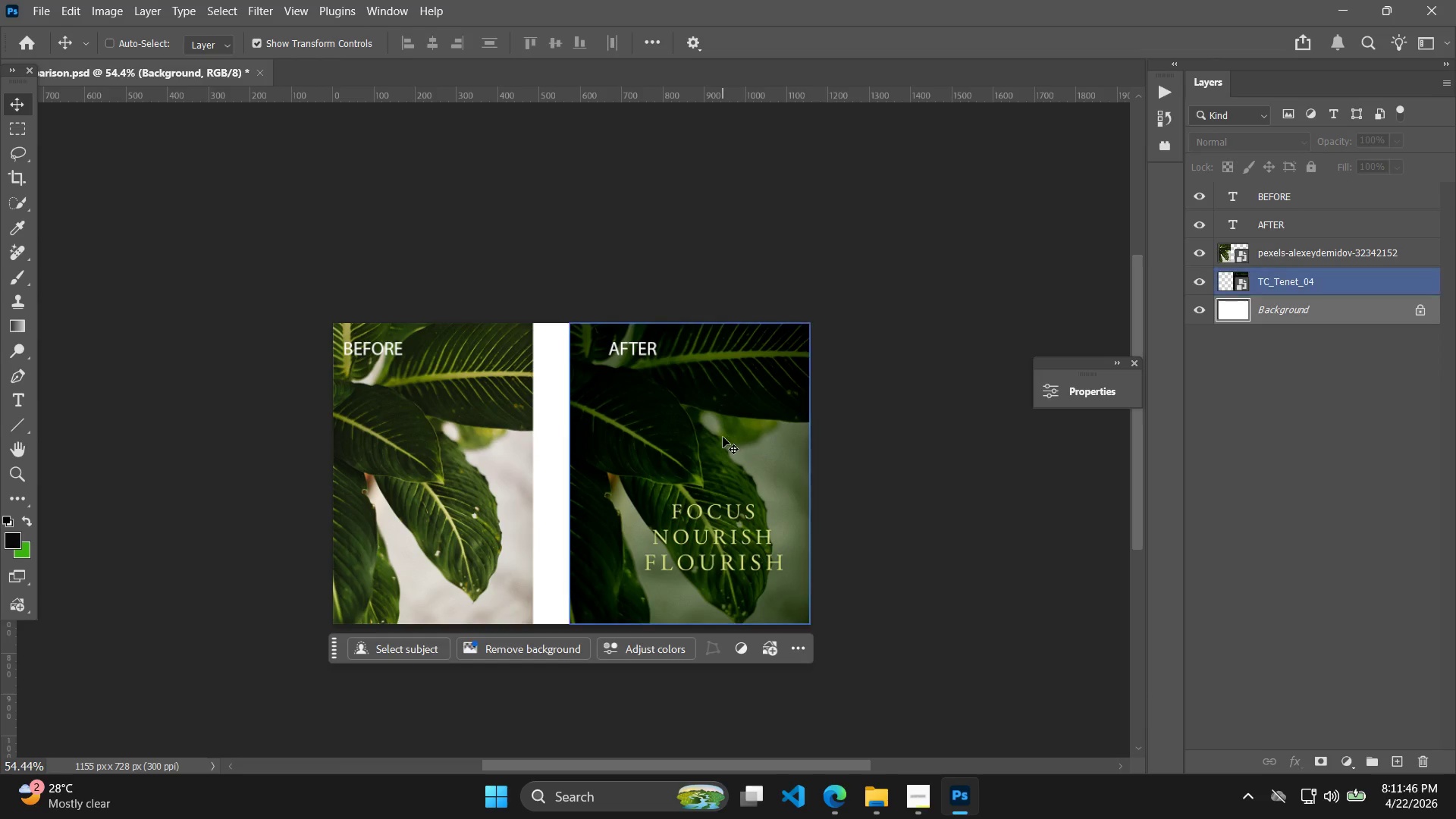 
left_click([708, 423])
 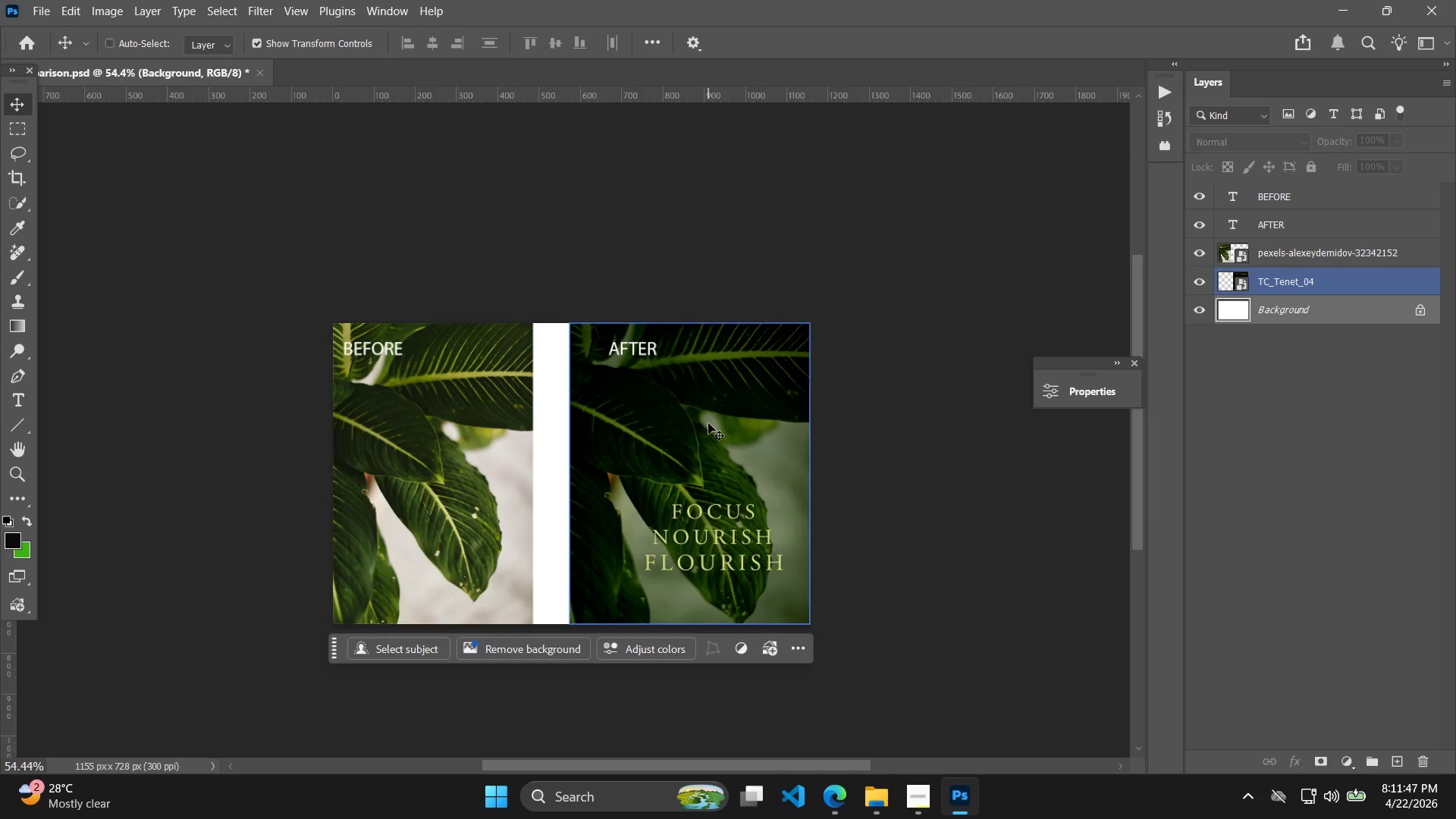 
hold_key(key=ShiftLeft, duration=0.67)
left_click_drag(start_coordinate=[710, 423], to_coordinate=[684, 425])
 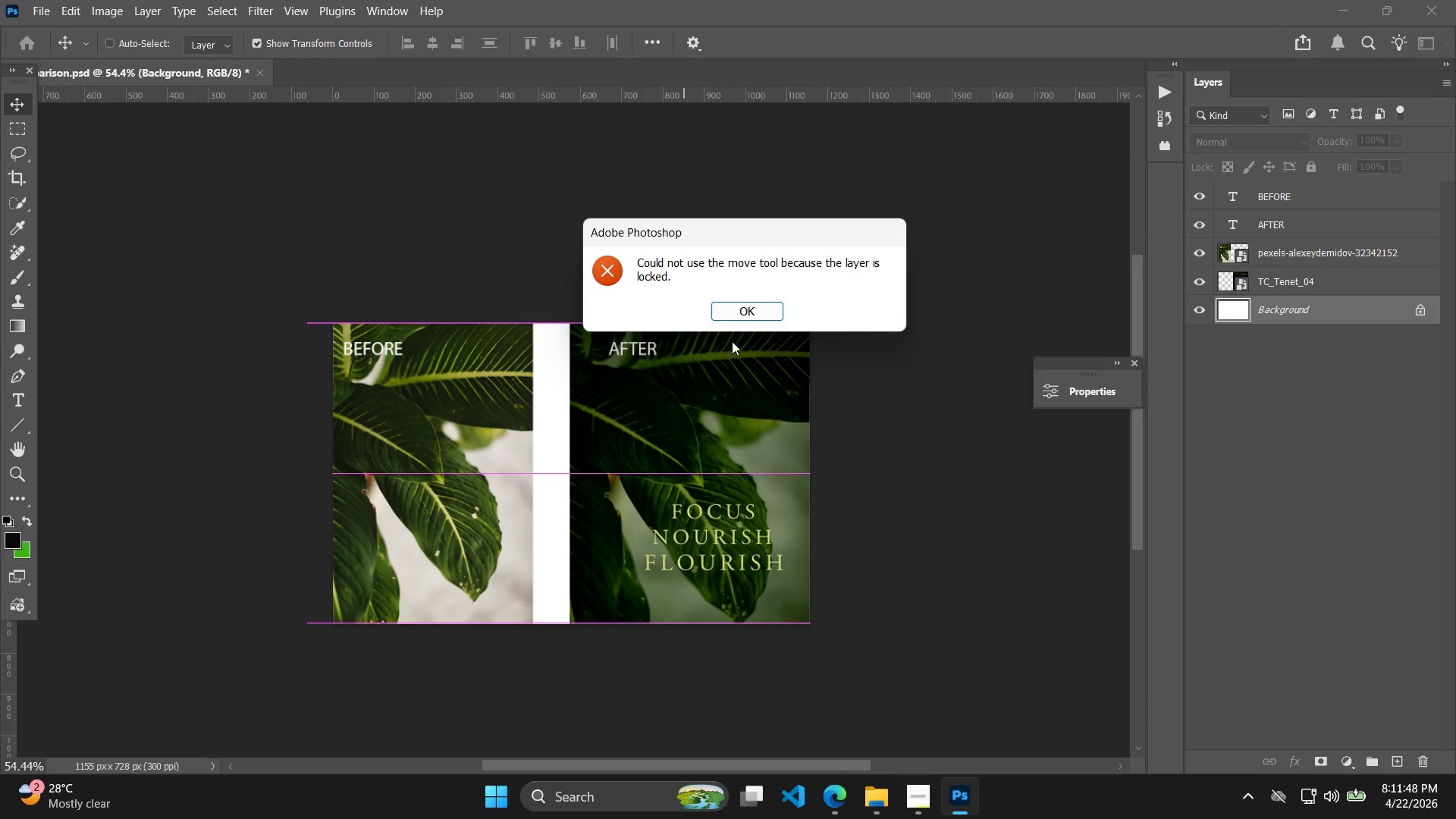 
left_click([749, 302])
 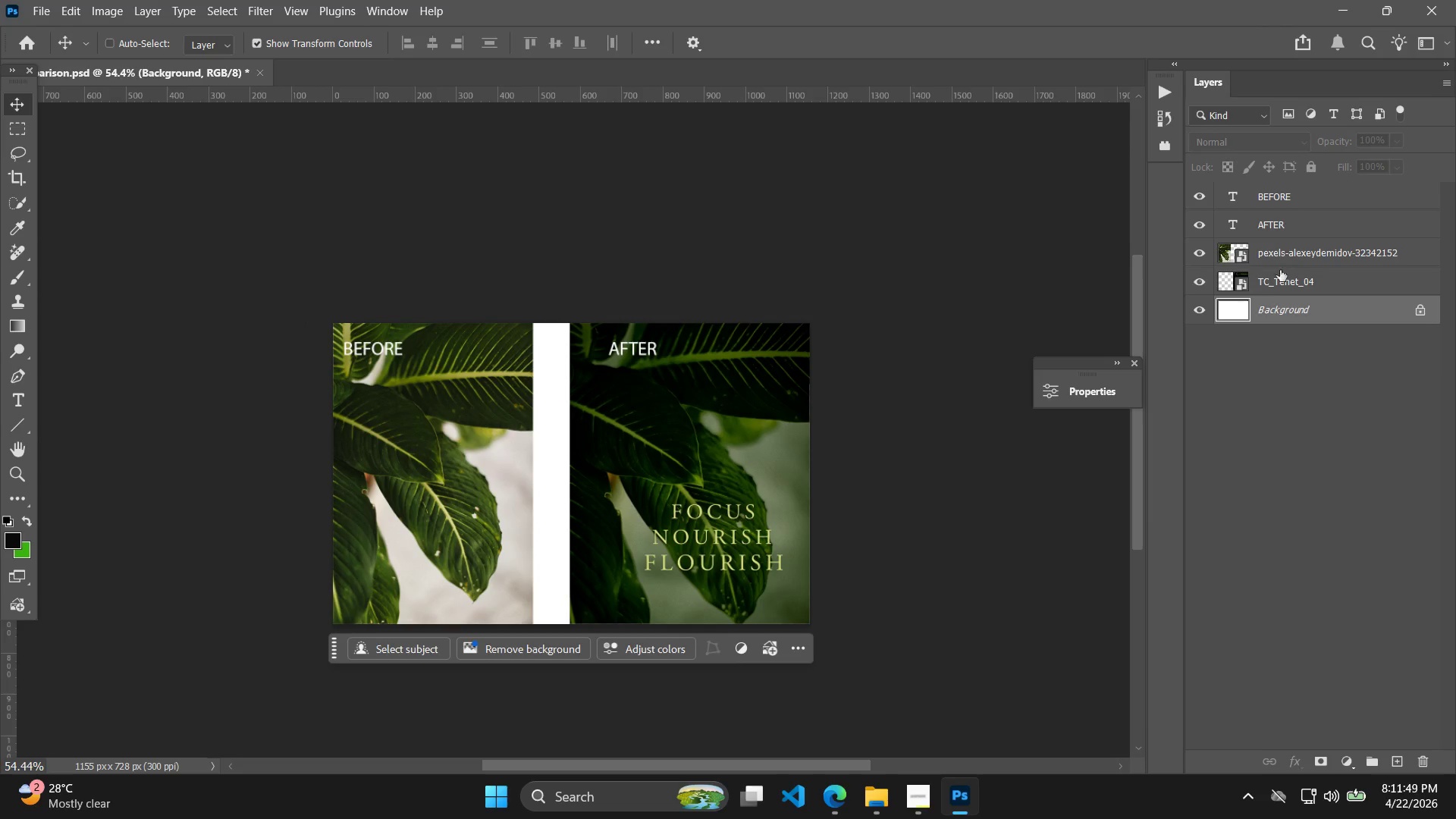 
left_click([1315, 269])
 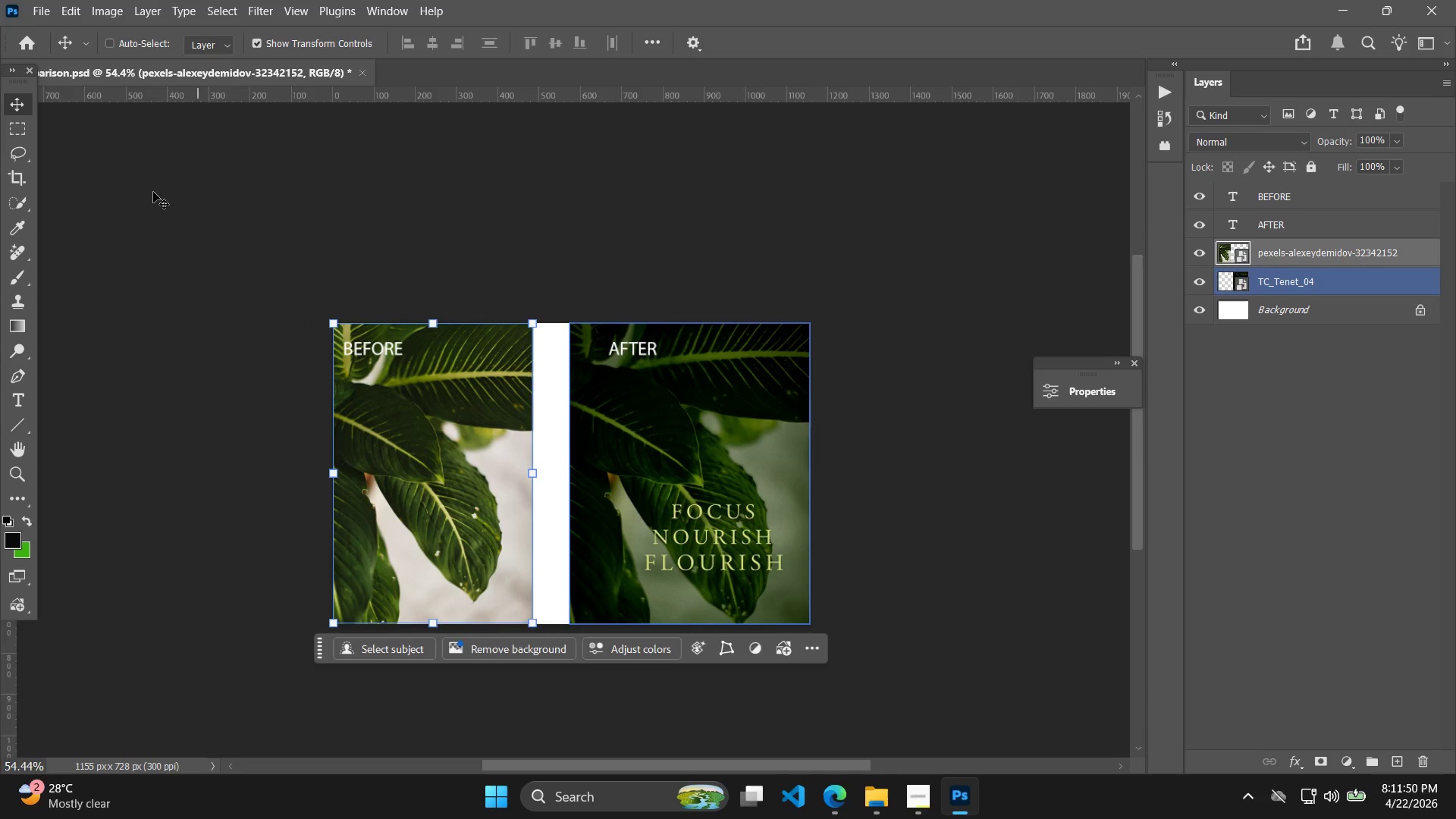 
left_click([20, 97])
 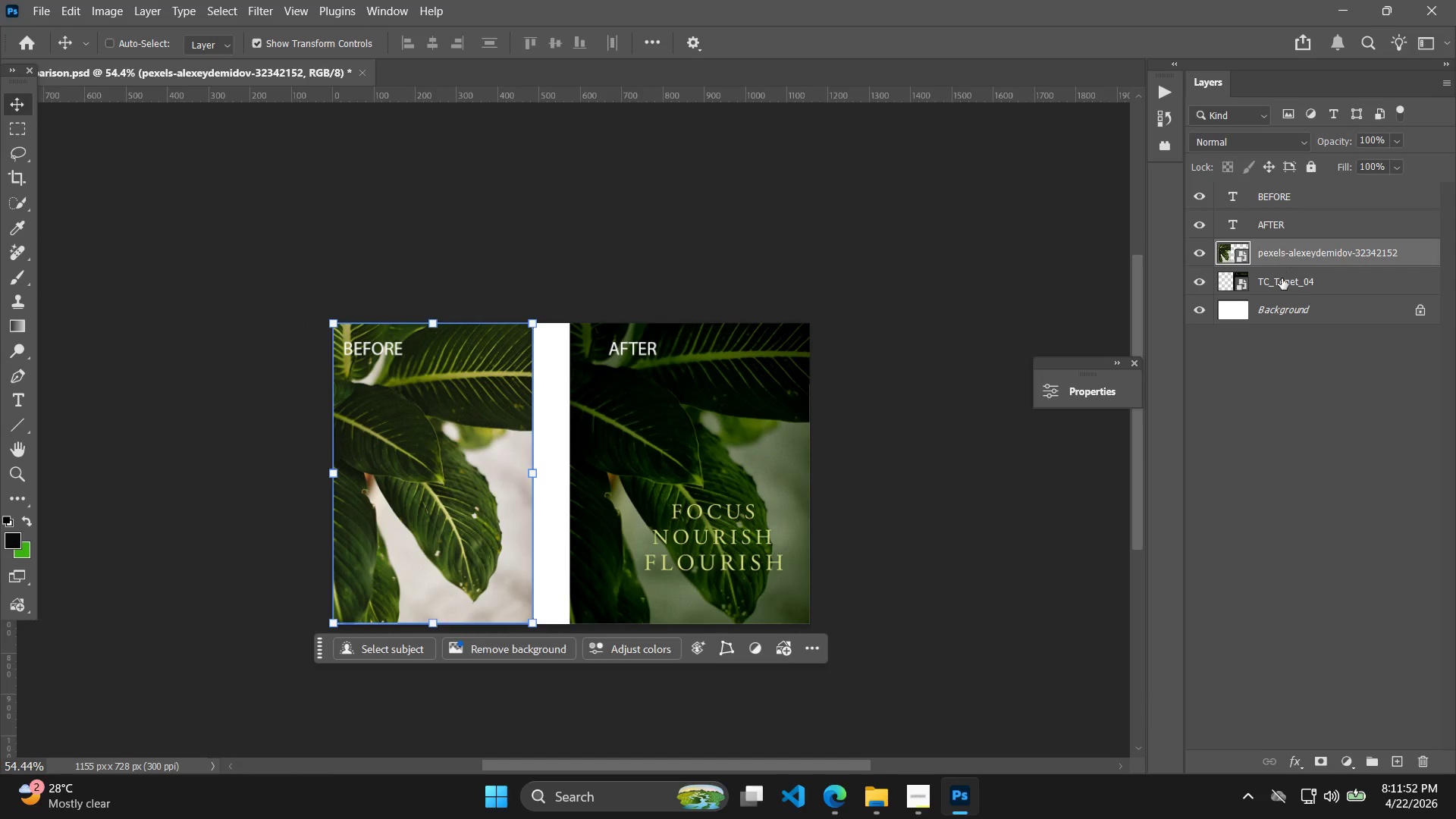 
hold_key(key=ShiftLeft, duration=2.8)
left_click_drag(start_coordinate=[654, 469], to_coordinate=[618, 466])
 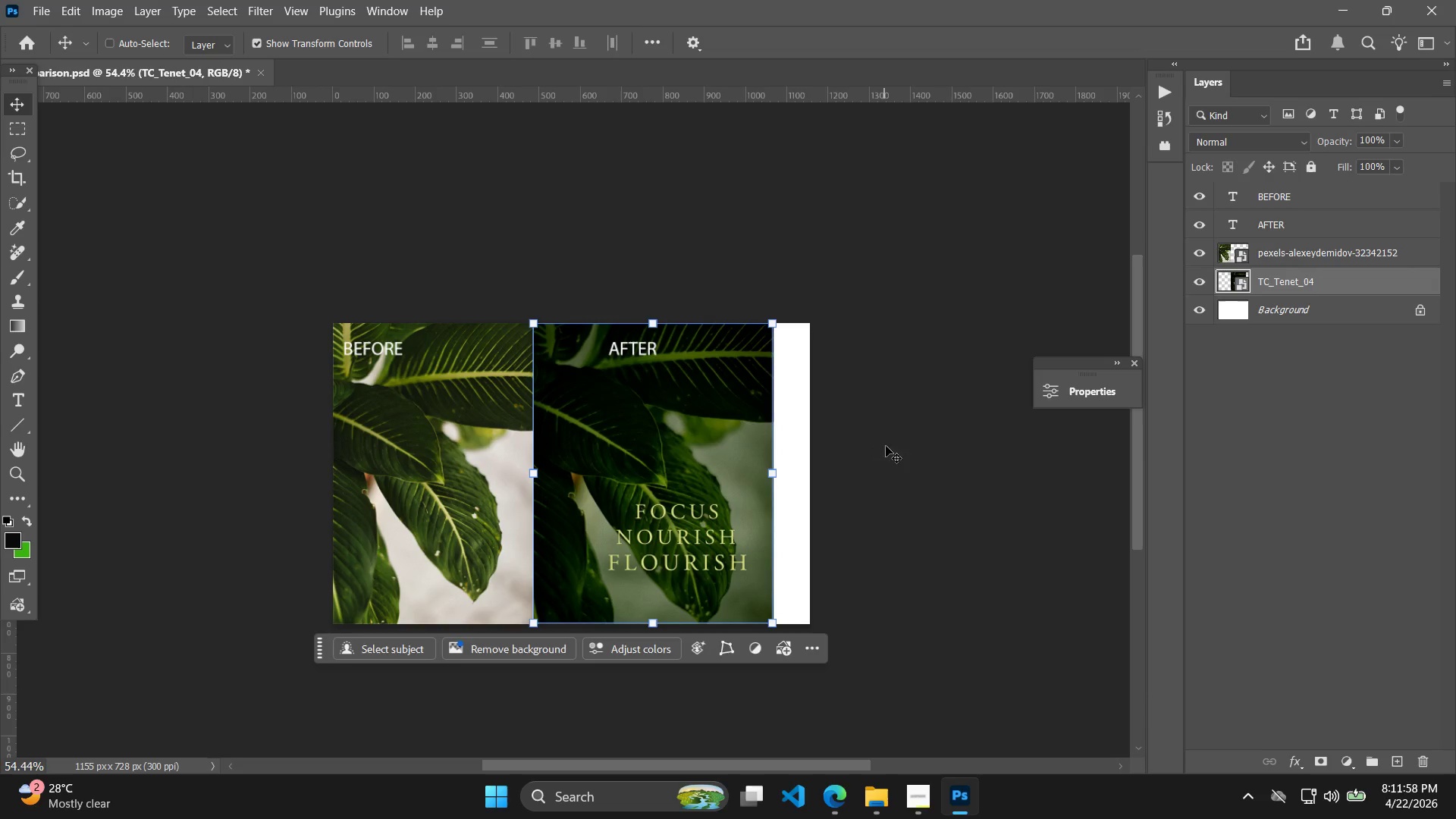 
key(C)
 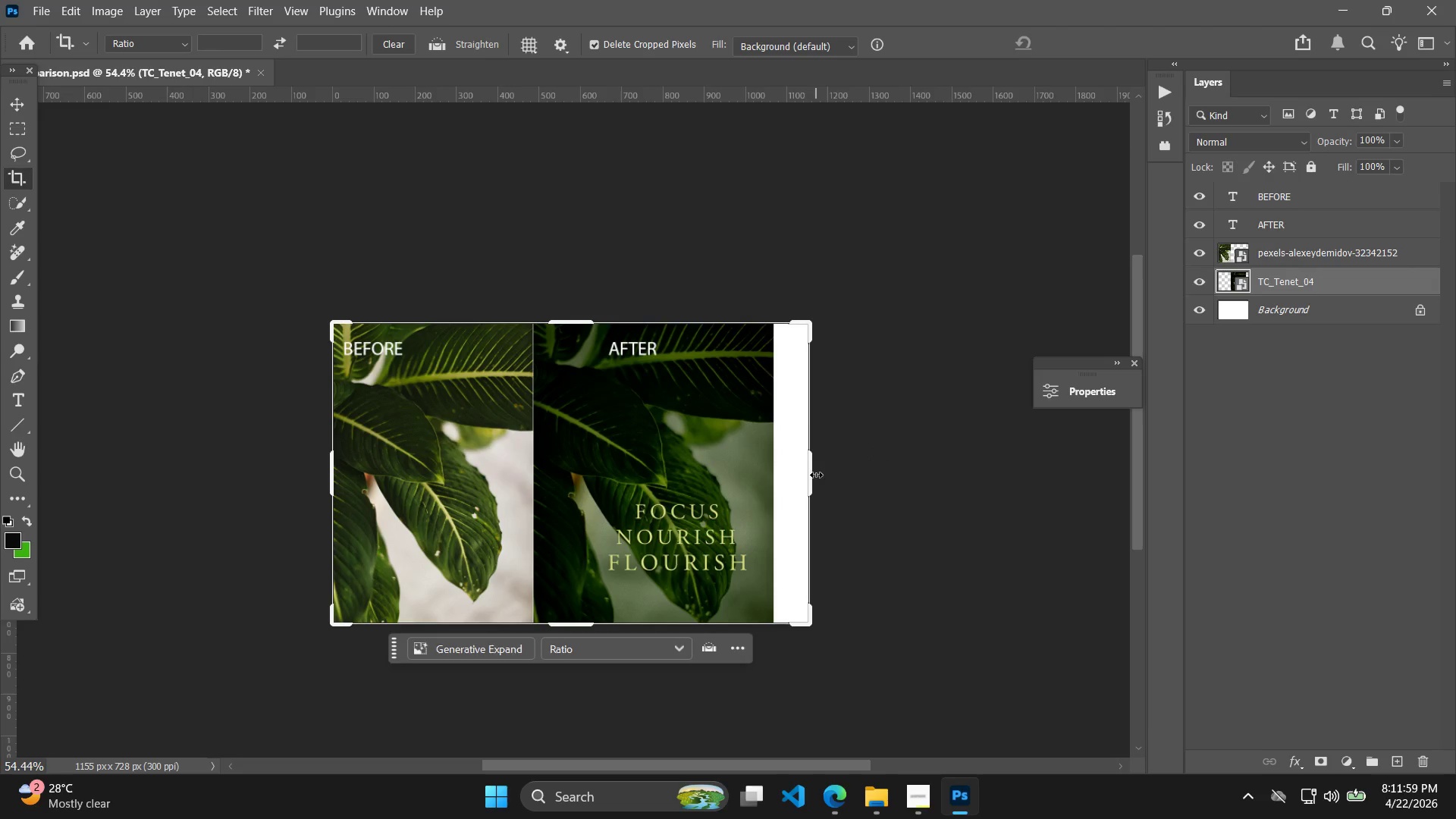 
left_click_drag(start_coordinate=[816, 475], to_coordinate=[795, 479])
 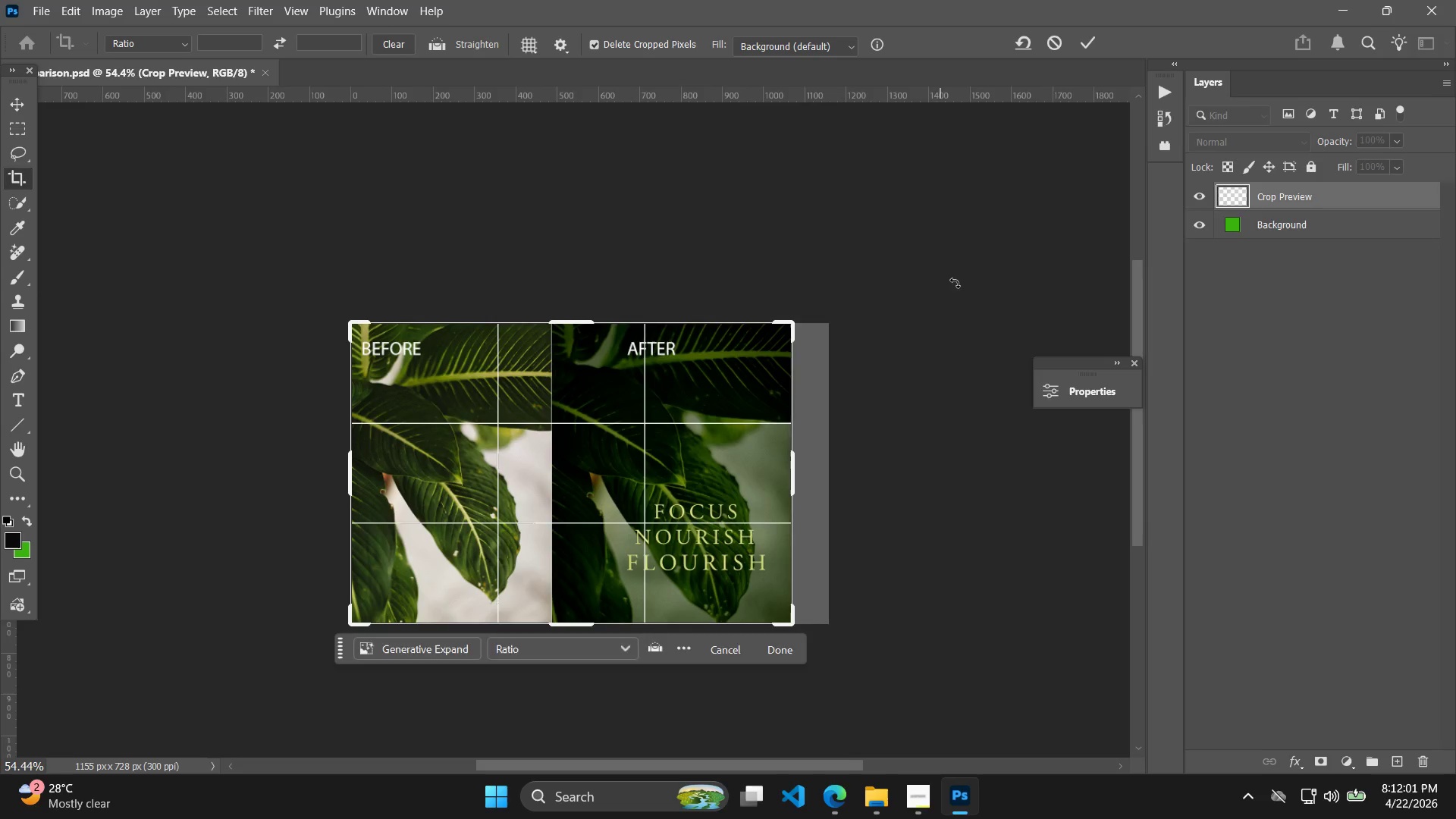 
left_click([970, 258])
 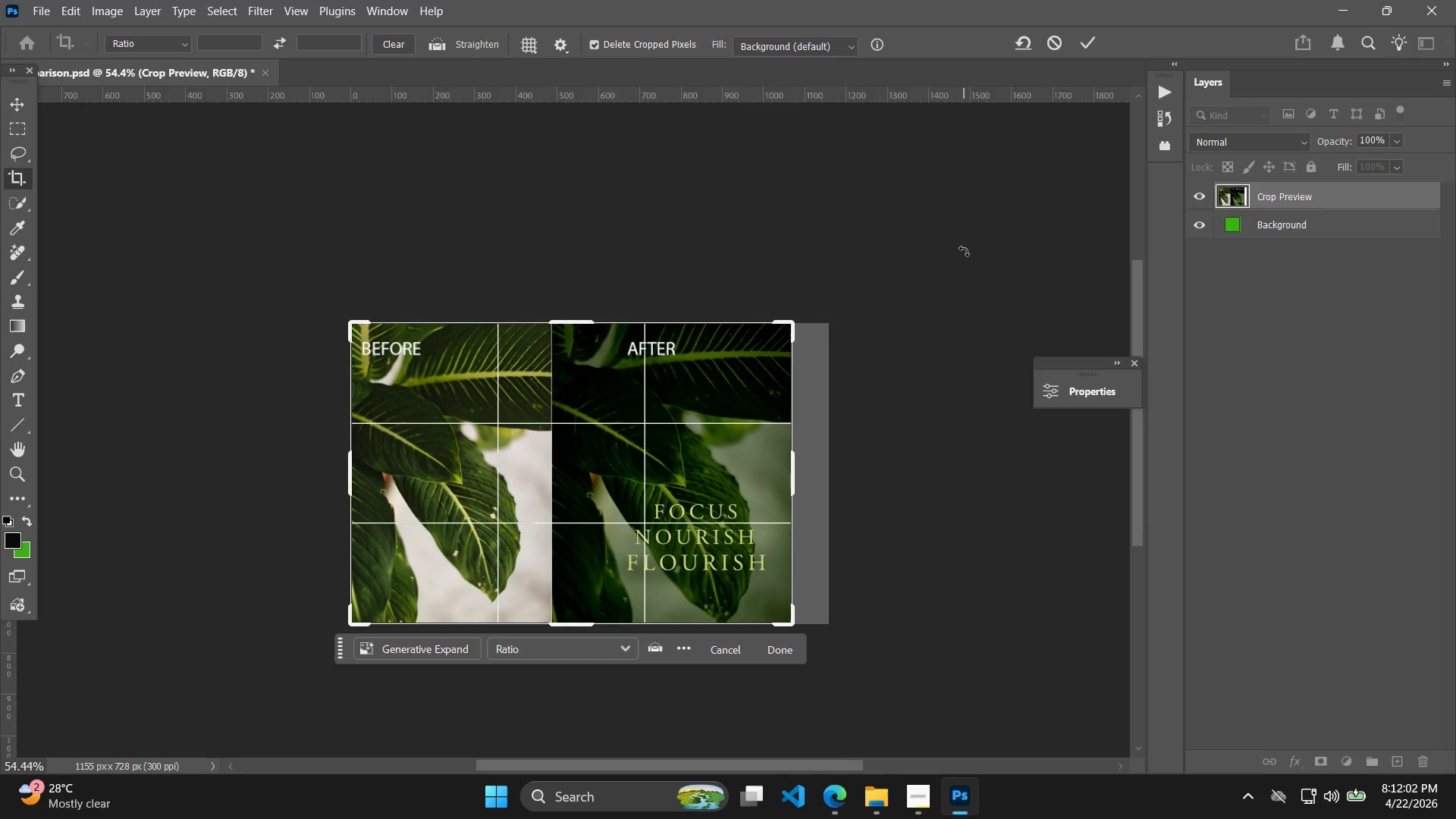 
left_click([957, 251])
 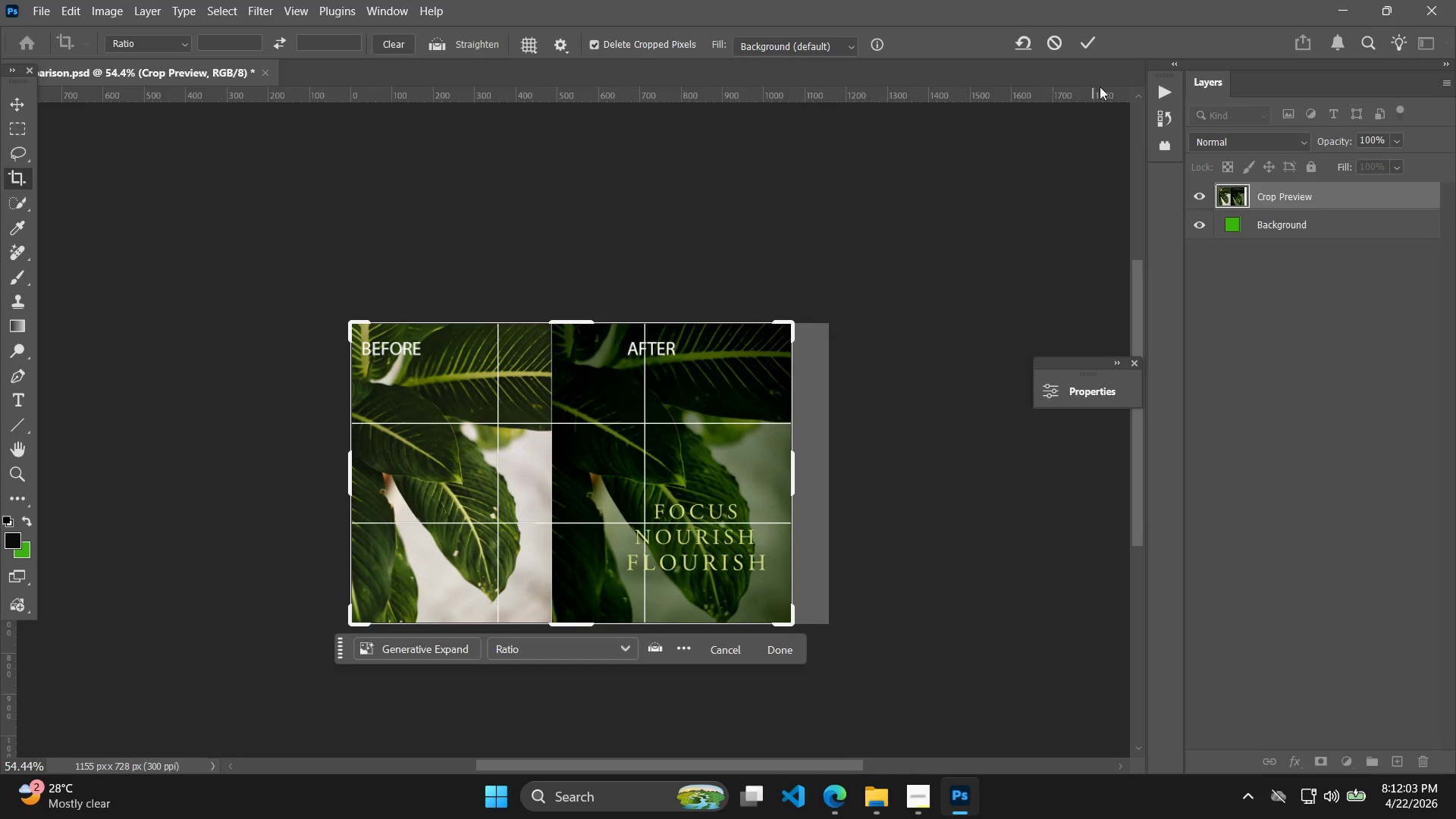 
left_click([1089, 45])
 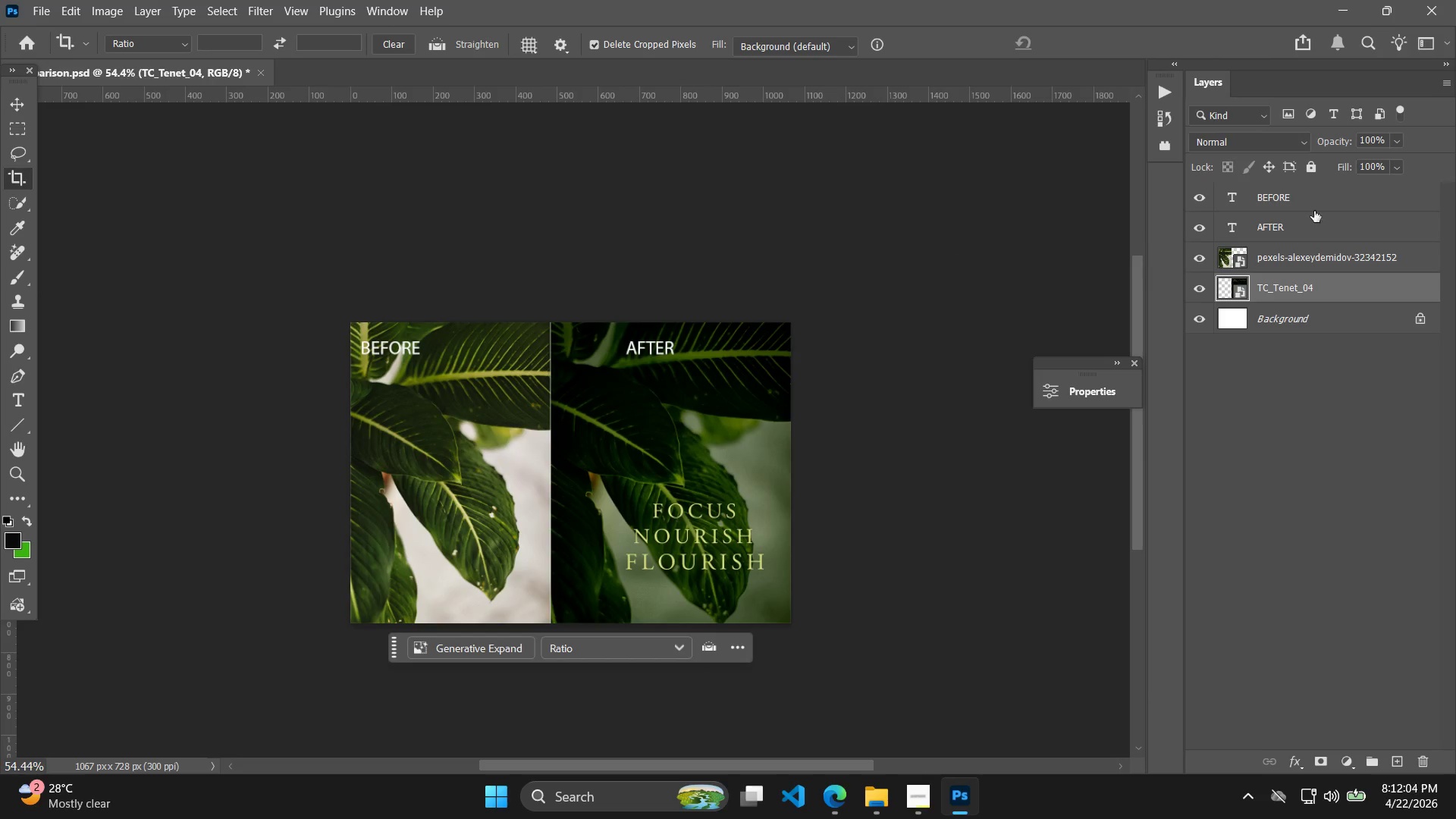 
left_click([1307, 221])
 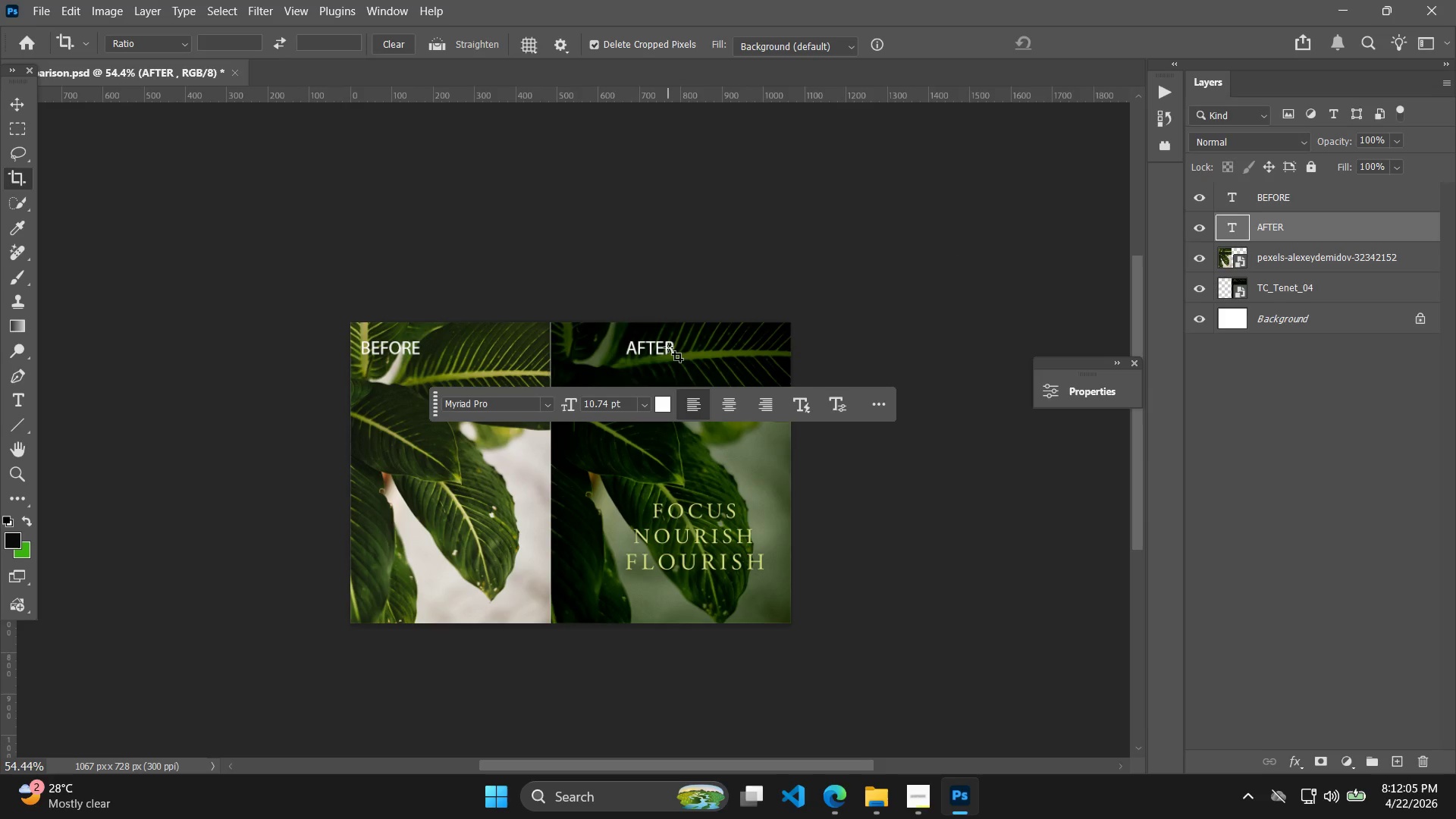 
left_click([19, 97])
 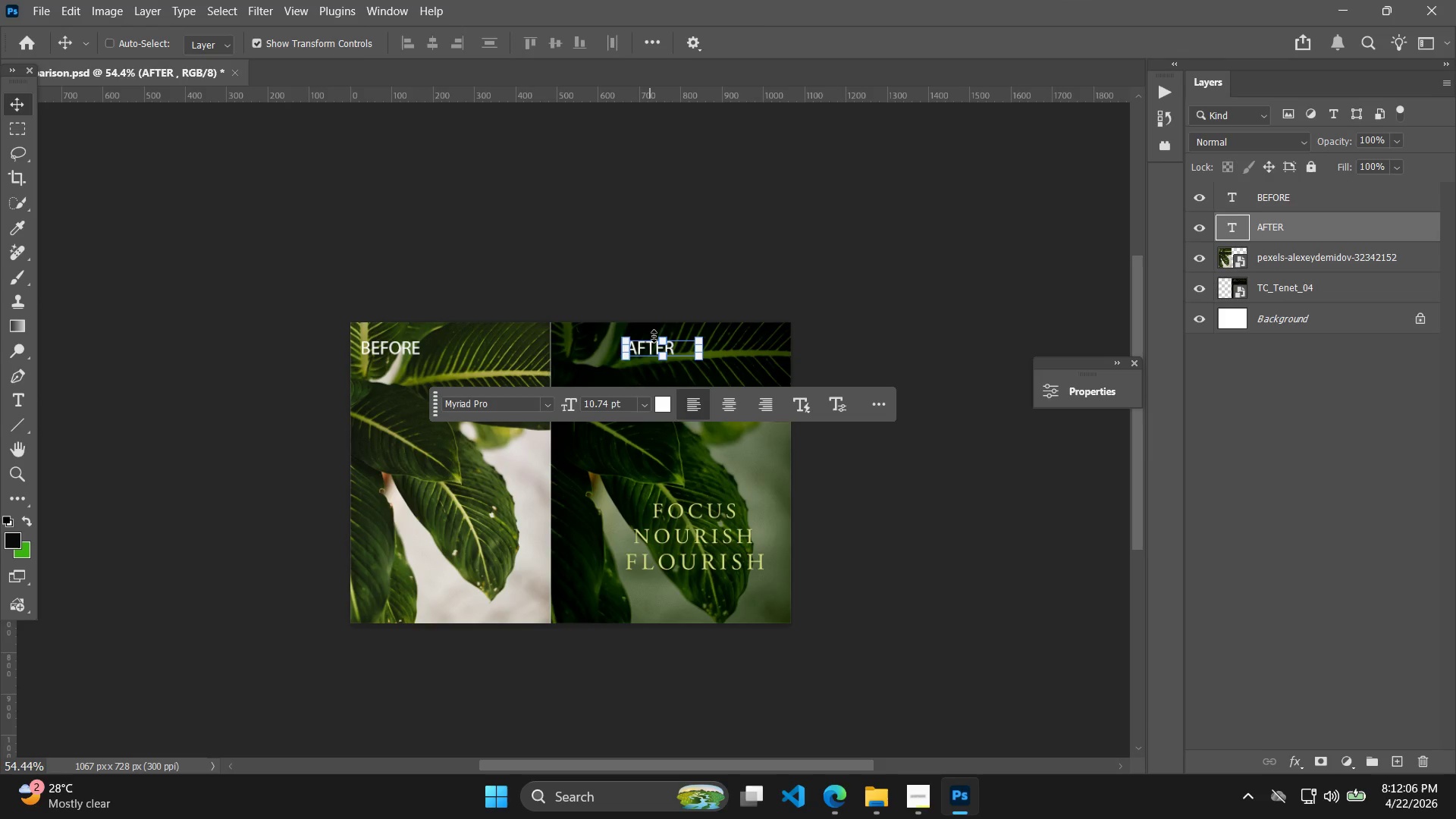 
hold_key(key=ShiftLeft, duration=2.81)
left_click_drag(start_coordinate=[648, 347], to_coordinate=[604, 347])
 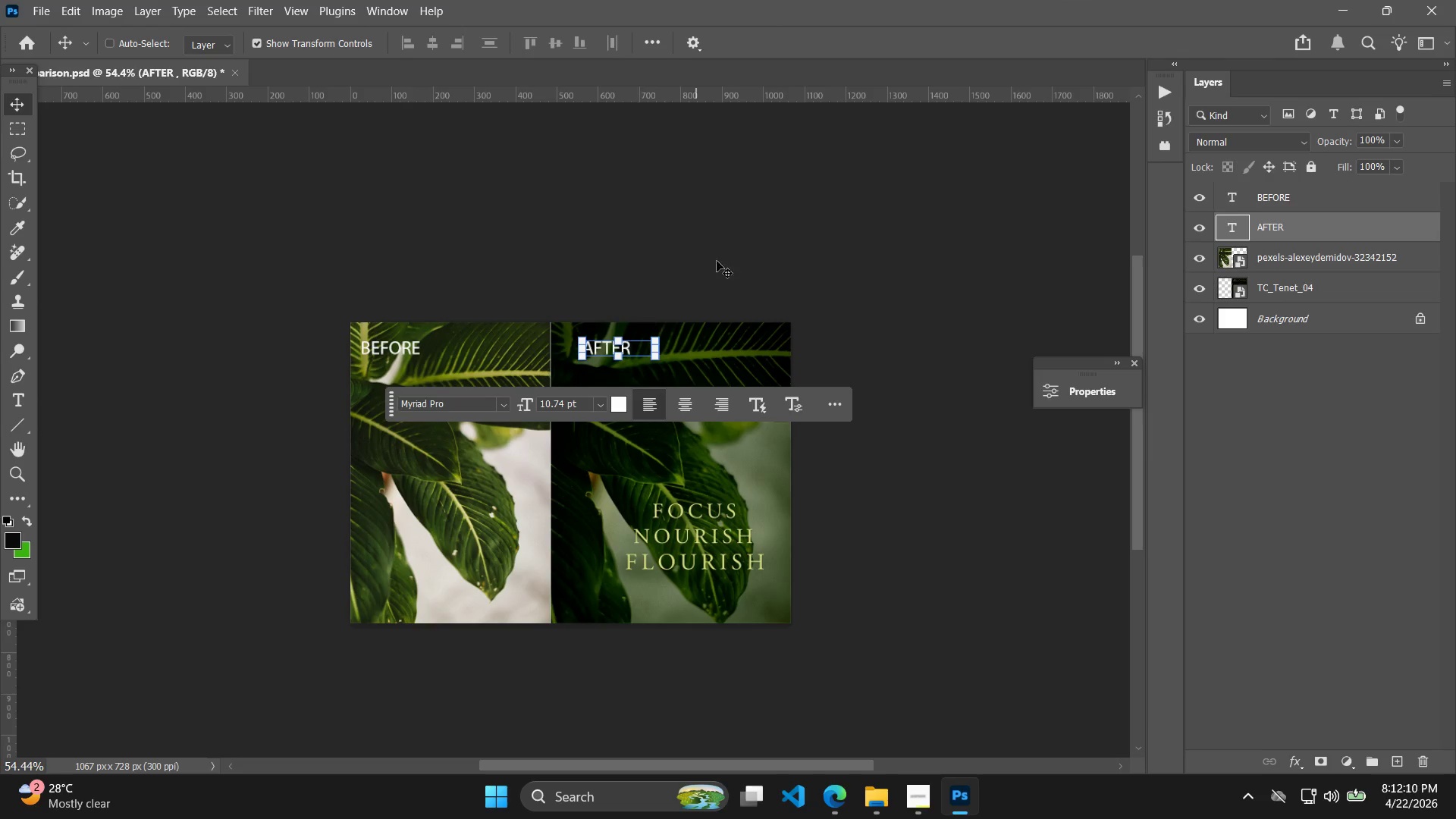 
left_click([742, 212])
 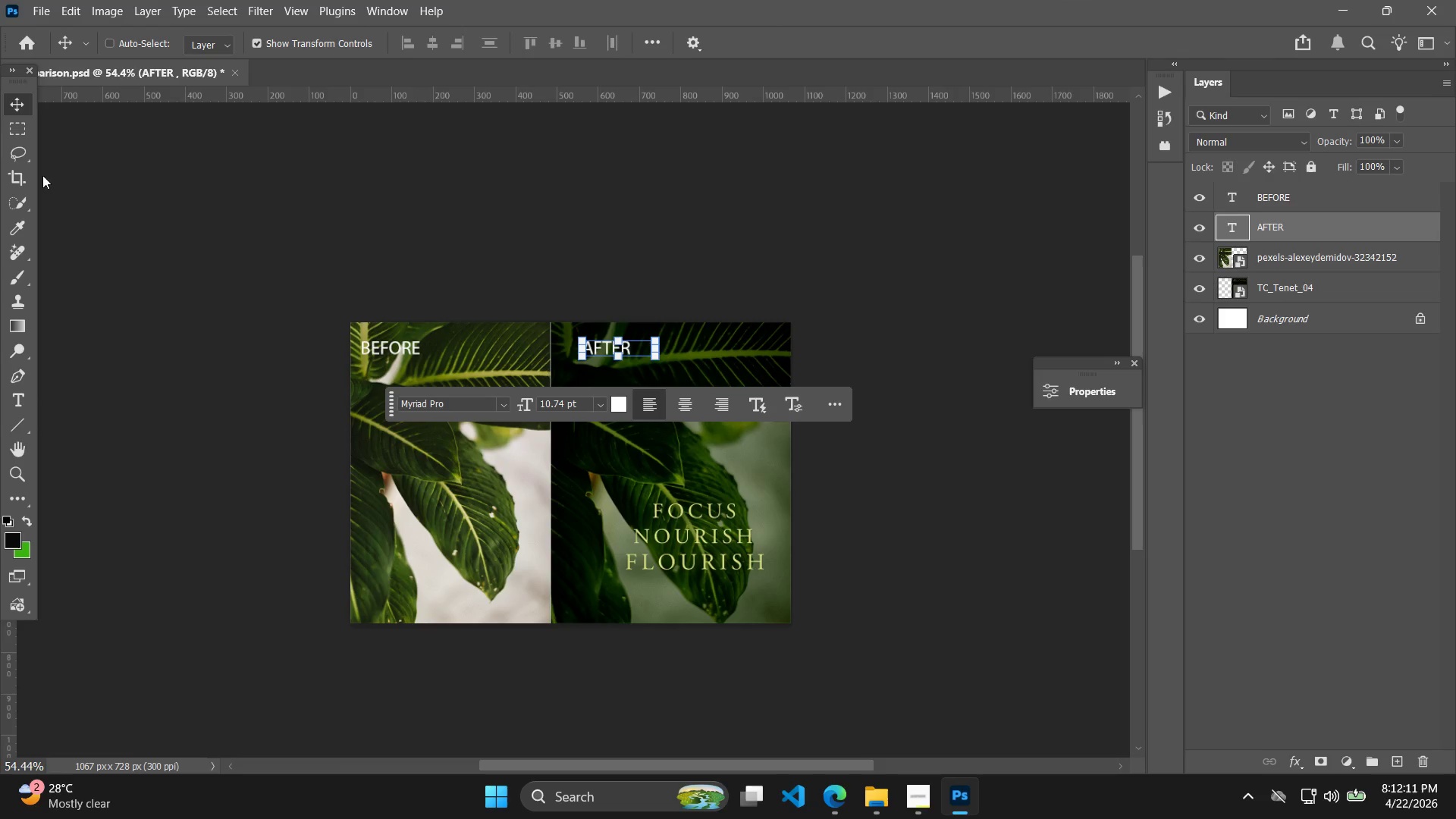 
left_click([1261, 261])
 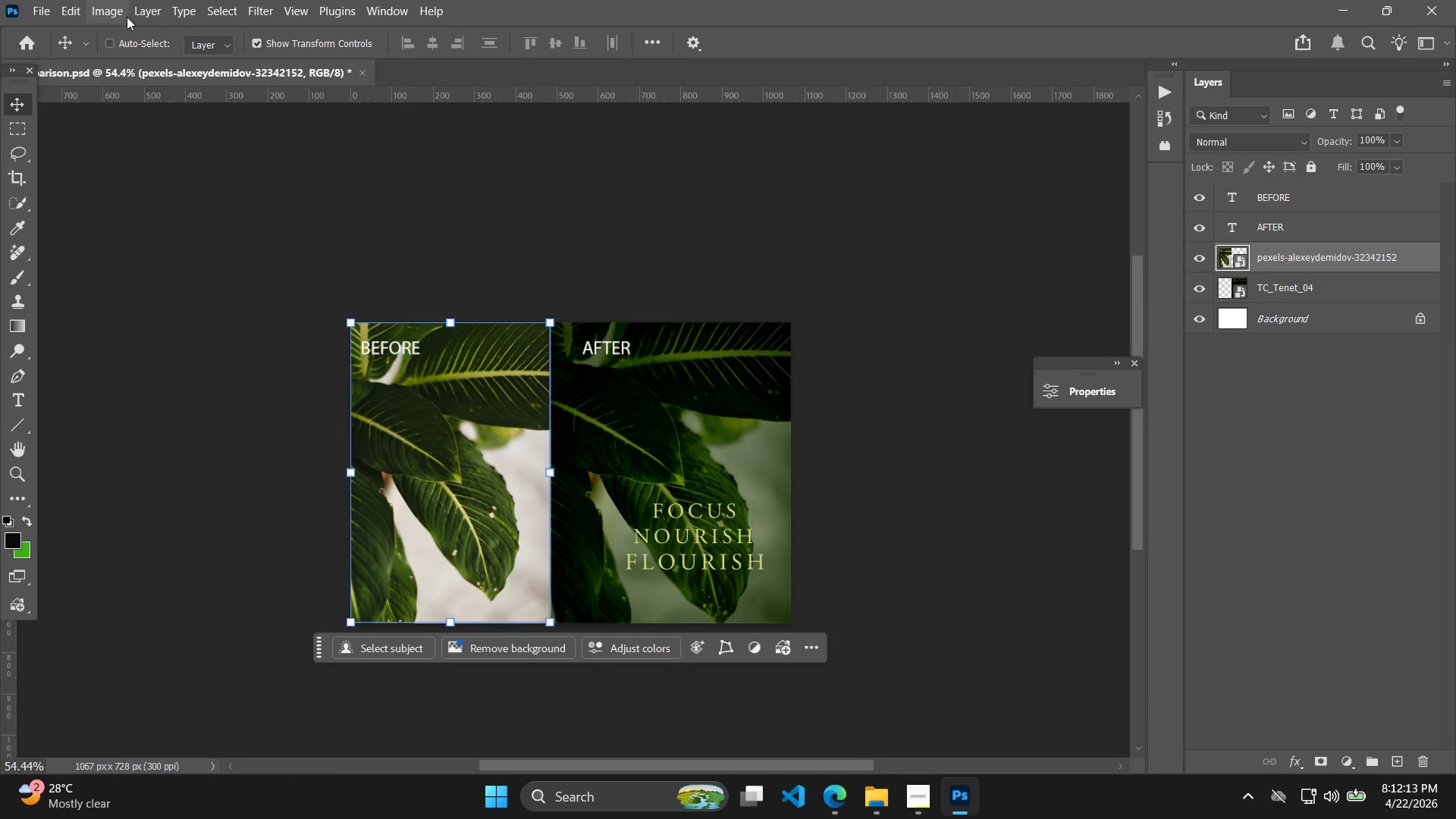 
left_click([145, 9])
 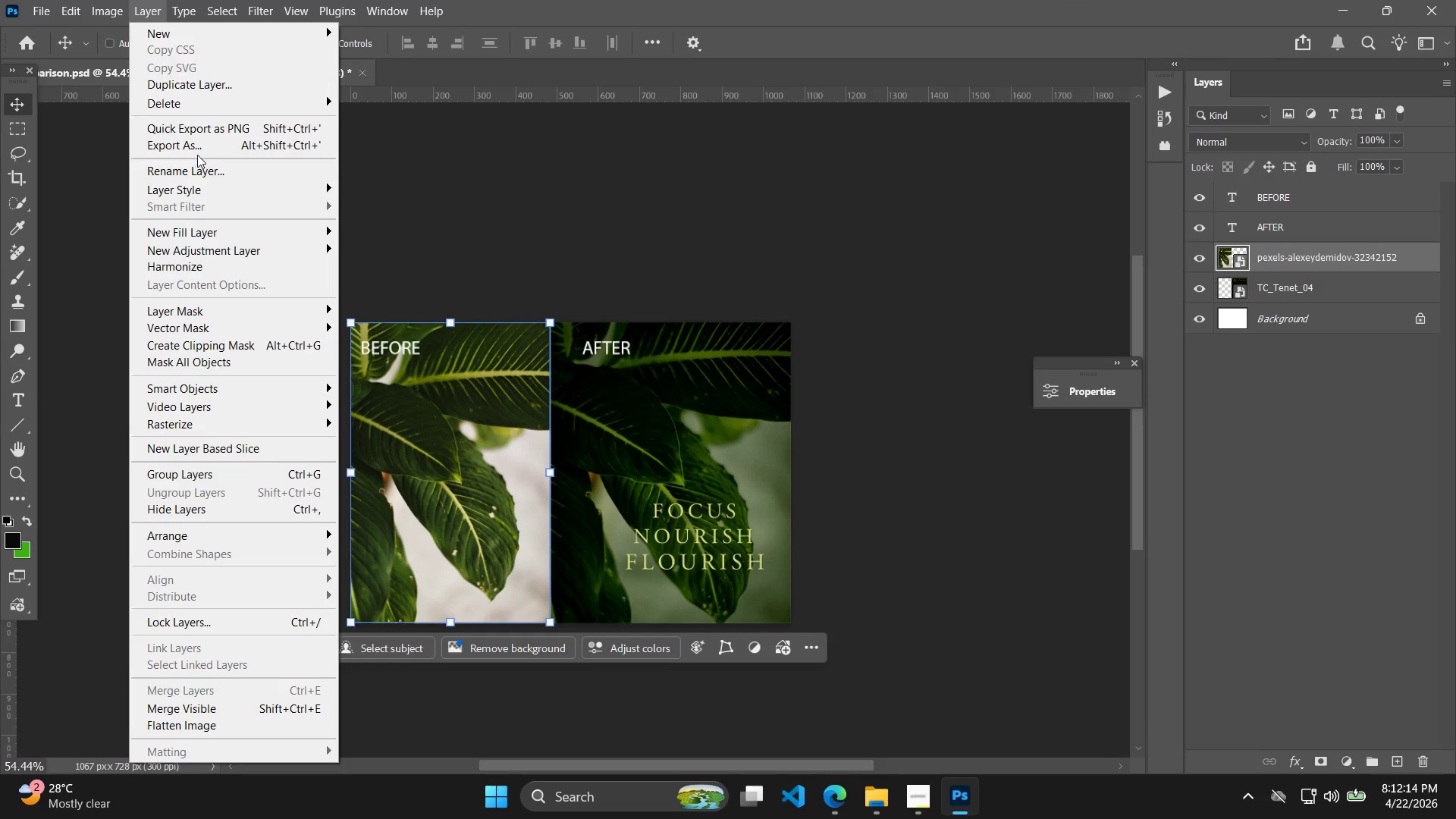 
left_click([190, 184])
 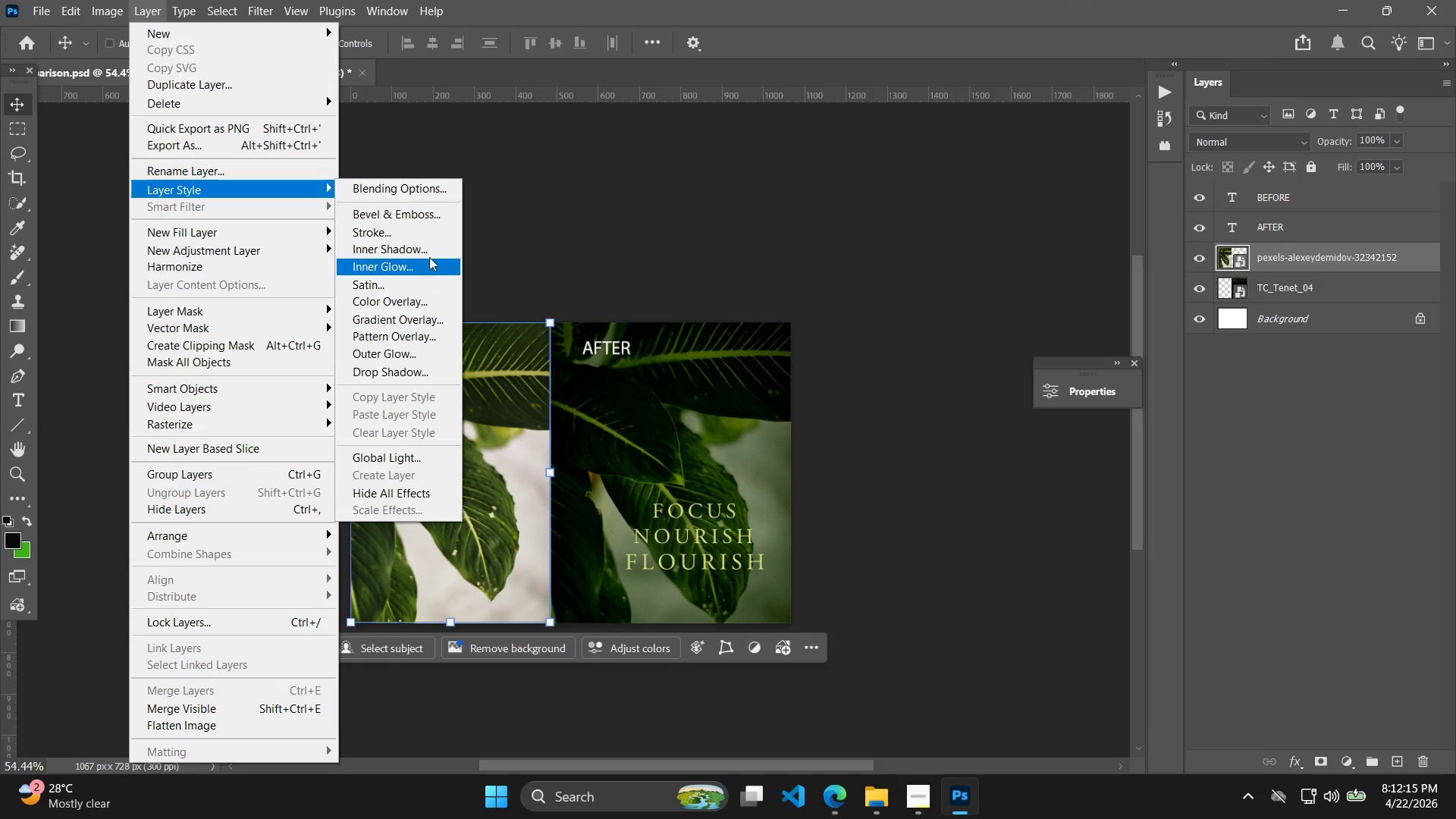 
left_click([427, 231])
 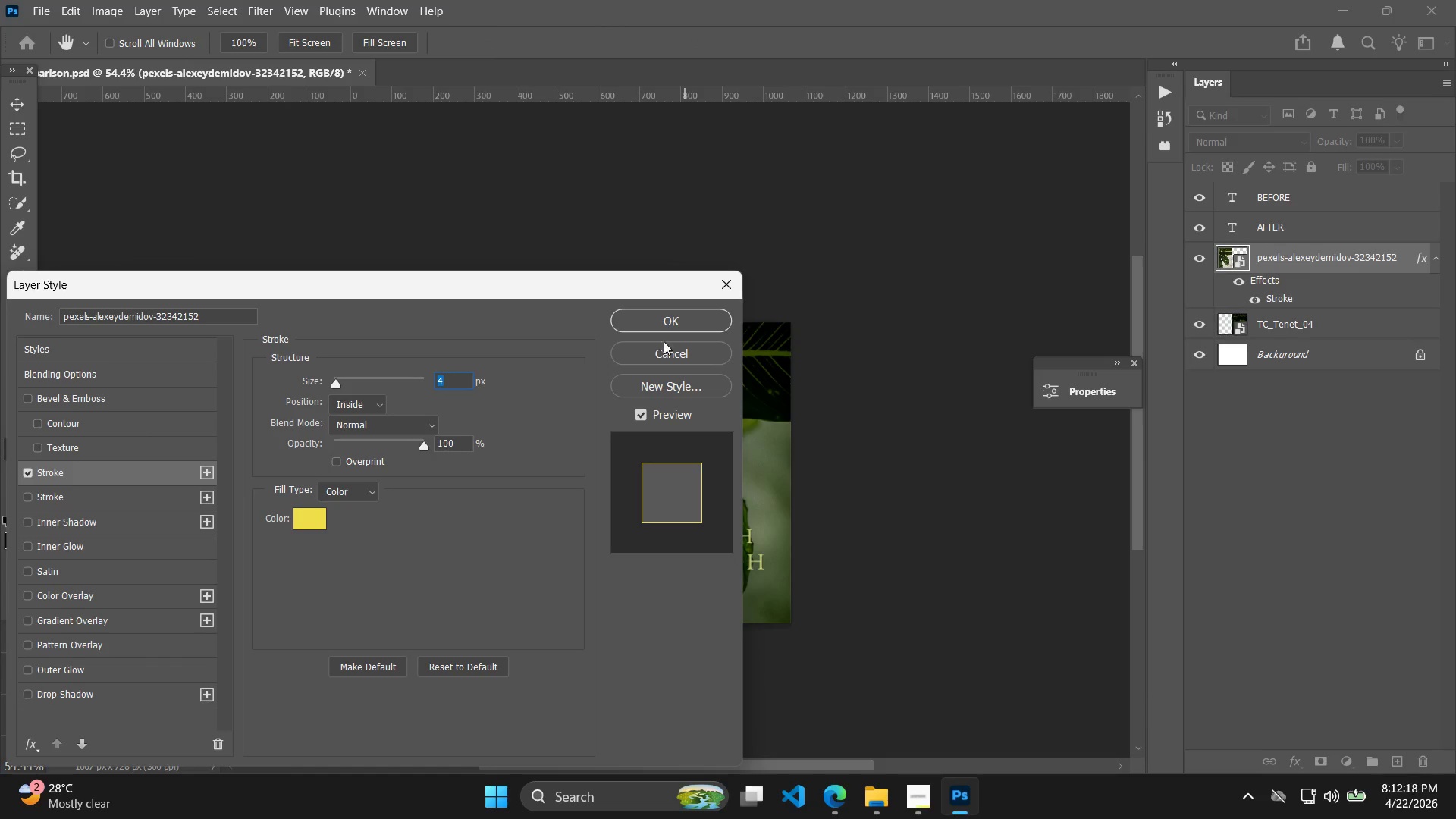 
left_click([671, 326])
 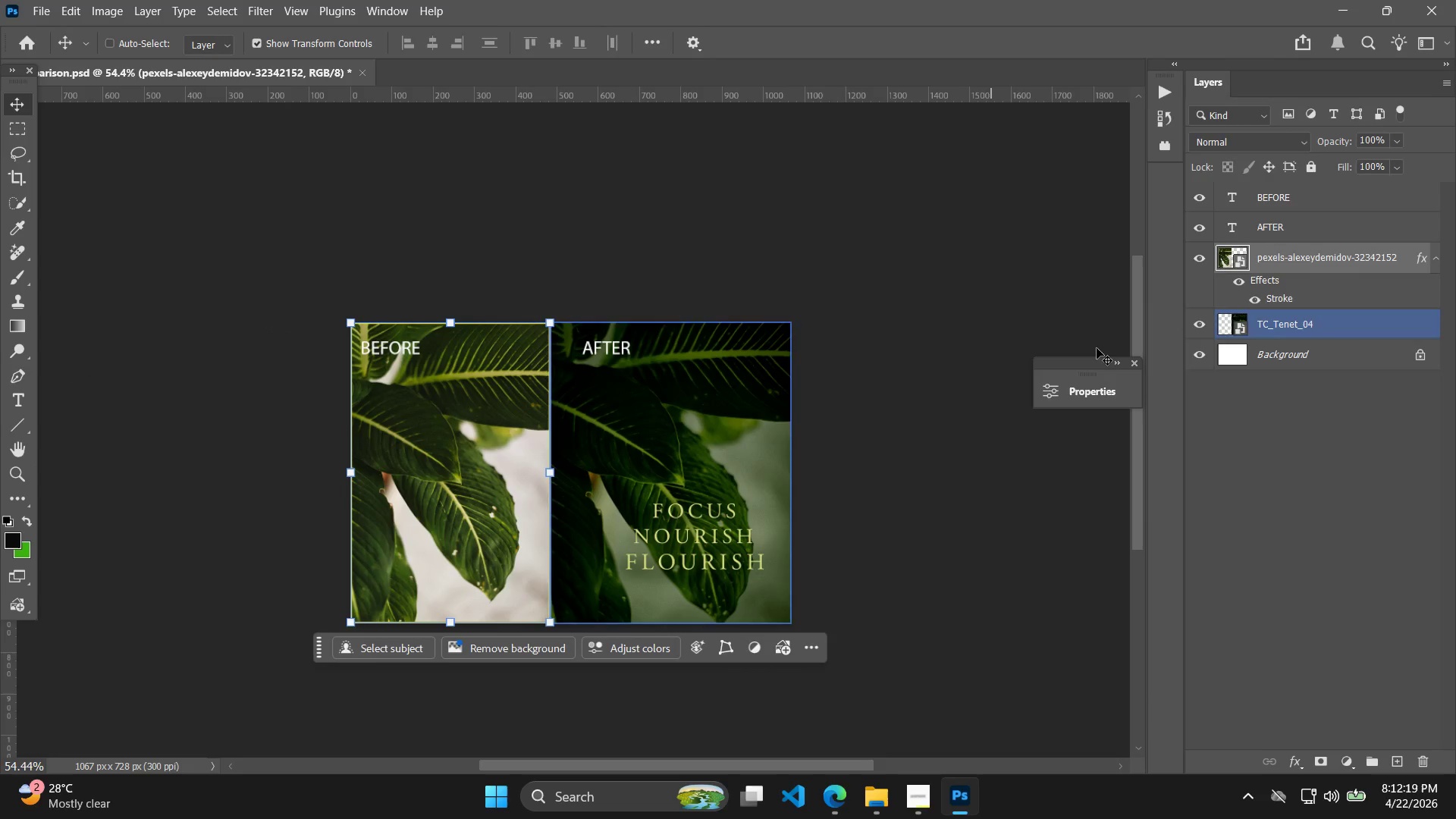 
left_click([1308, 318])
 